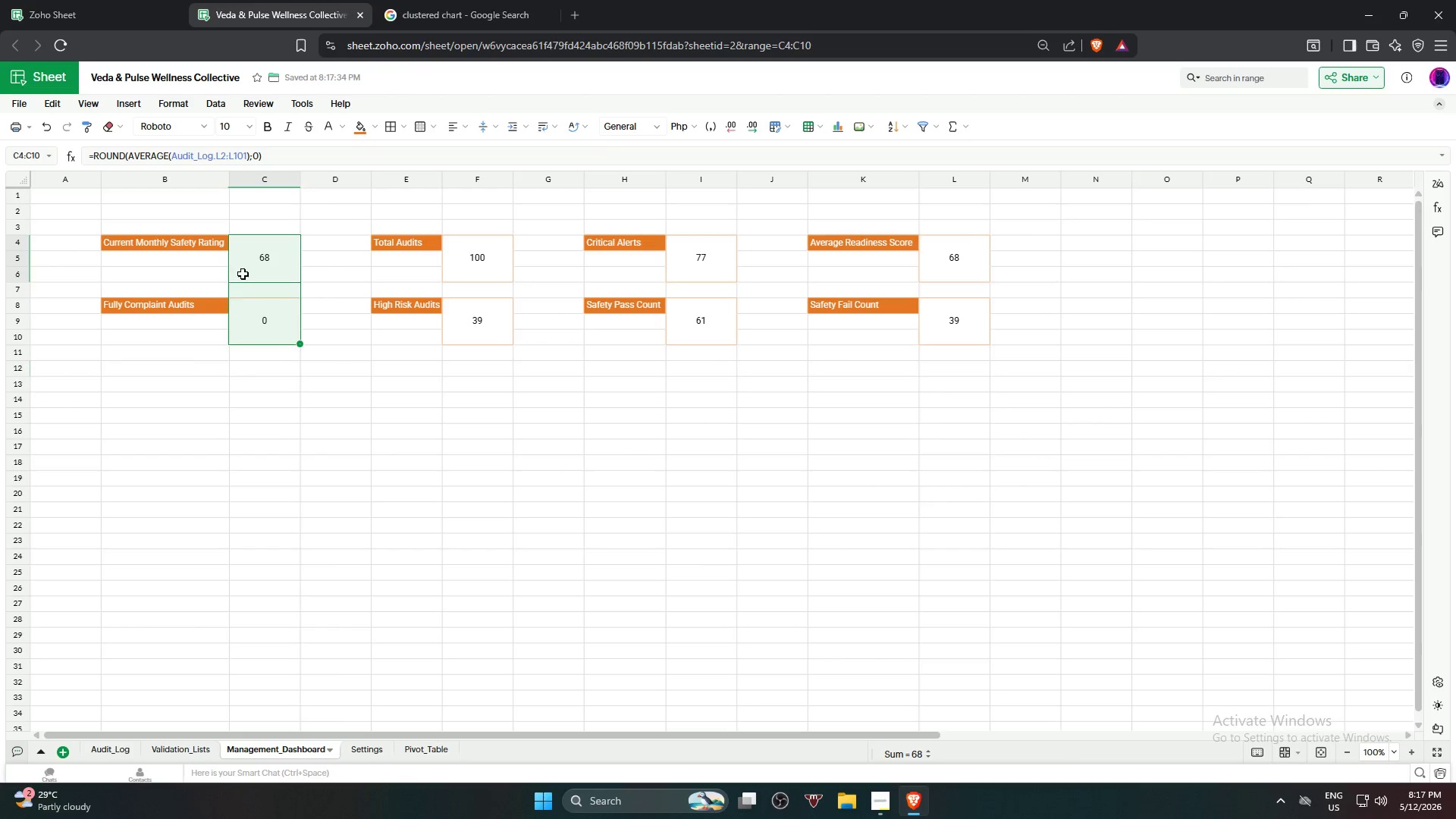 
left_click([243, 269])
 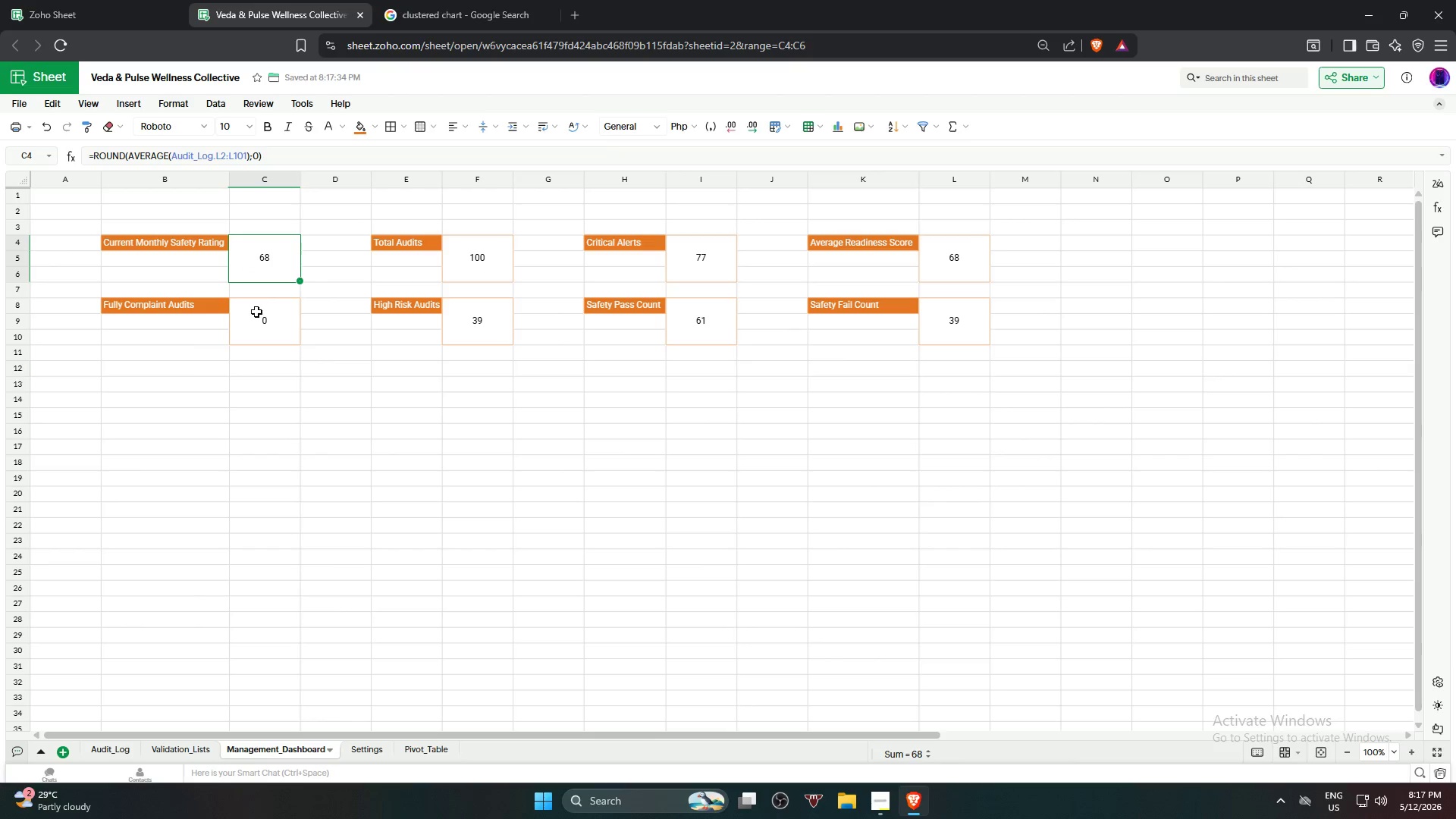 
hold_key(key=ControlLeft, duration=3.98)
left_click([257, 312])
 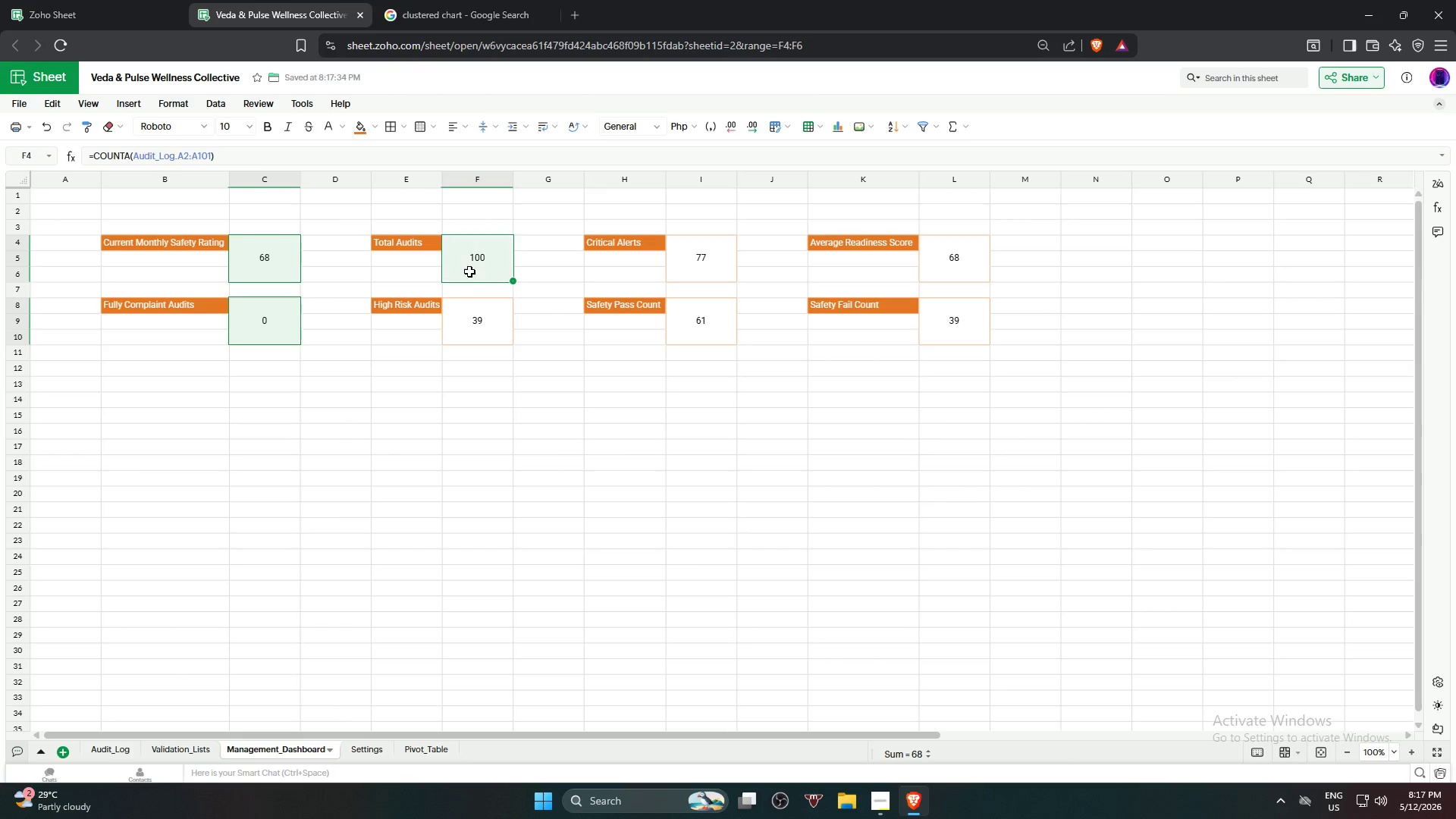 
double_click([475, 306])
 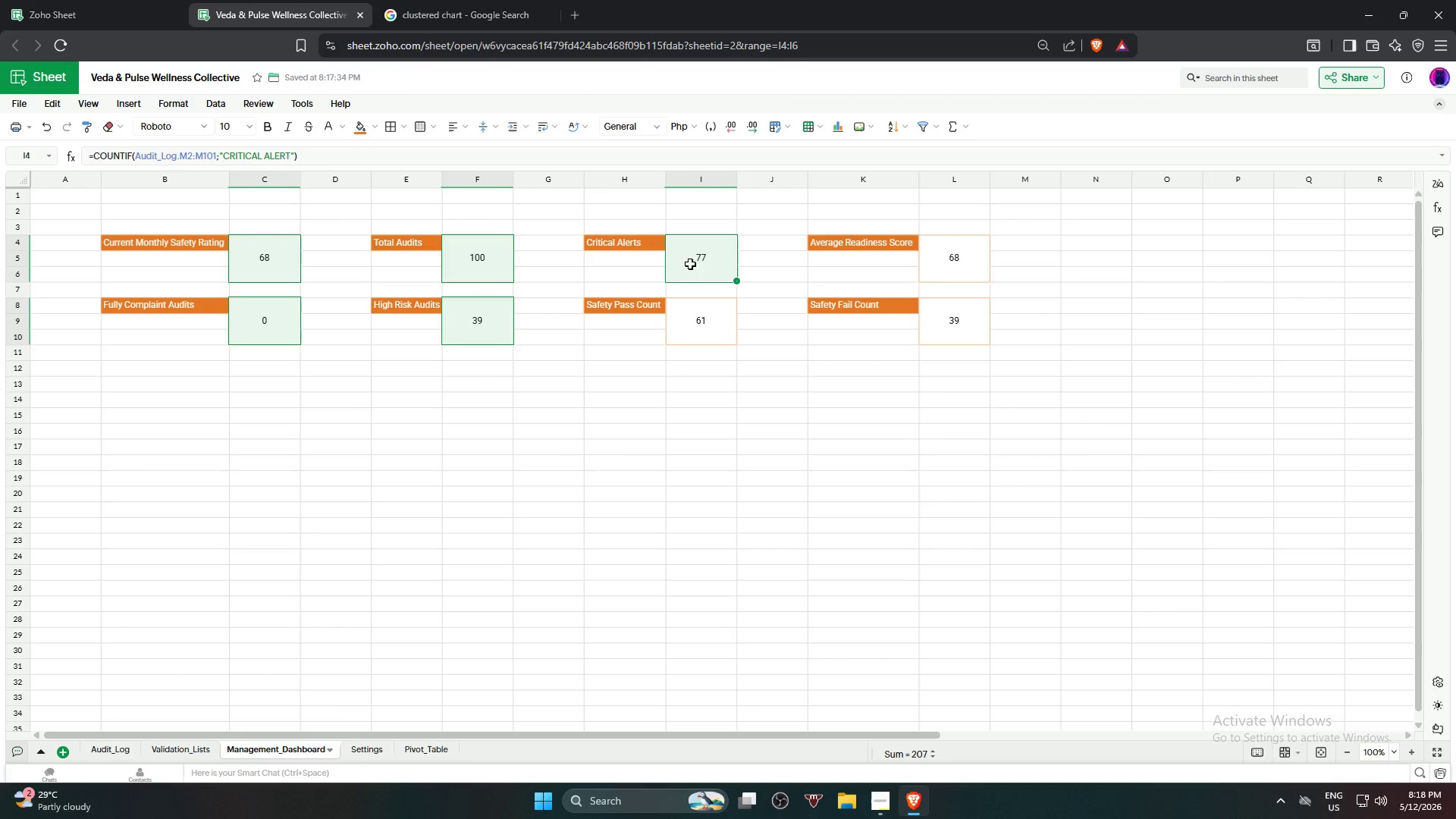 
double_click([717, 325])
 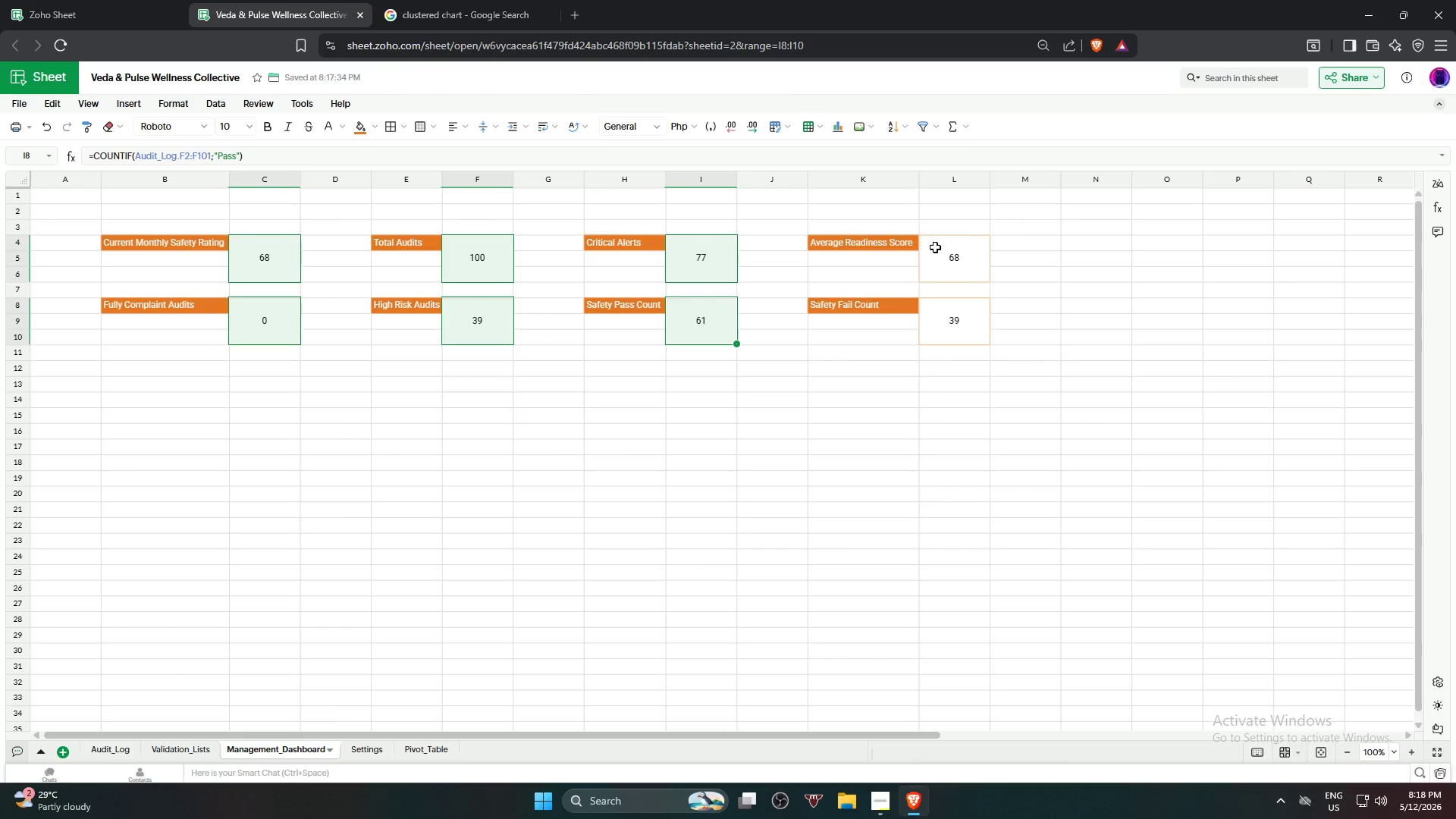 
left_click([943, 249])
 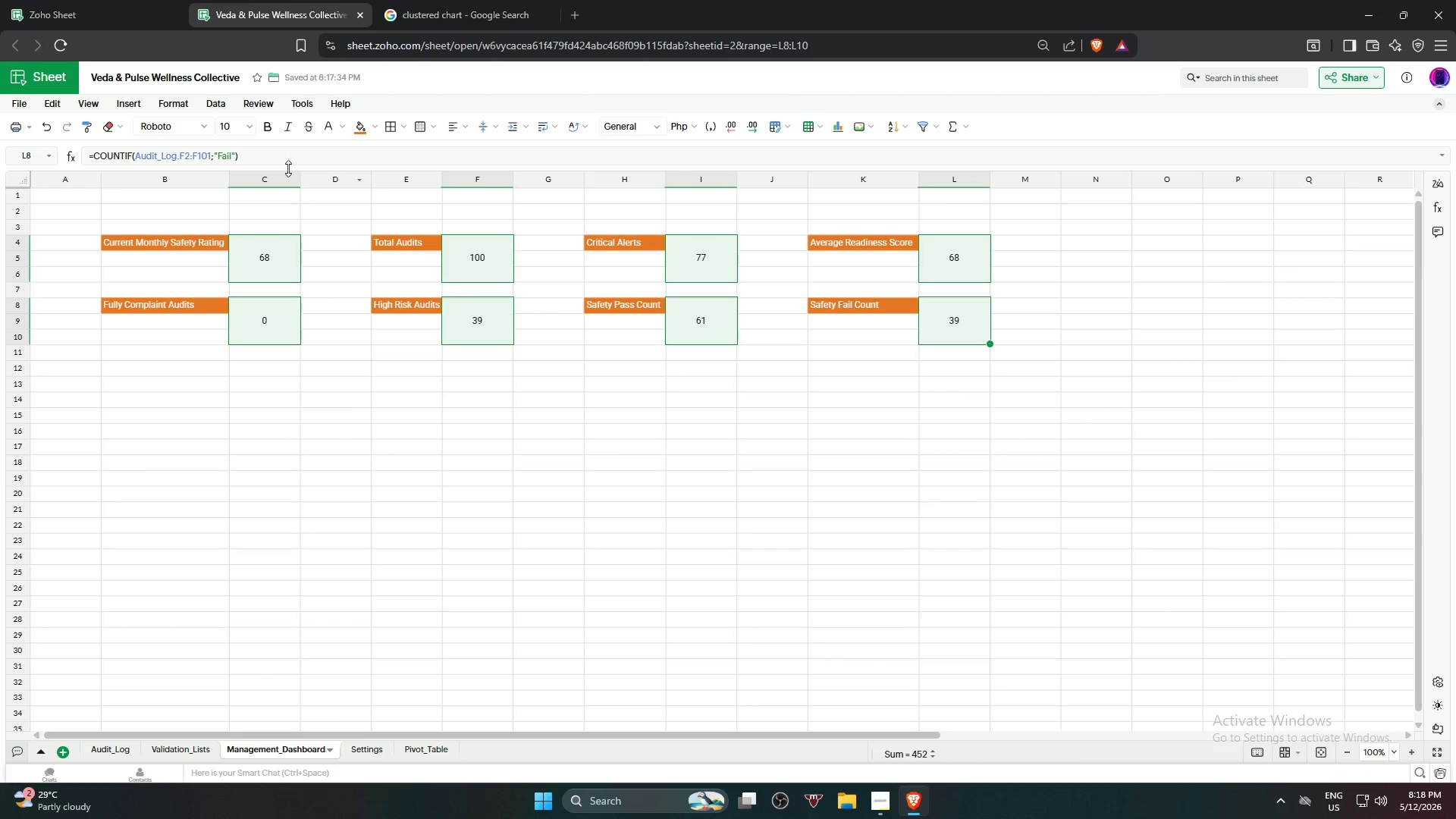 
left_click([115, 105])
 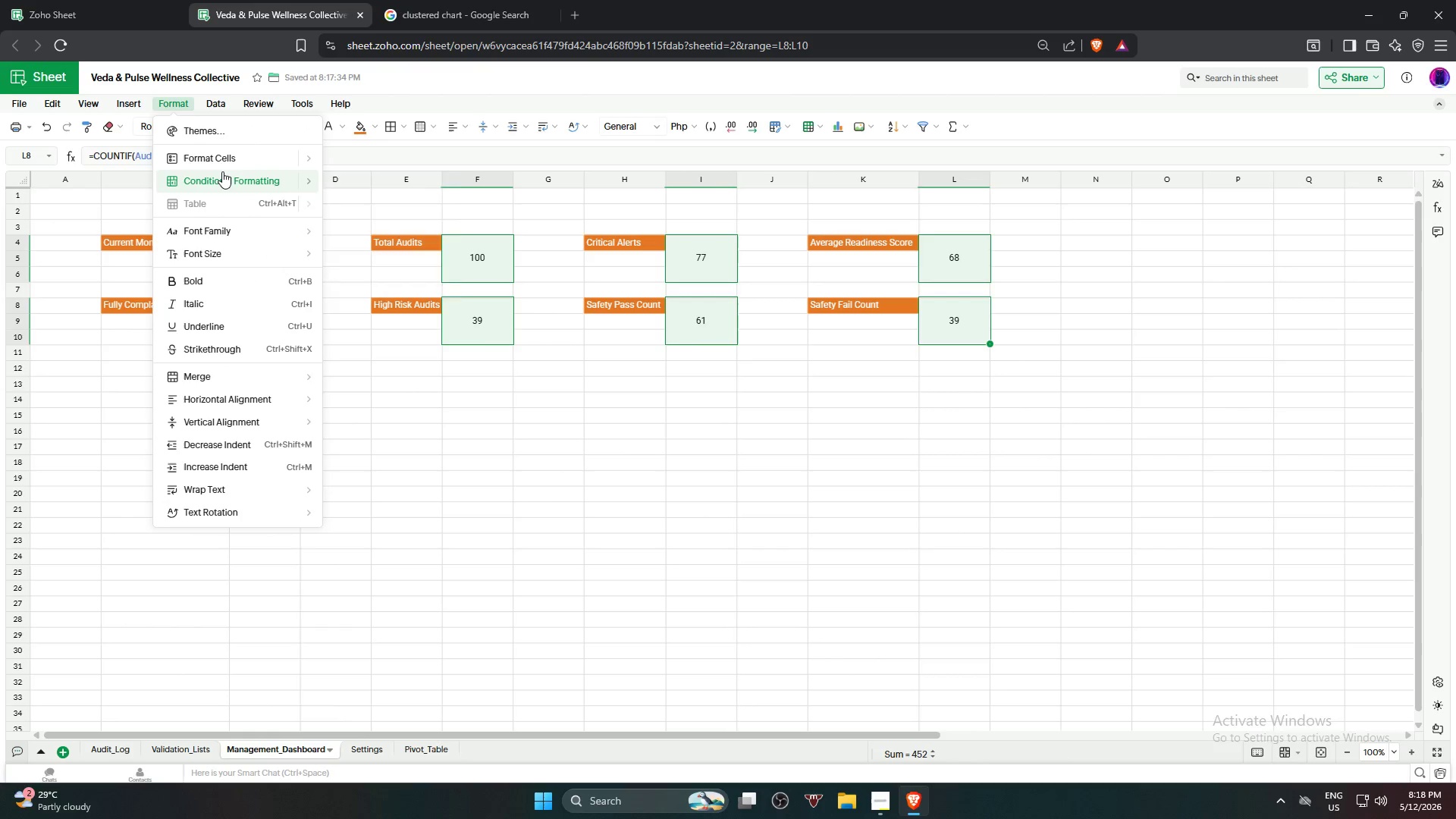 
left_click([344, 187])
 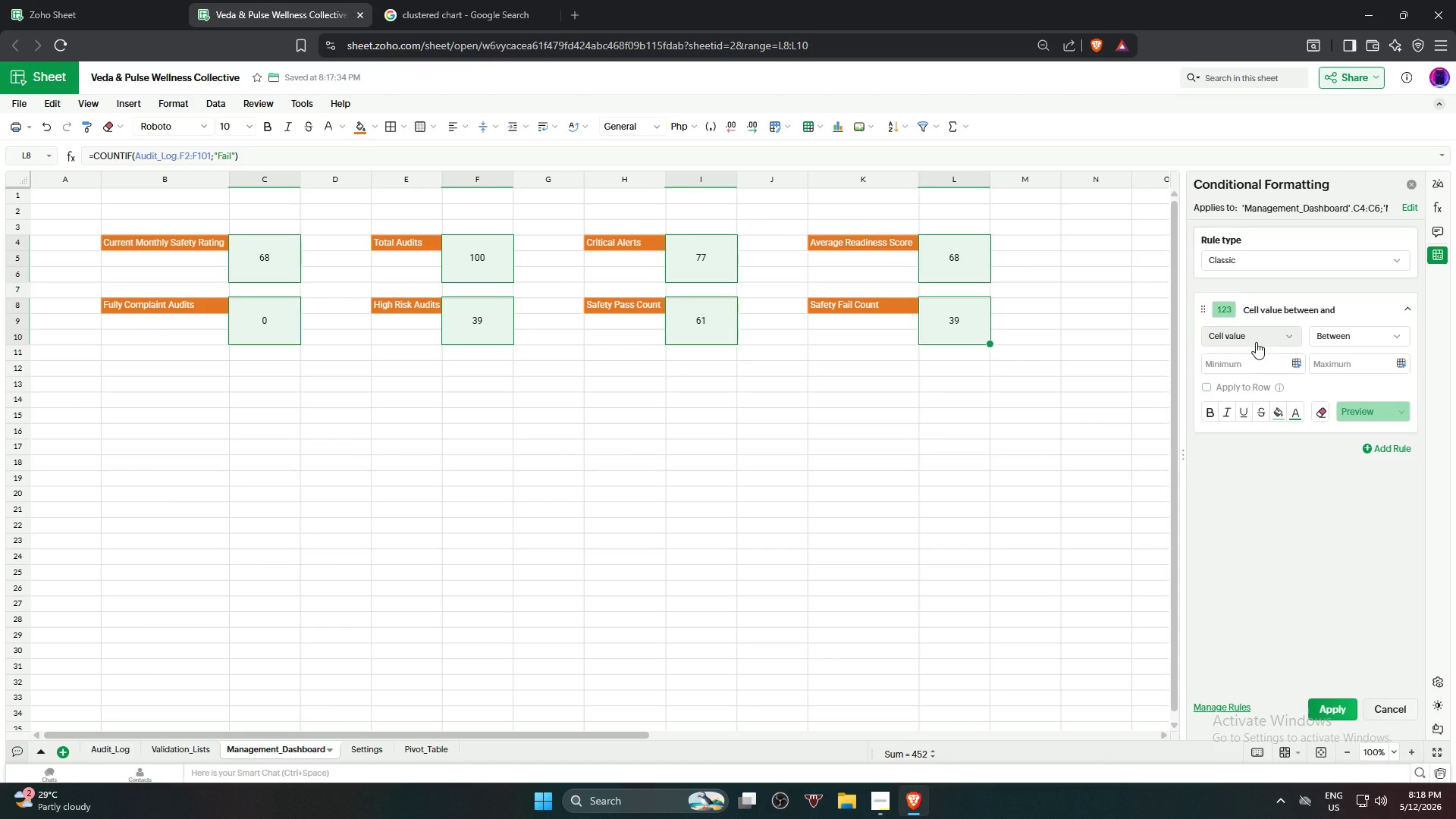 
left_click([1334, 333])
 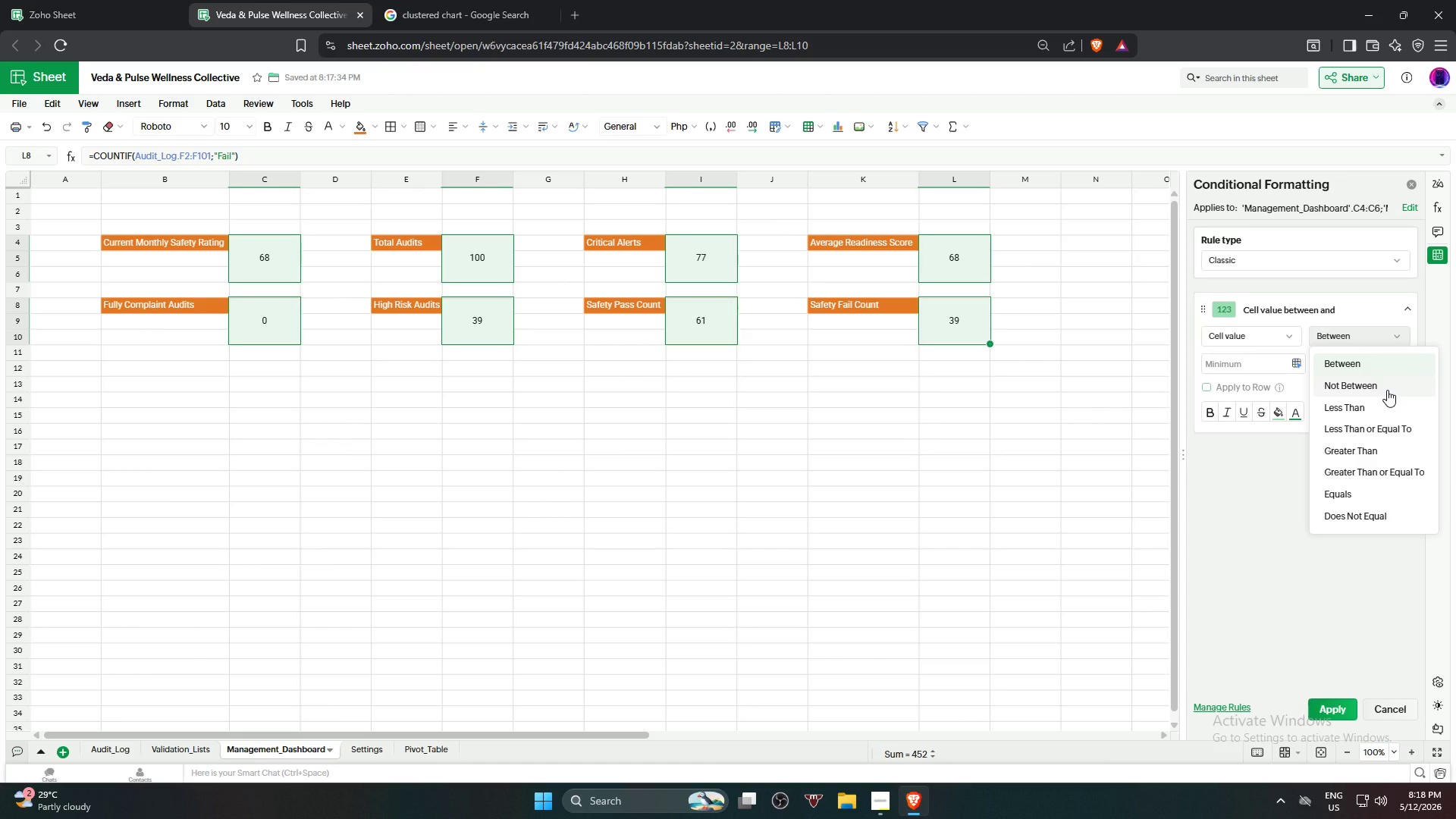 
left_click([1385, 400])
 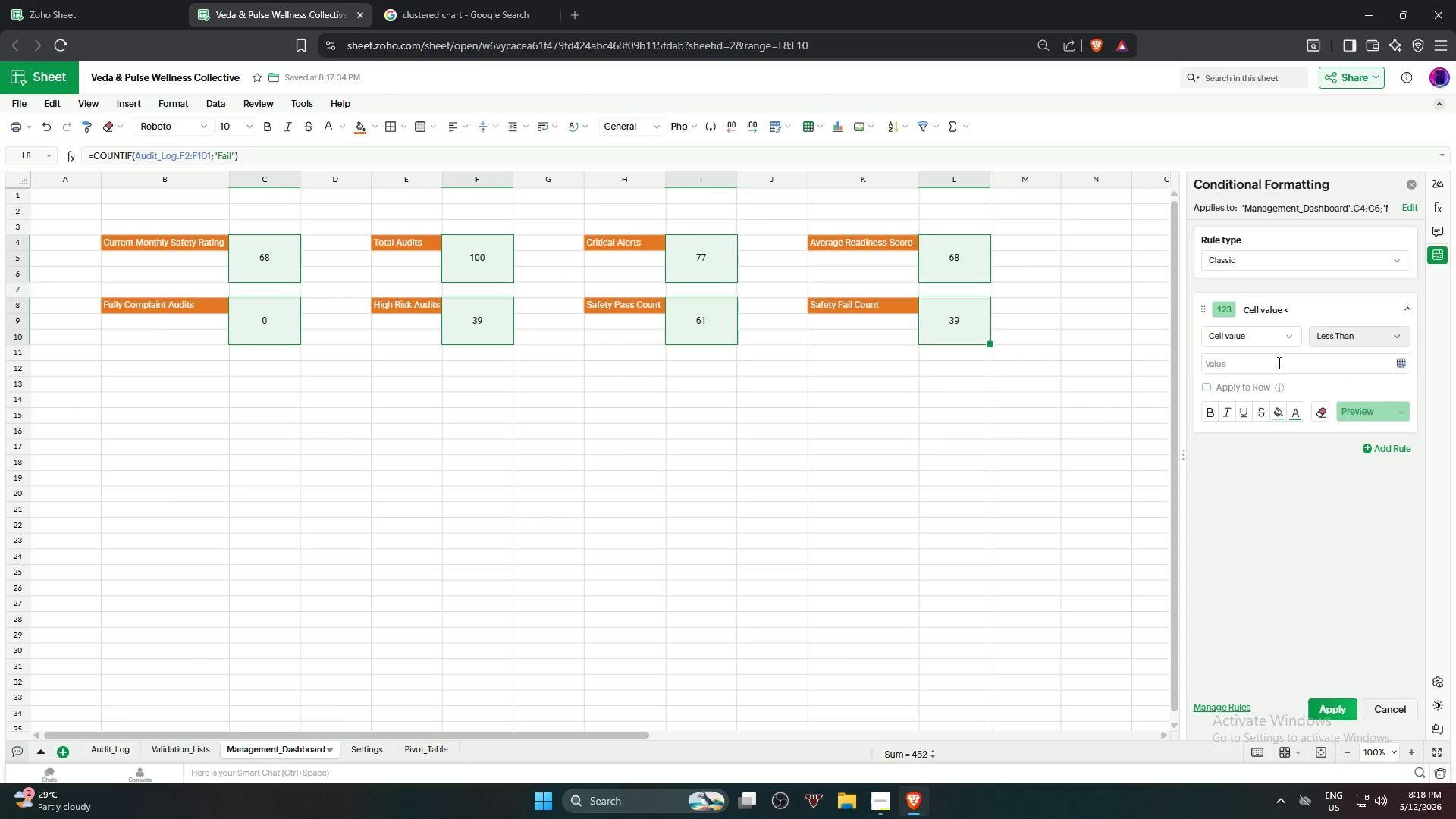 
left_click([1278, 362])
 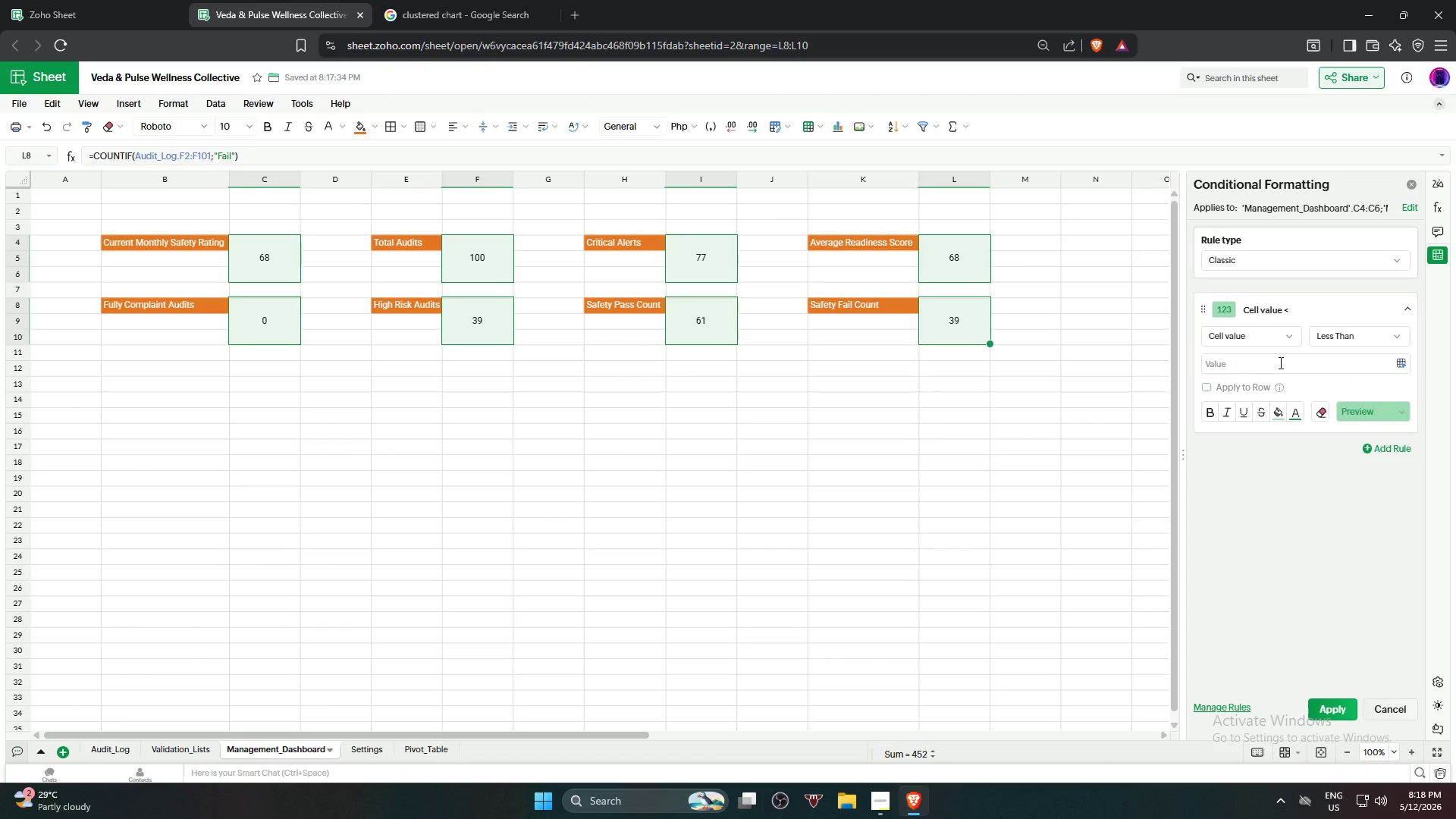 
key(Numpad7)
 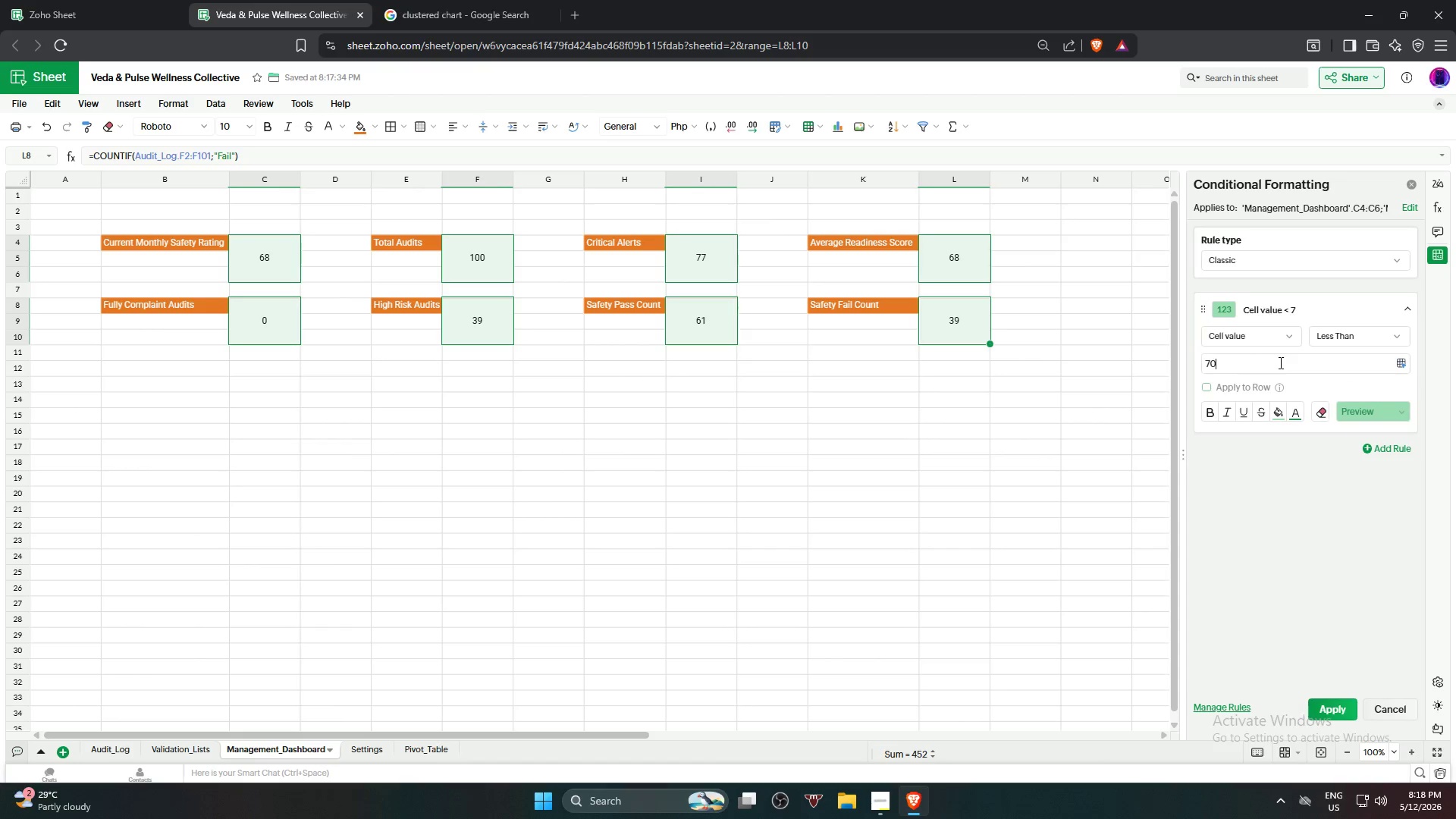 
key(Numpad0)
 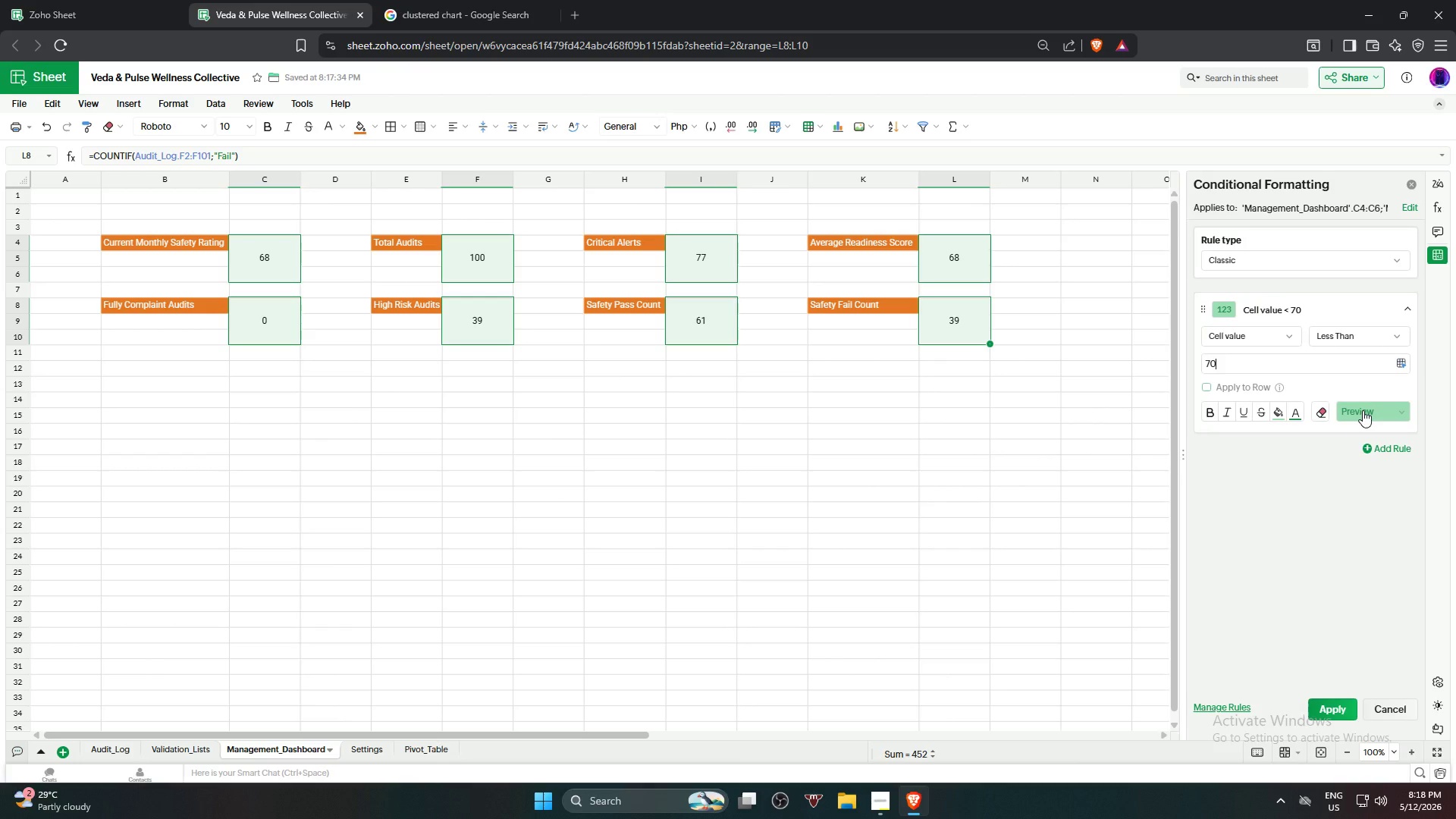 
wait(6.08)
 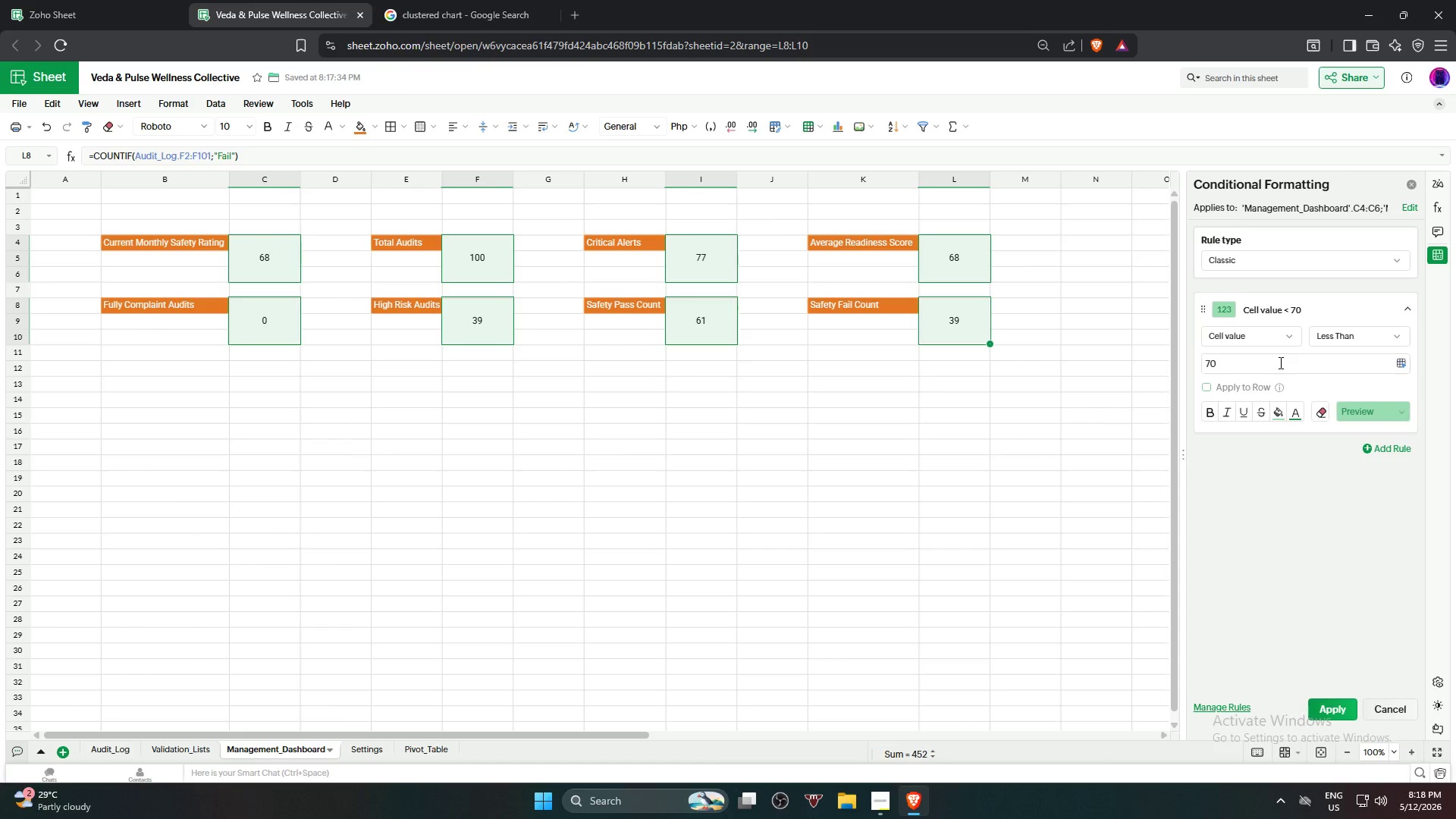 
left_click([1278, 410])
 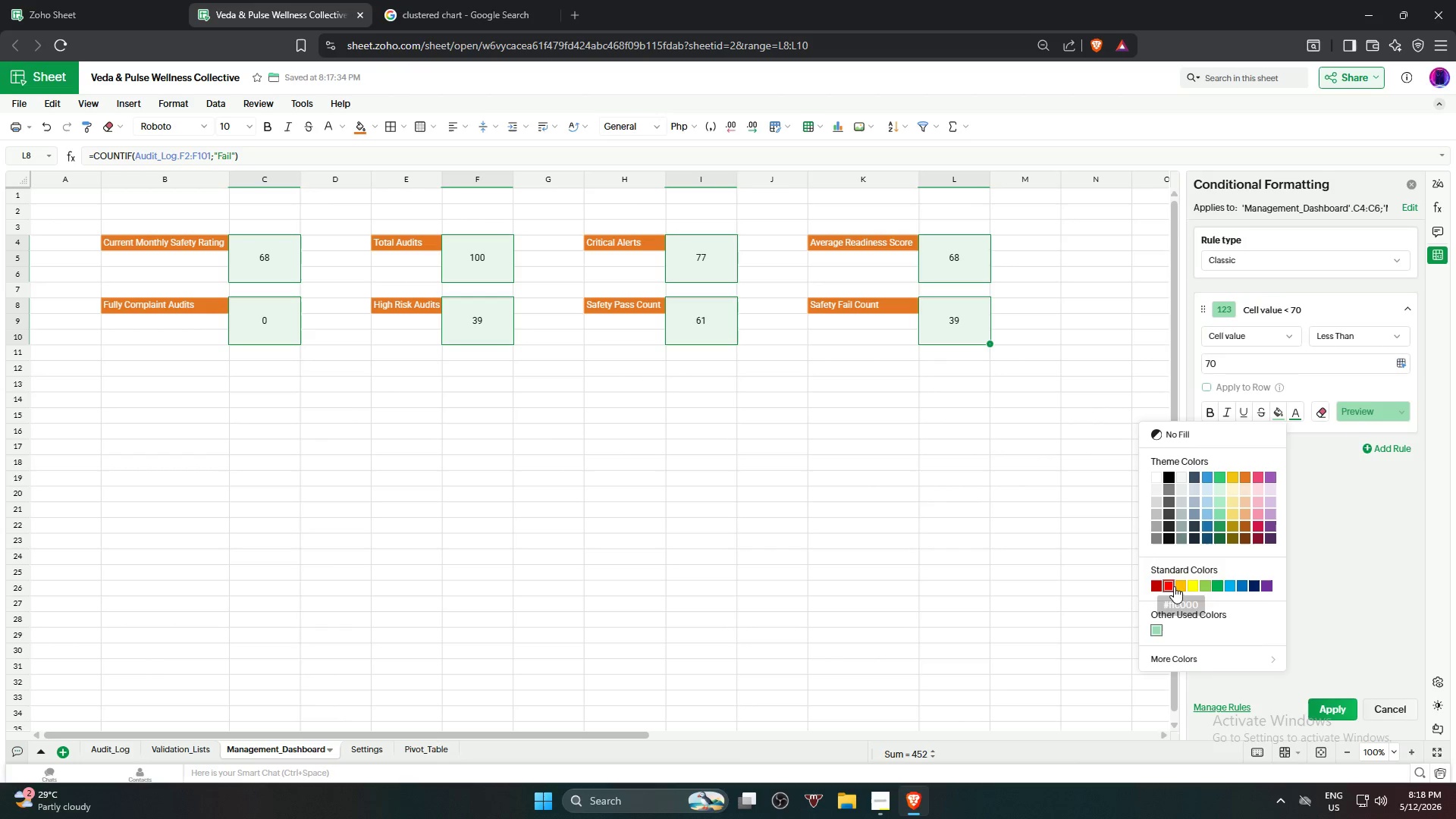 
left_click([1172, 585])
 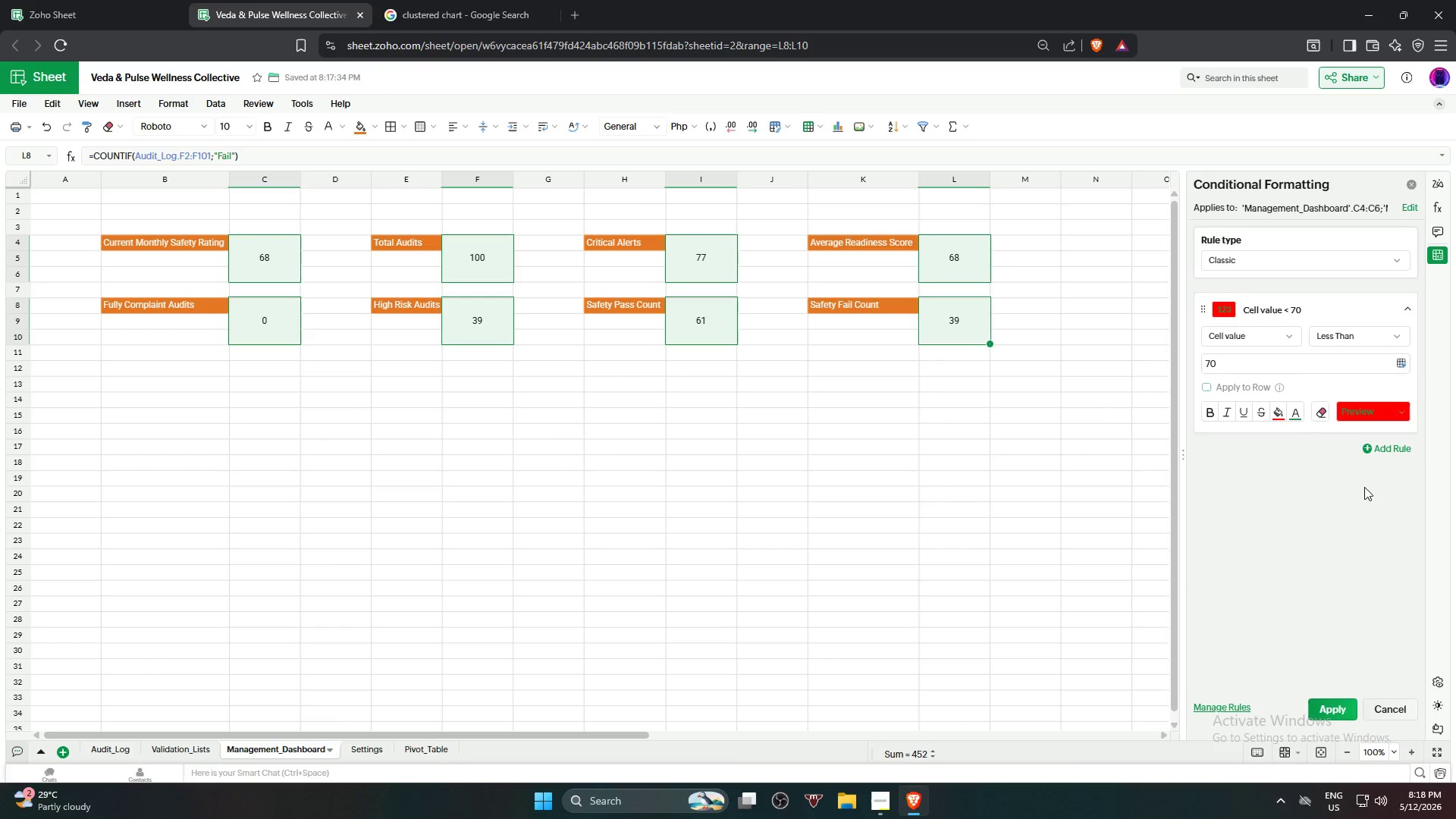 
left_click([1296, 418])
 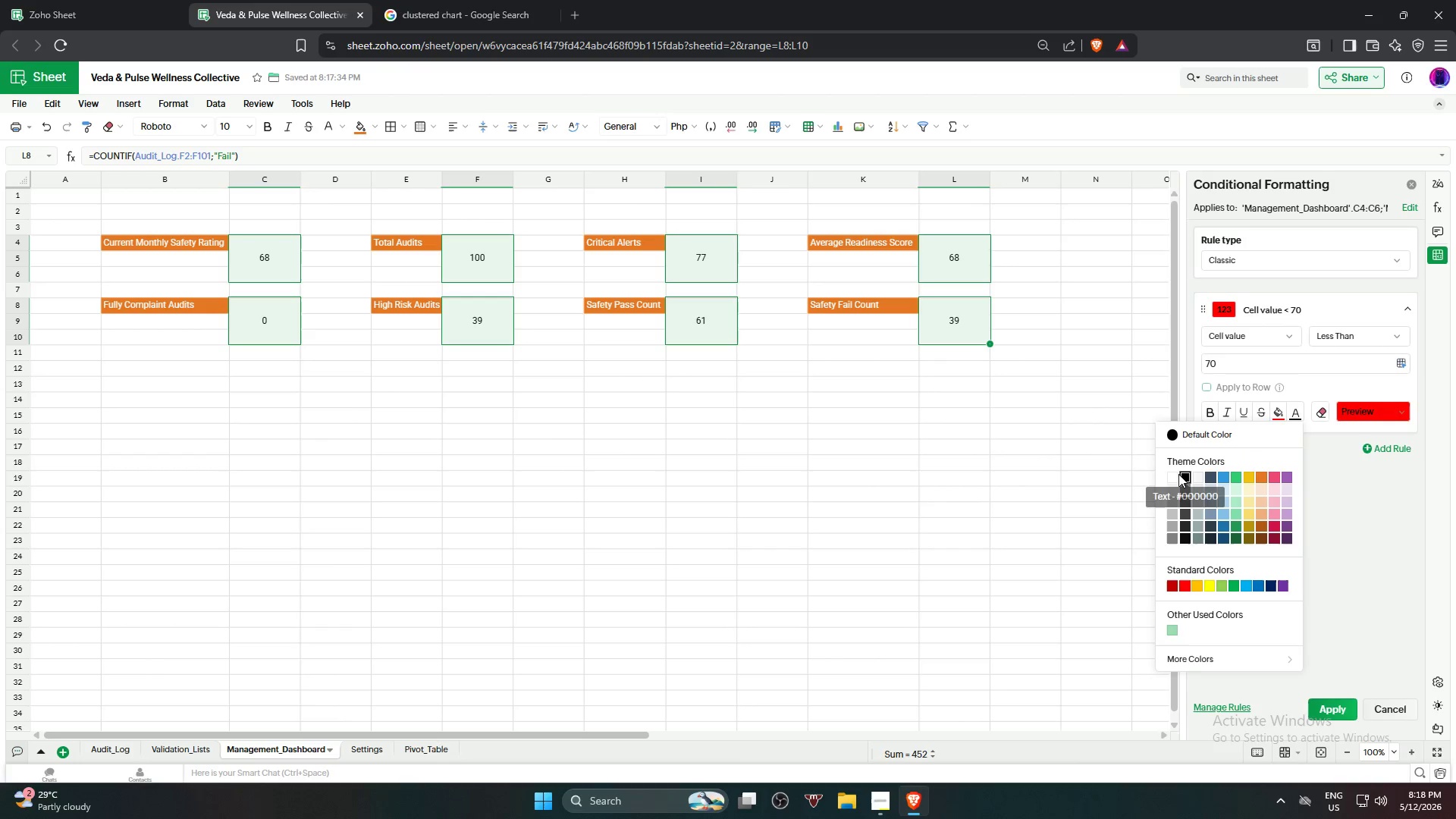 
left_click([1170, 479])
 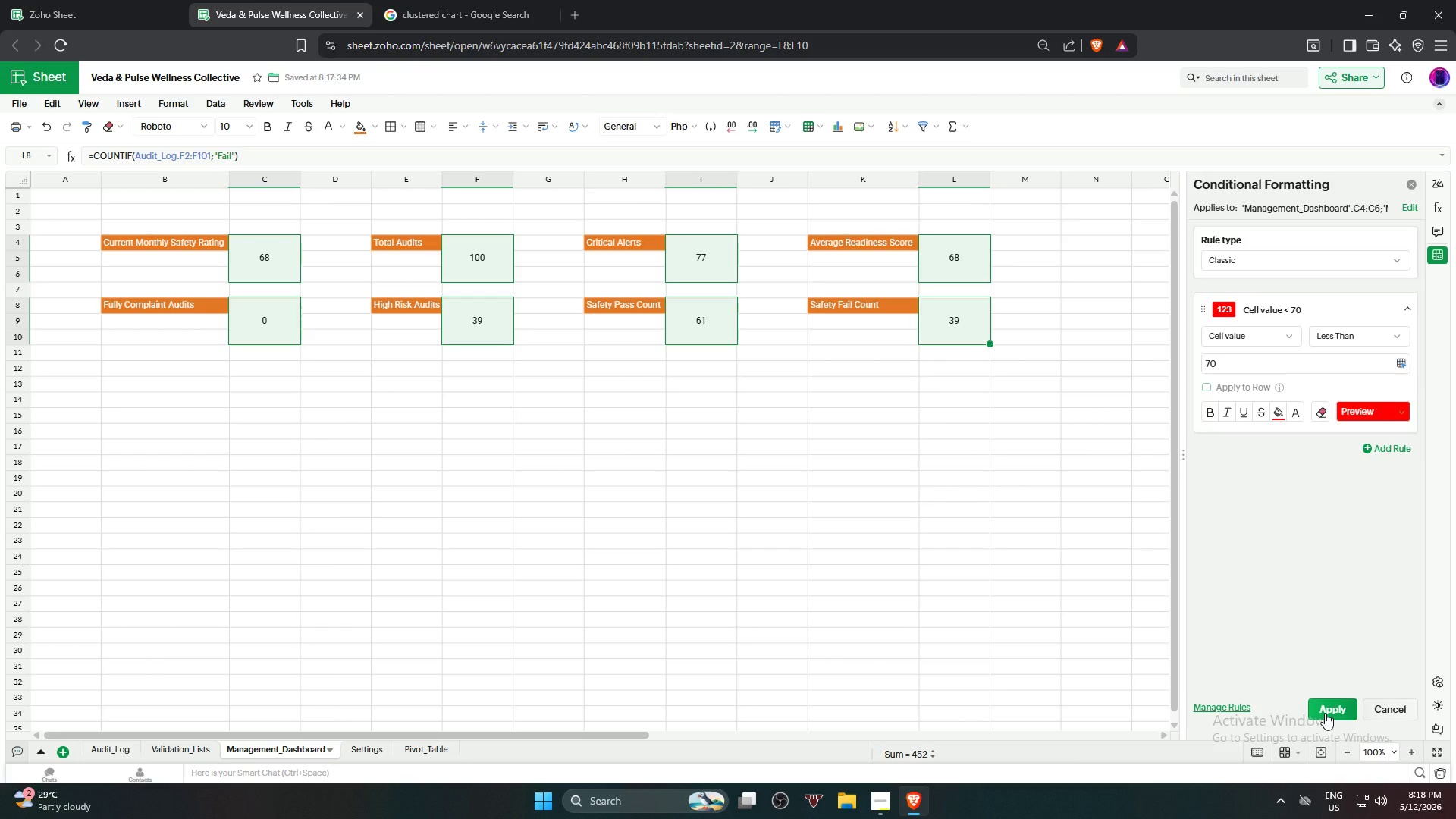 
left_click([1325, 713])
 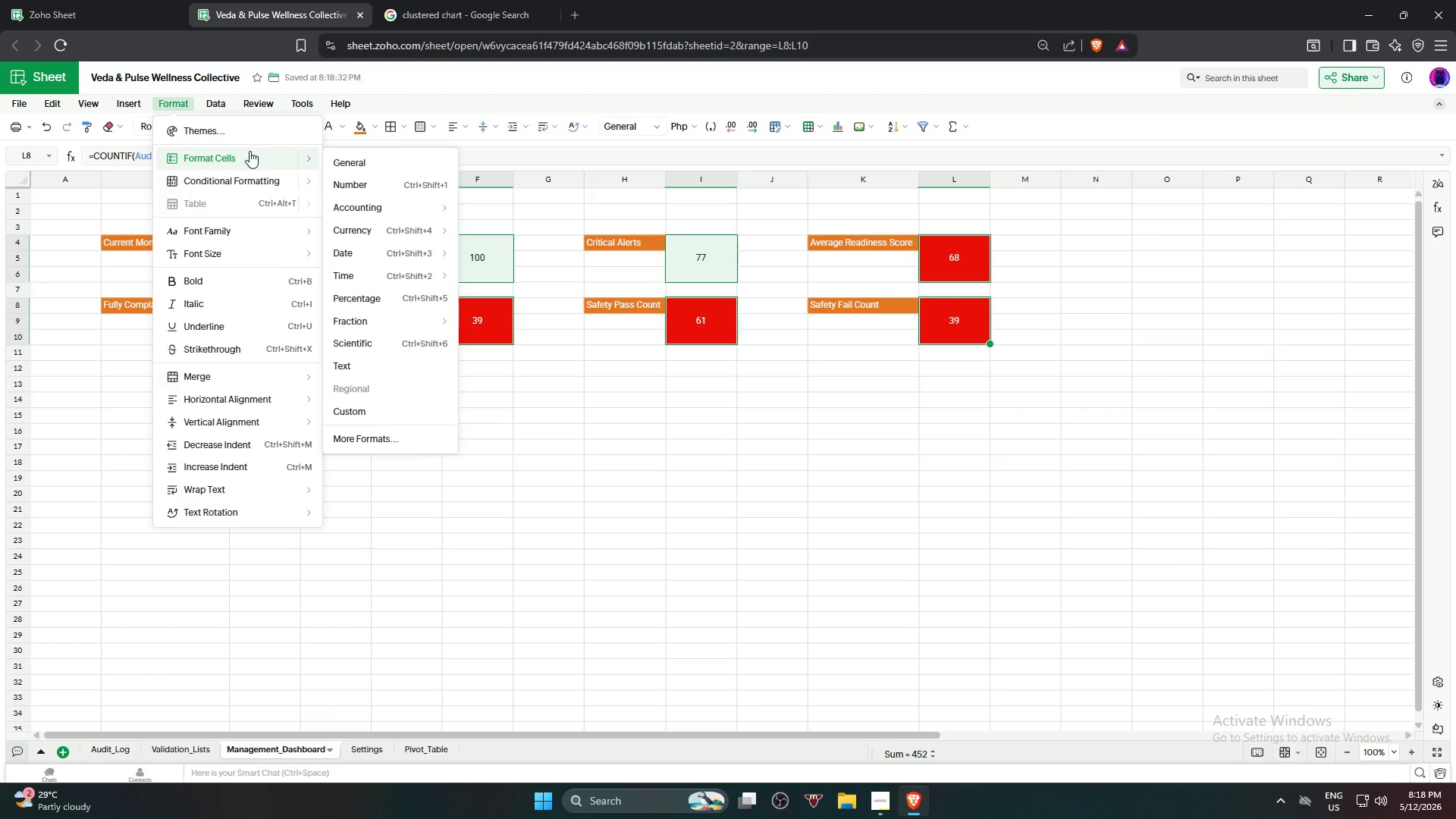 
wait(5.36)
 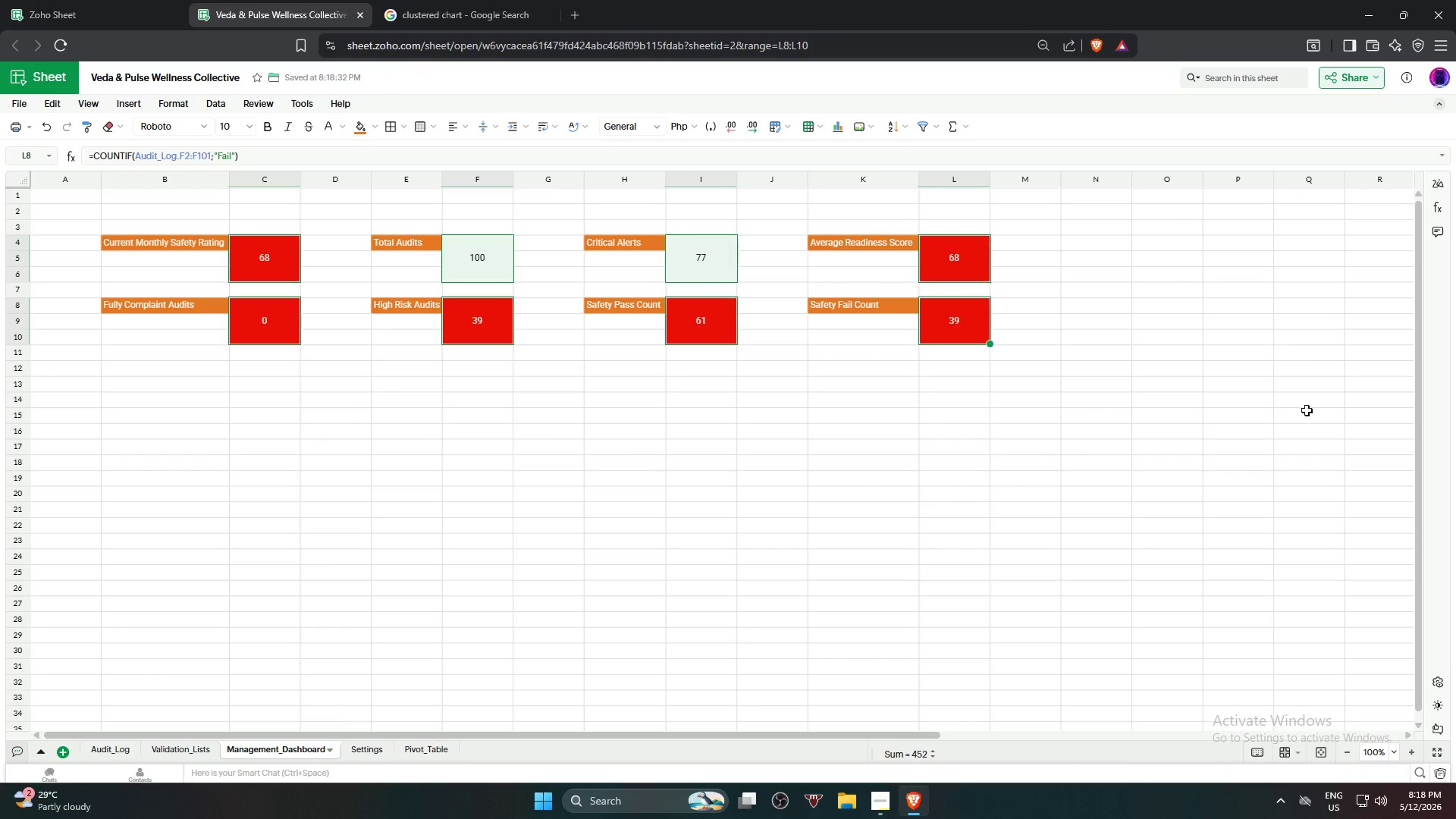 
left_click([373, 190])
 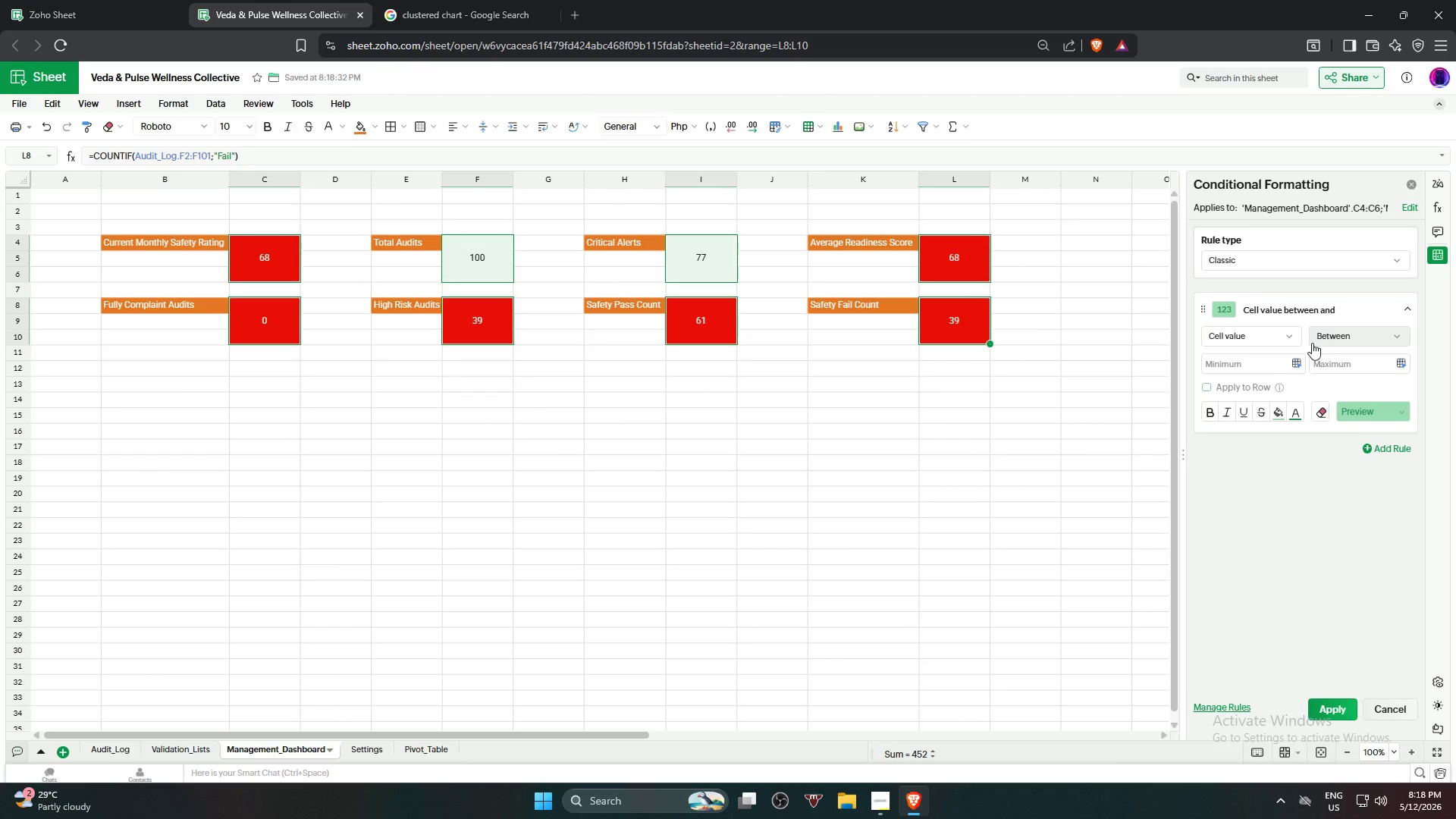 
left_click([1257, 366])
 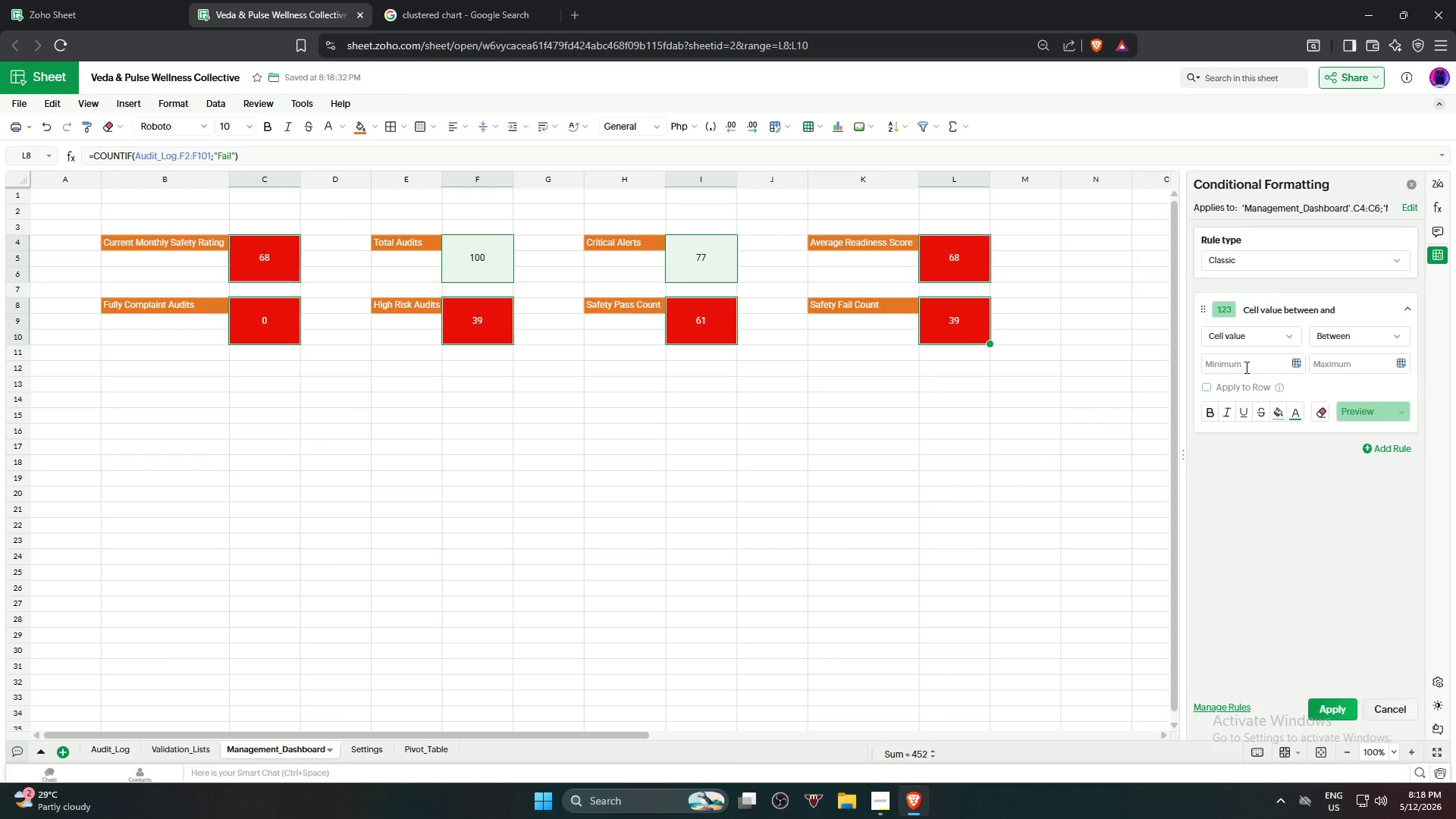 
key(Numpad7)
 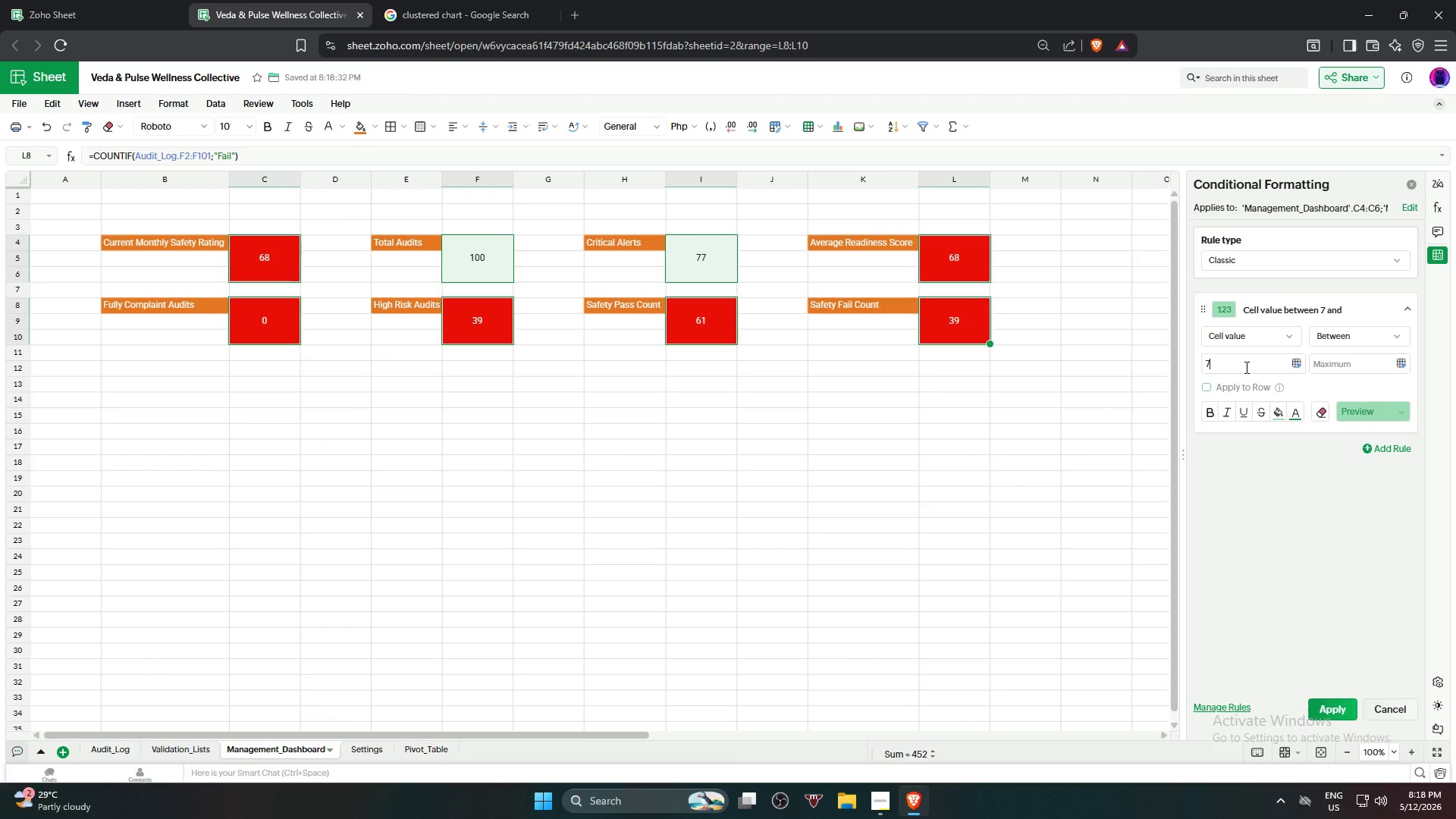 
key(Numpad0)
 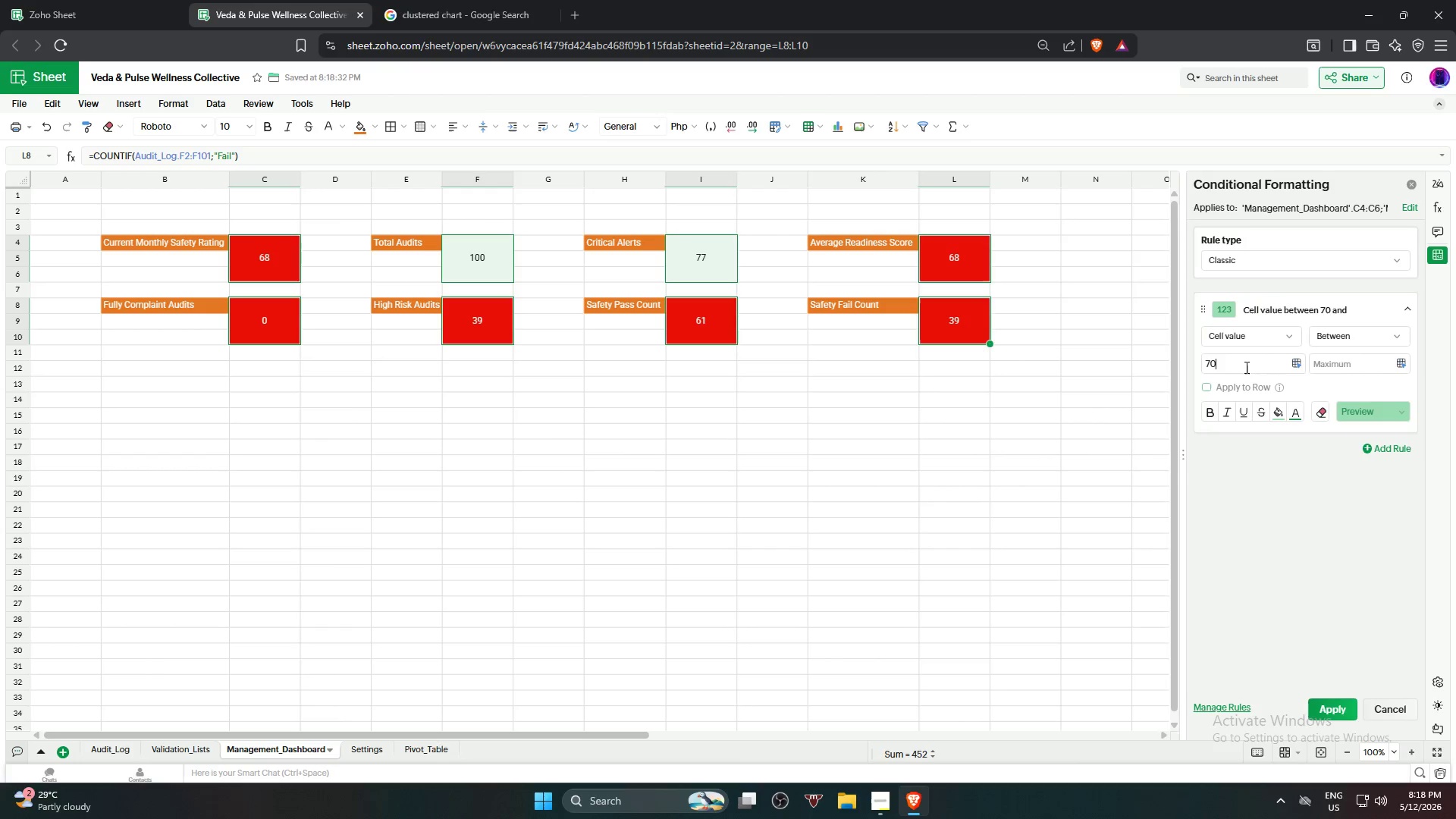 
key(Tab)
 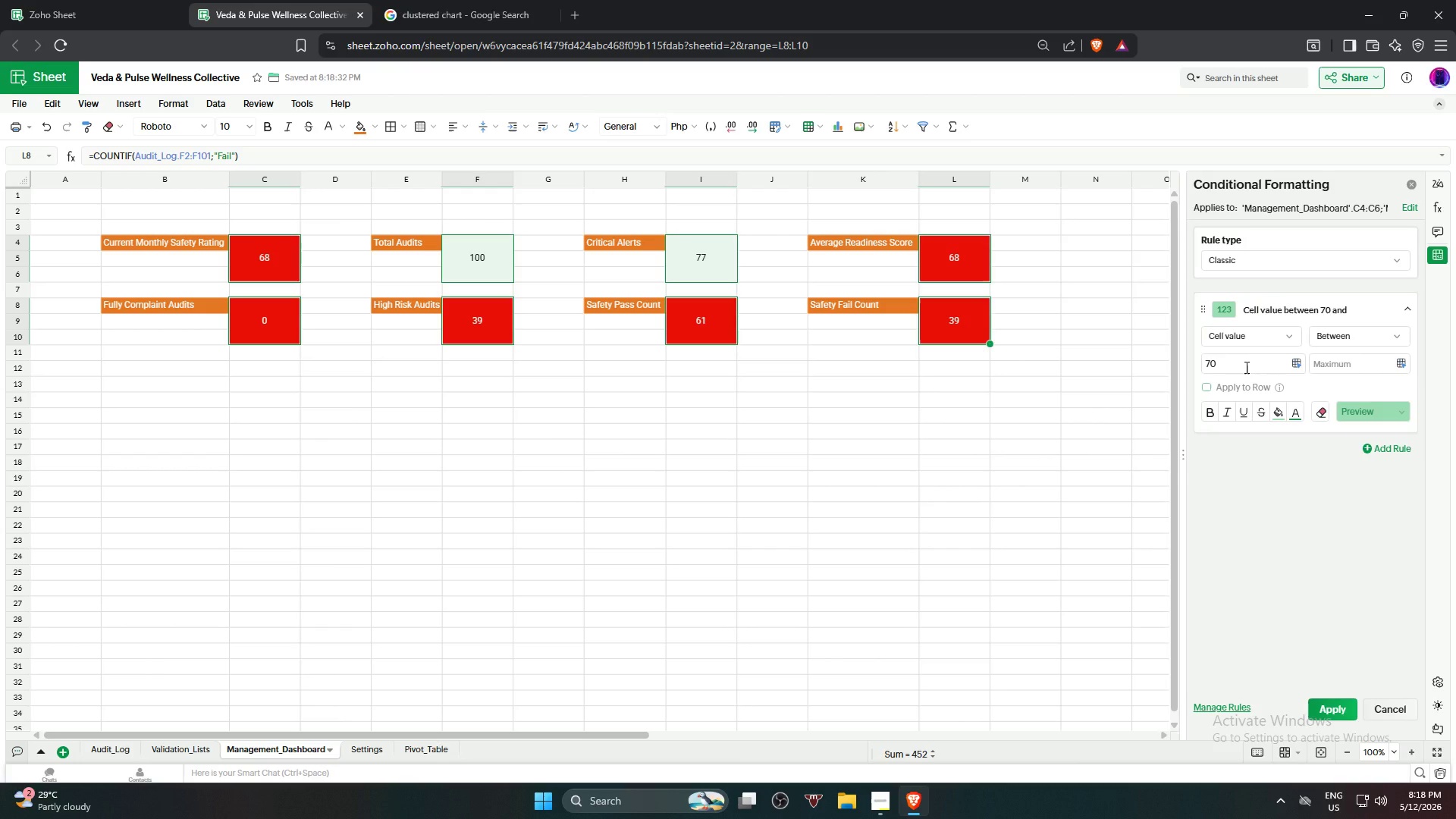 
key(Numpad8)
 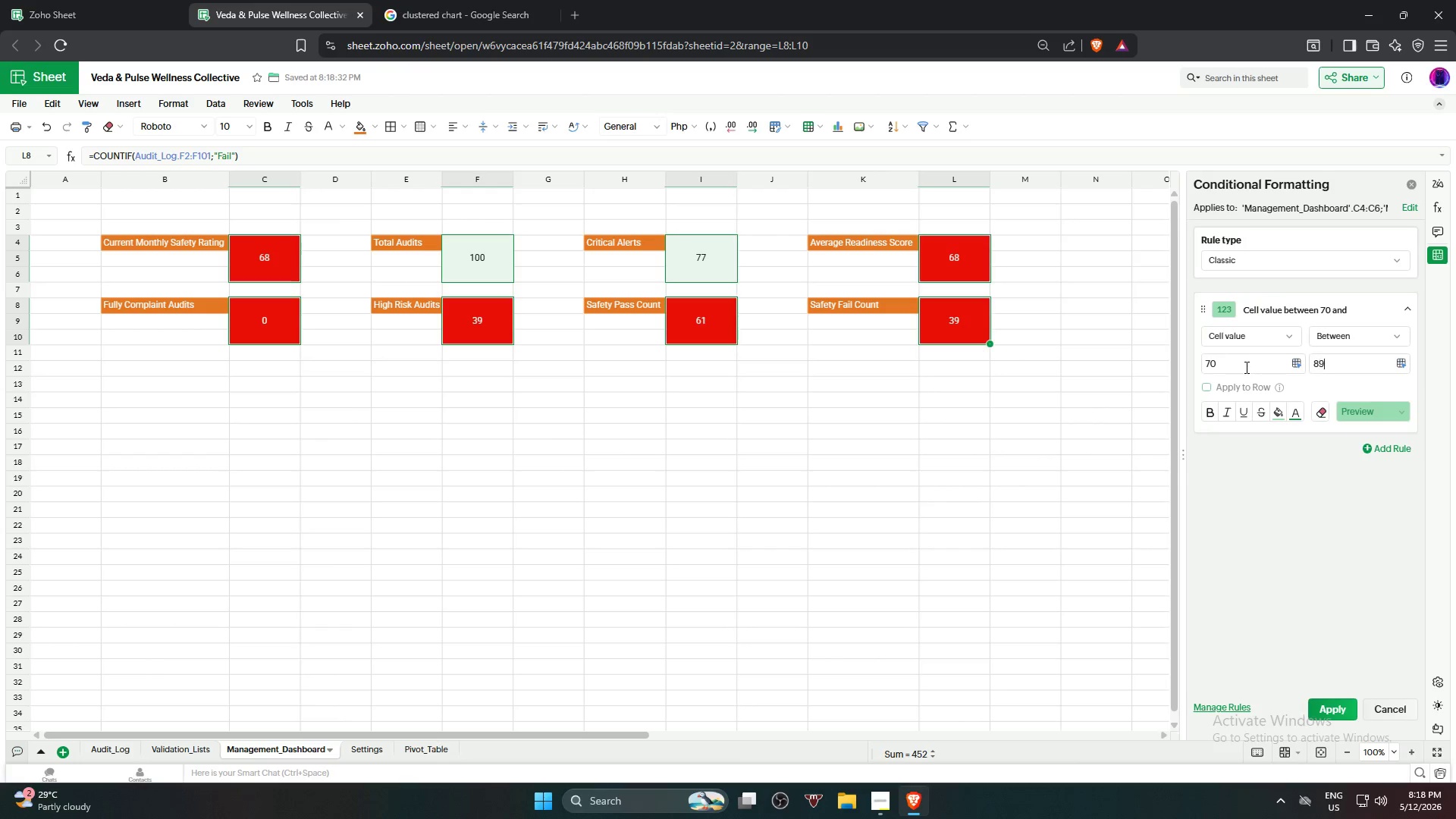 
key(Numpad9)
 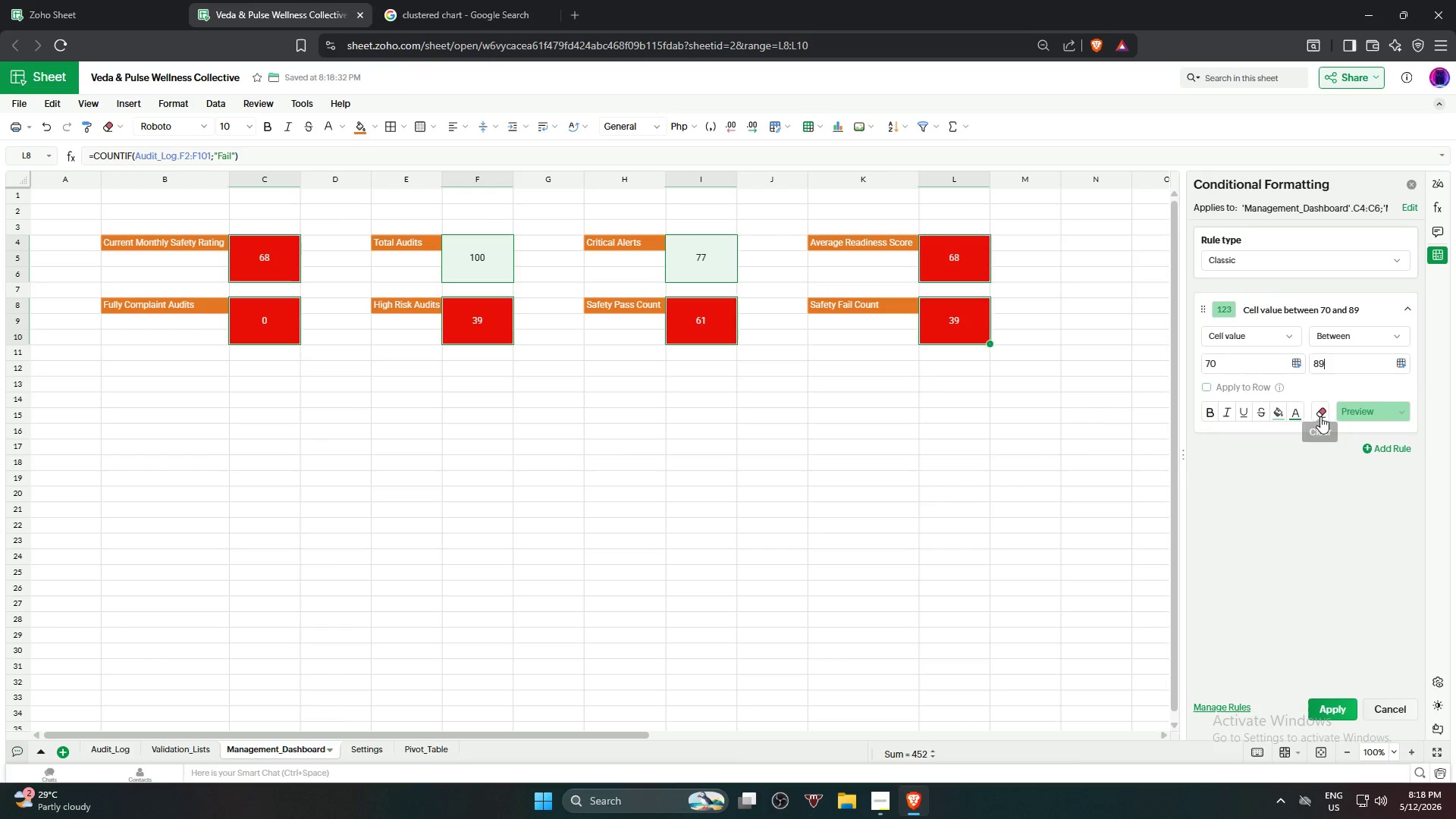 
left_click([1275, 412])
 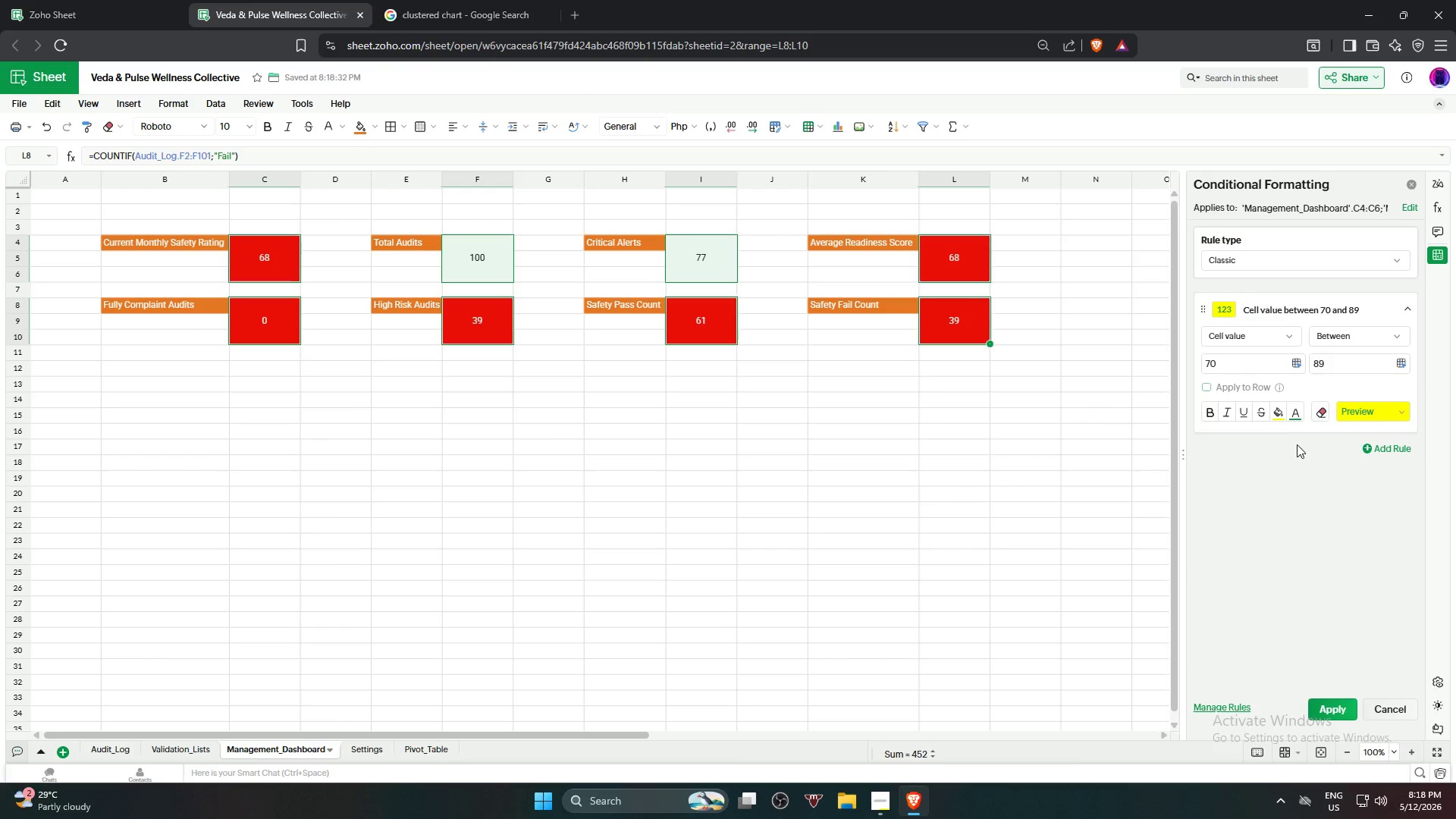 
left_click([1295, 410])
 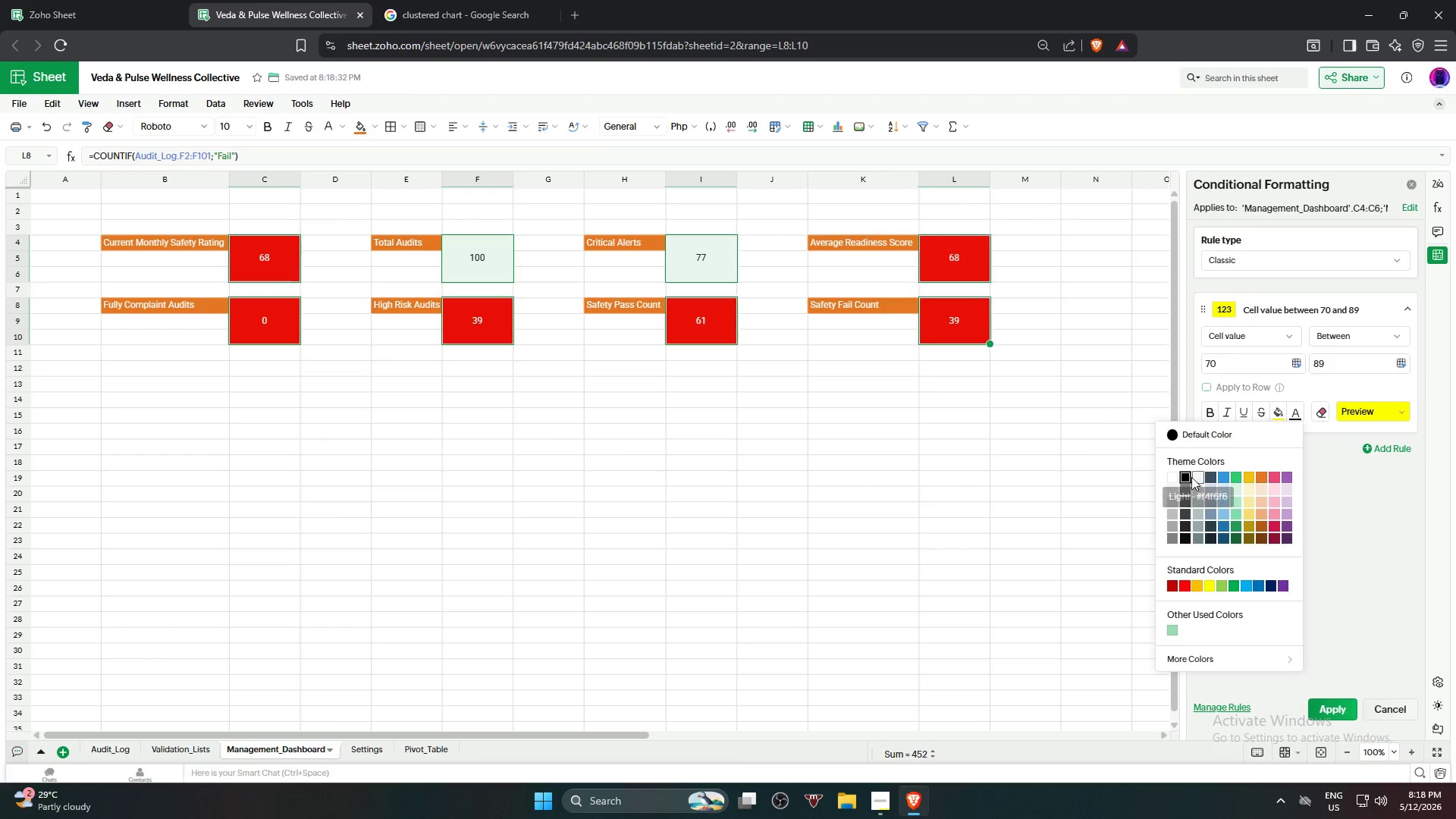 
left_click([1188, 477])
 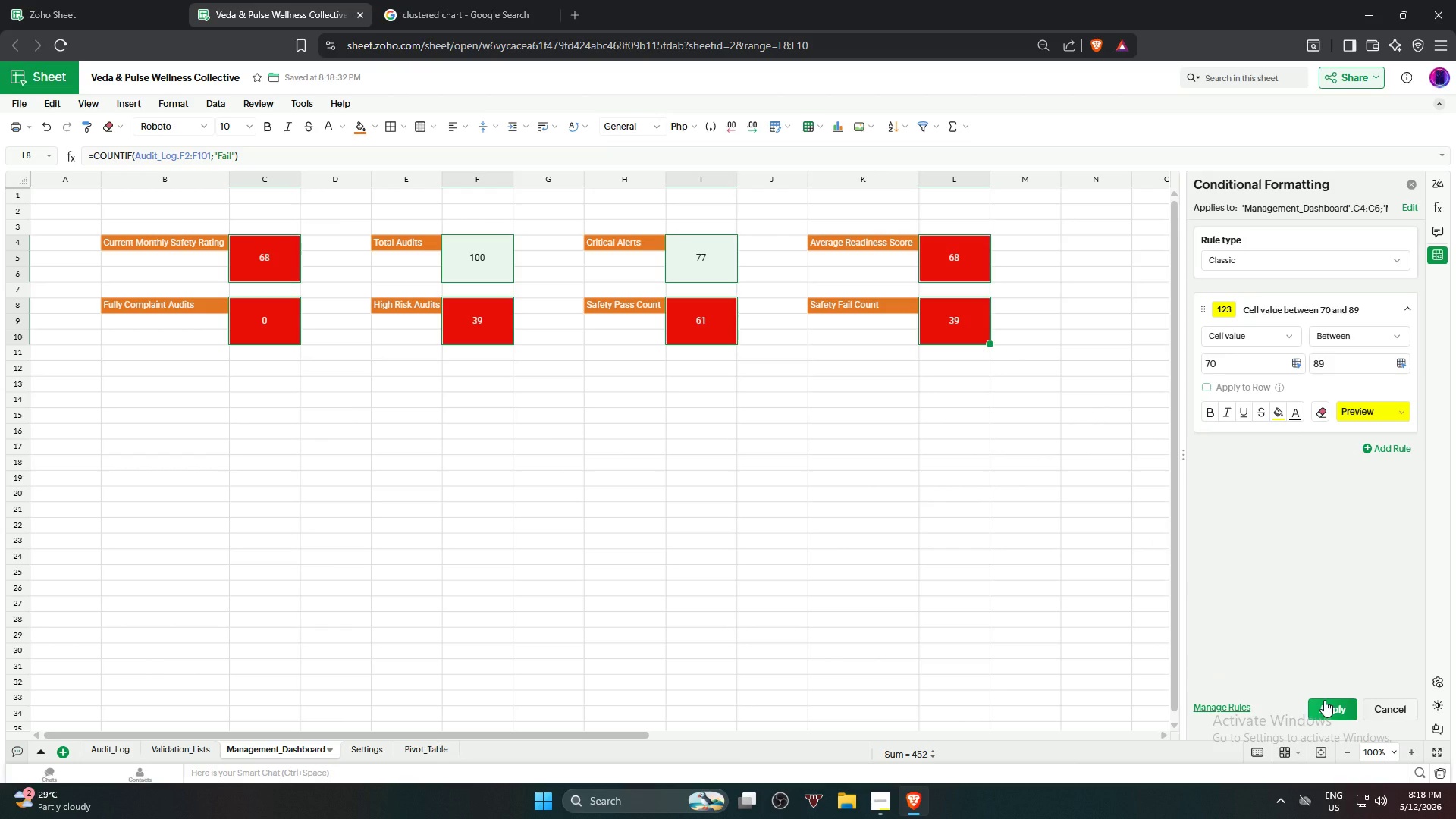 
left_click([1325, 701])
 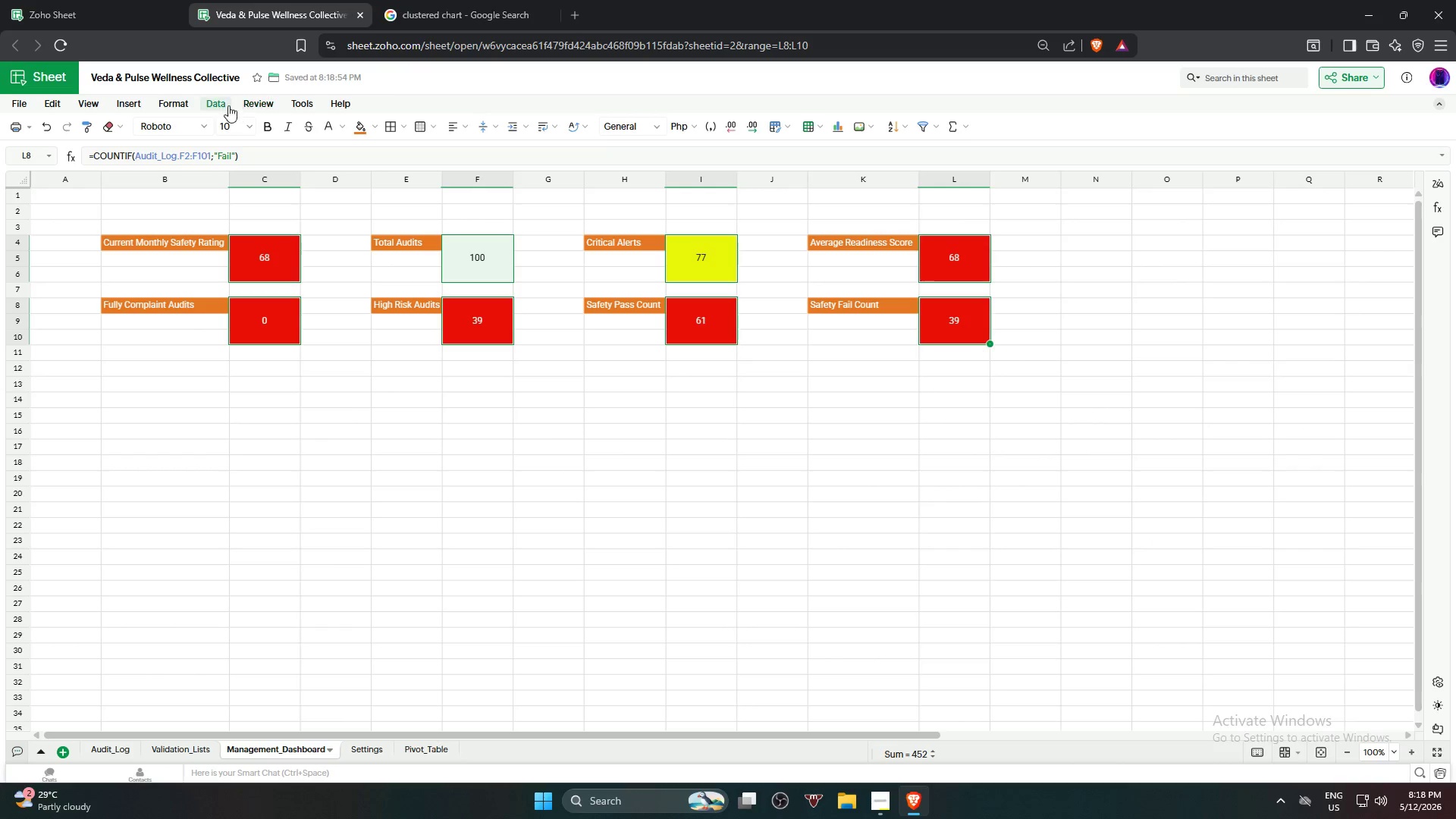 
left_click([184, 110])
 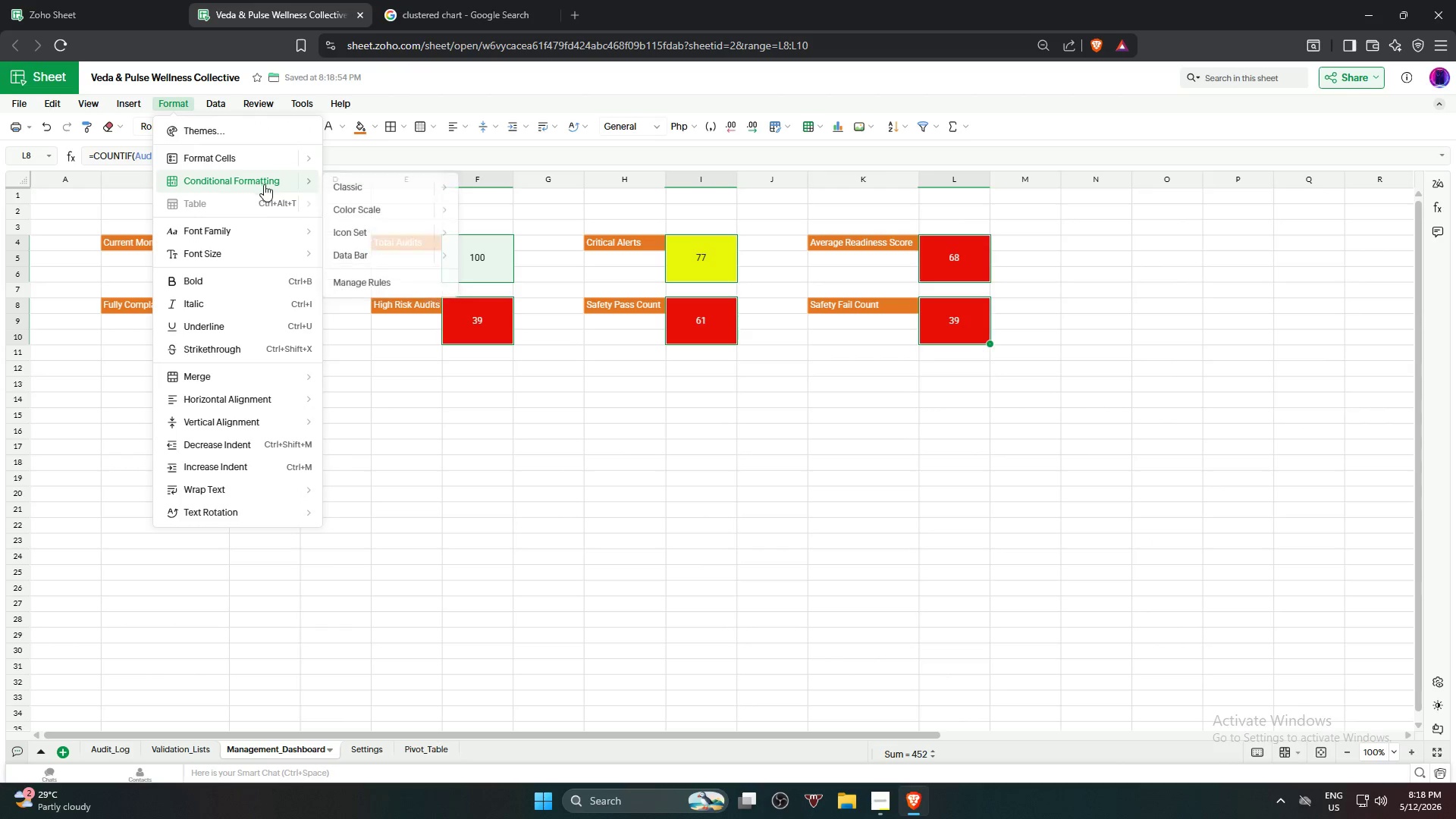 
left_click([350, 183])
 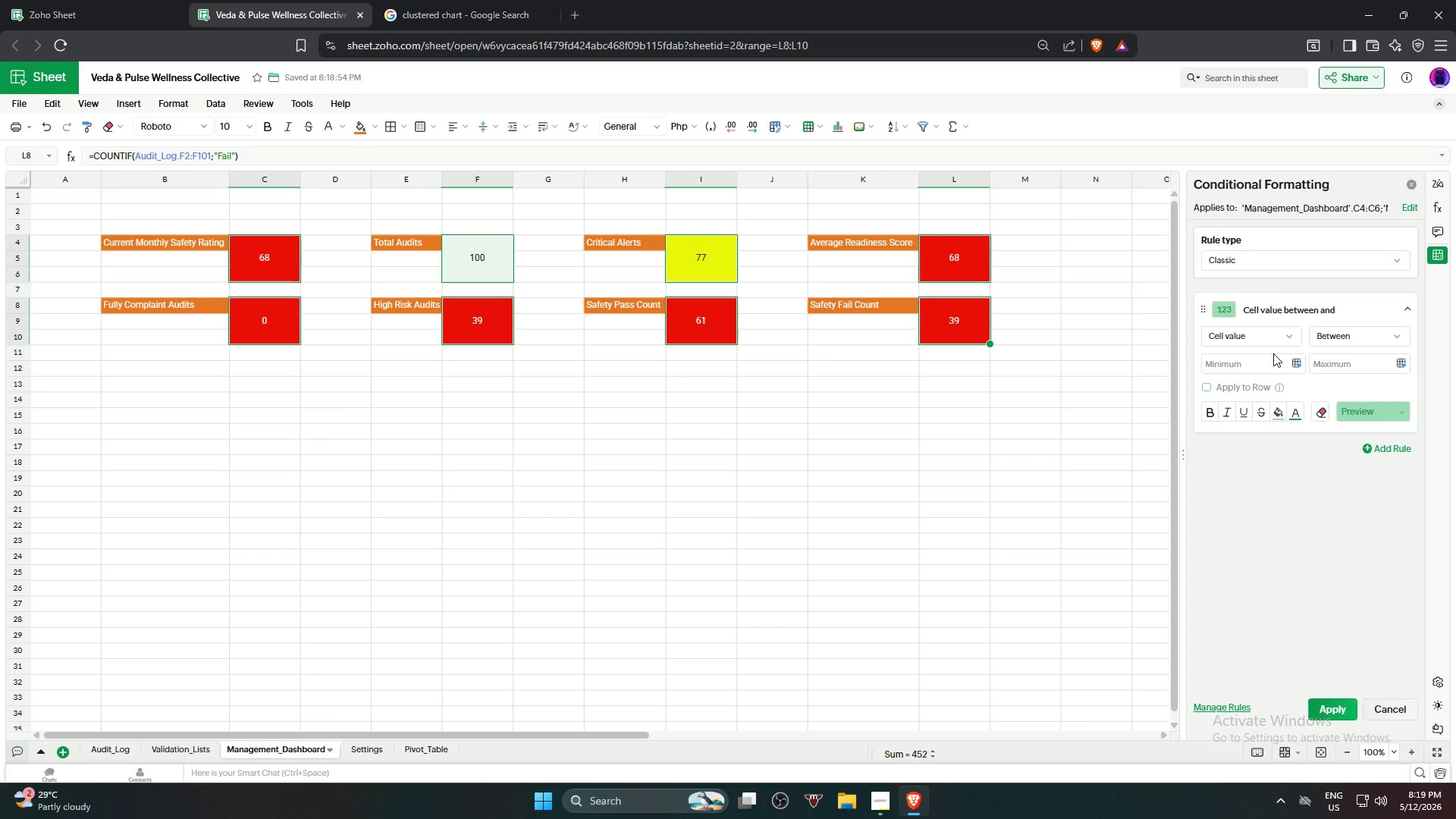 
left_click([1326, 336])
 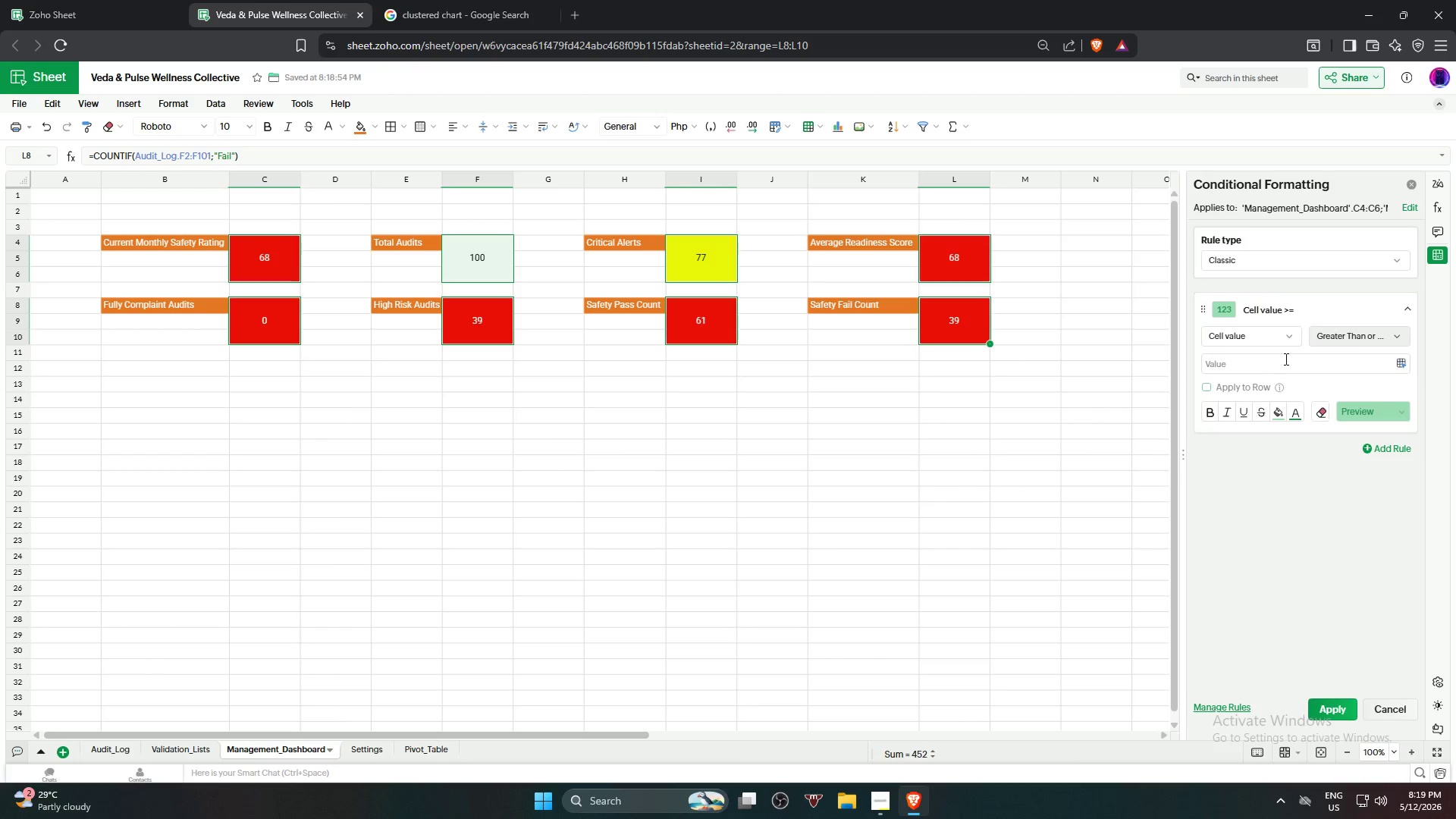 
wait(6.08)
 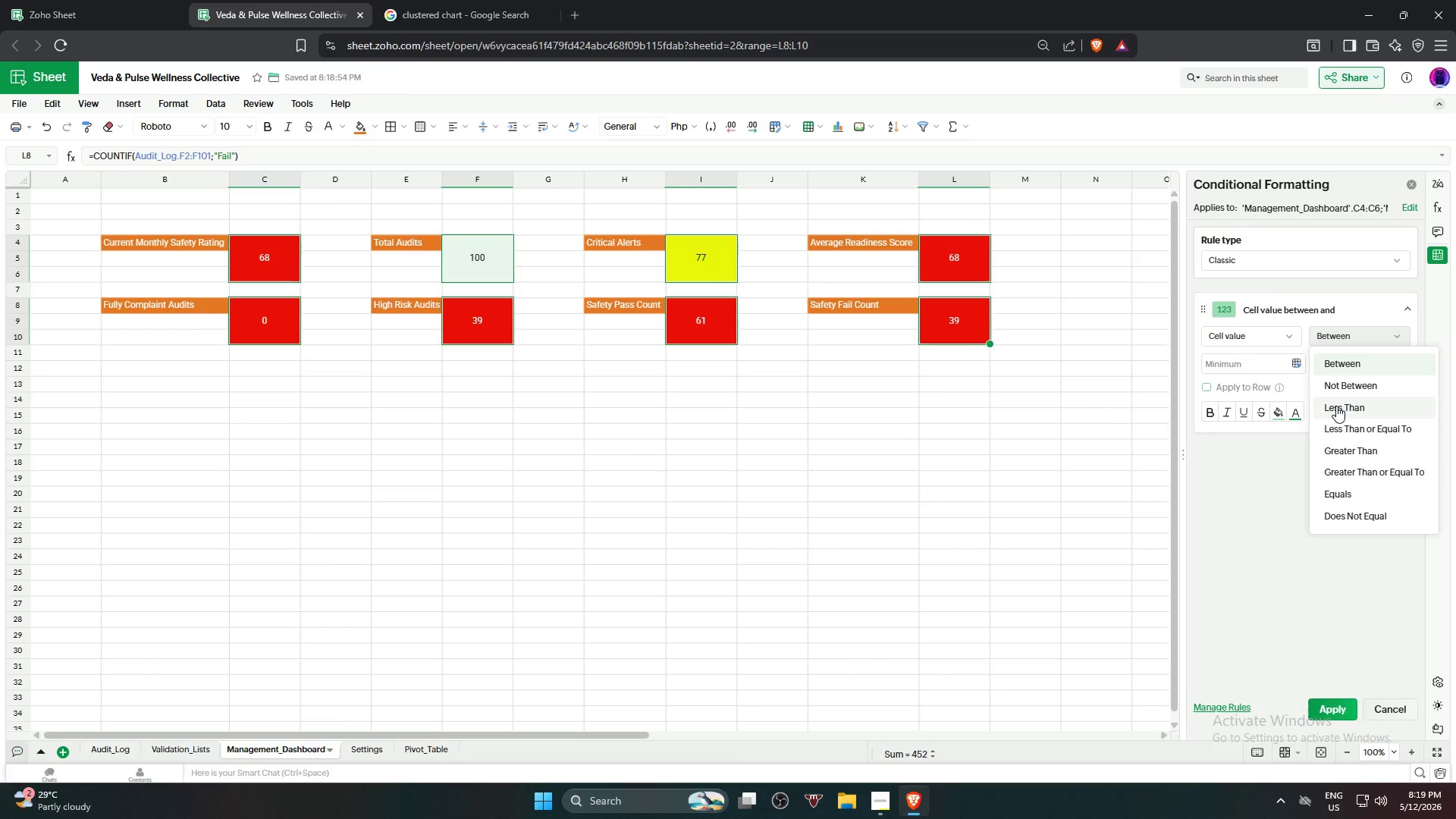 
key(Numpad9)
 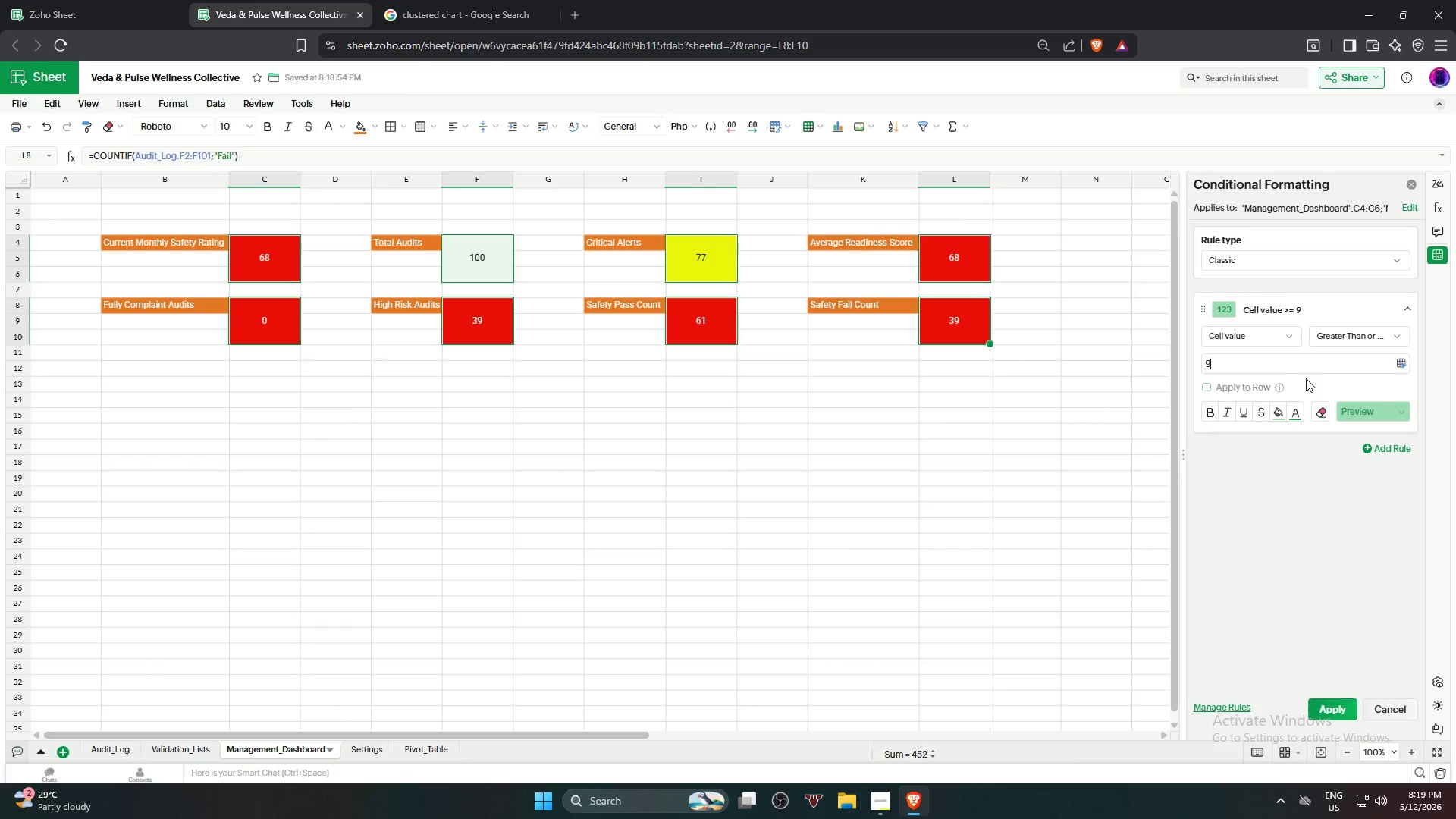 
key(Numpad0)
 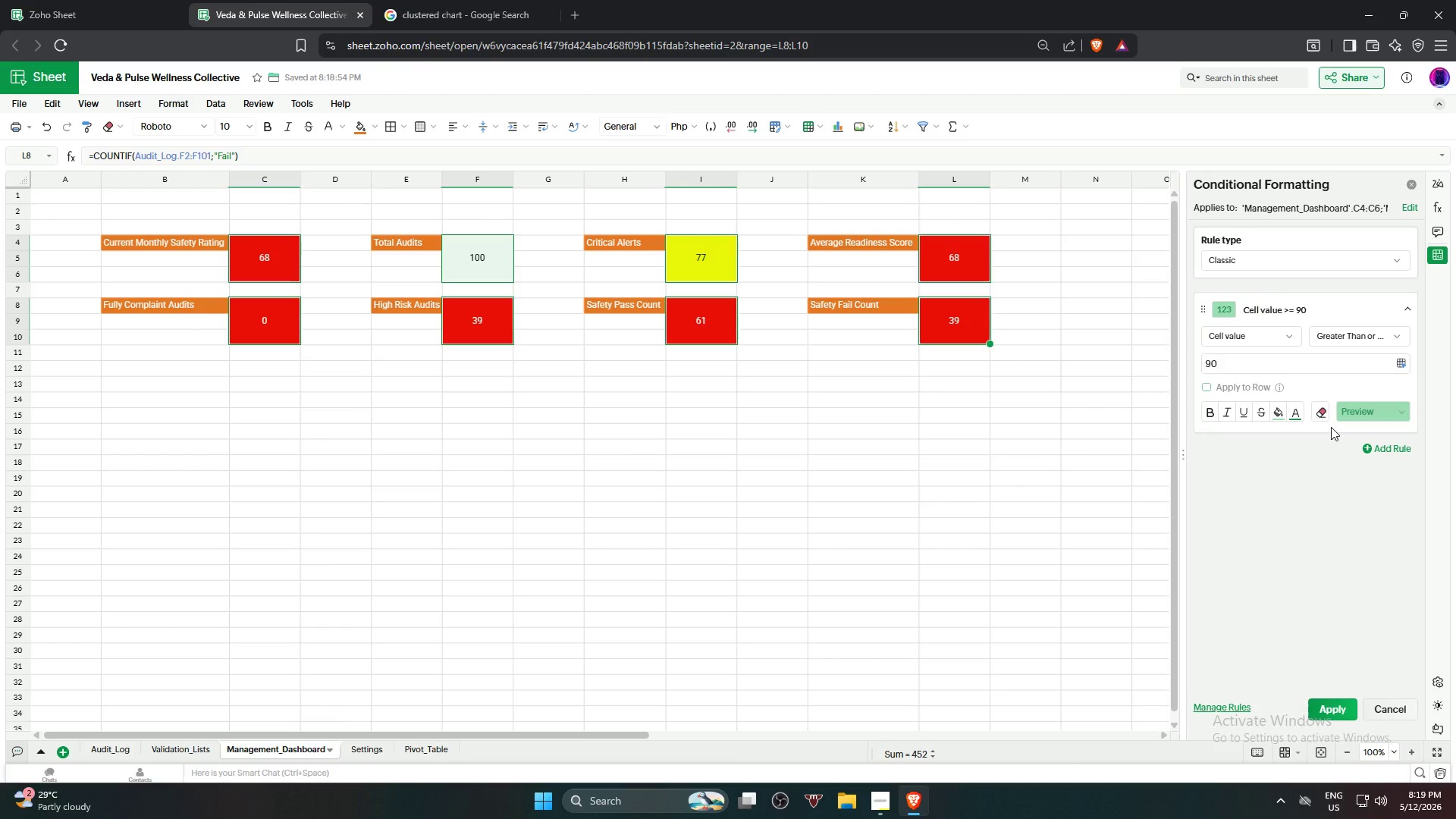 
left_click([1276, 416])
 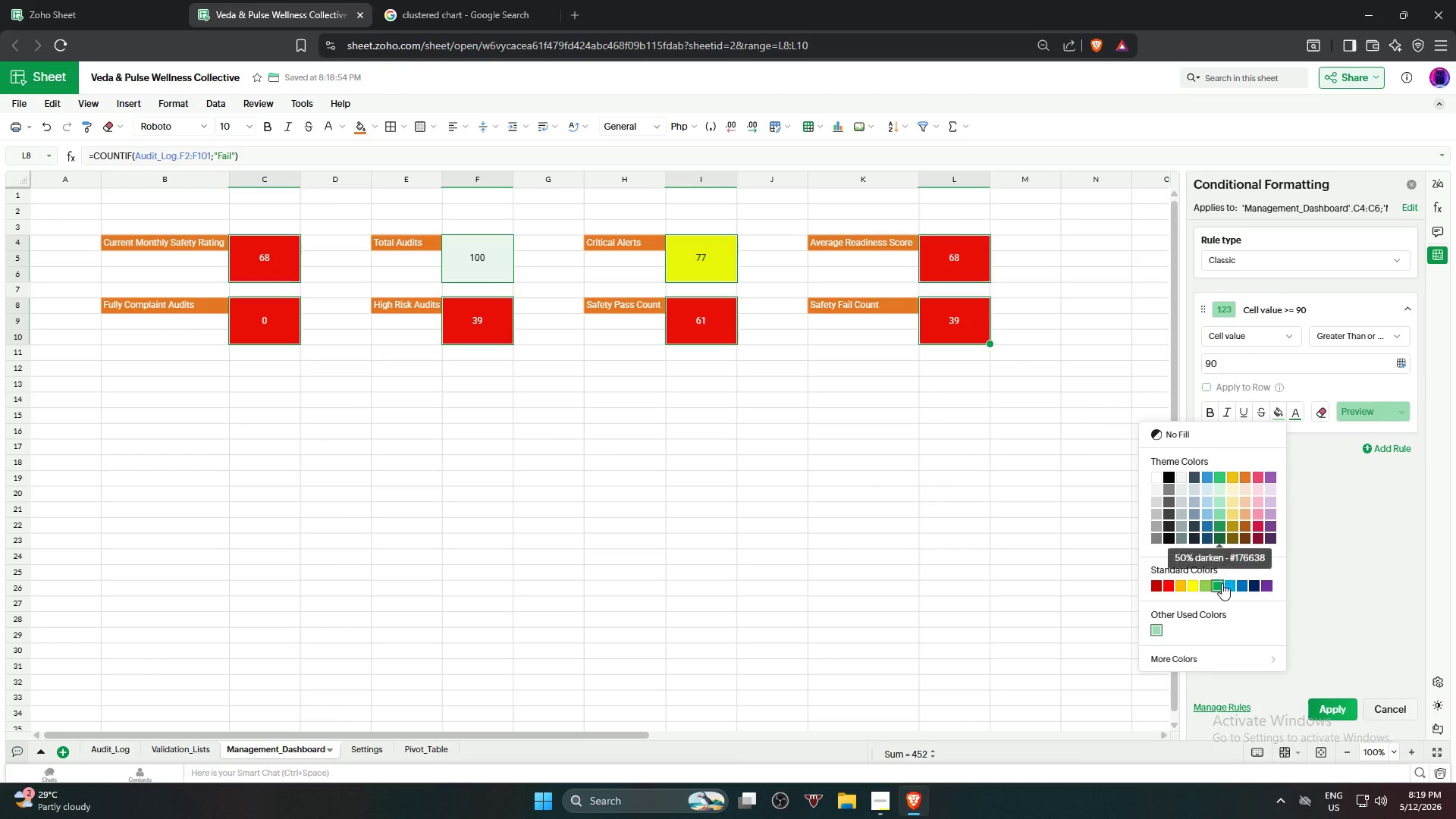 
left_click([1220, 585])
 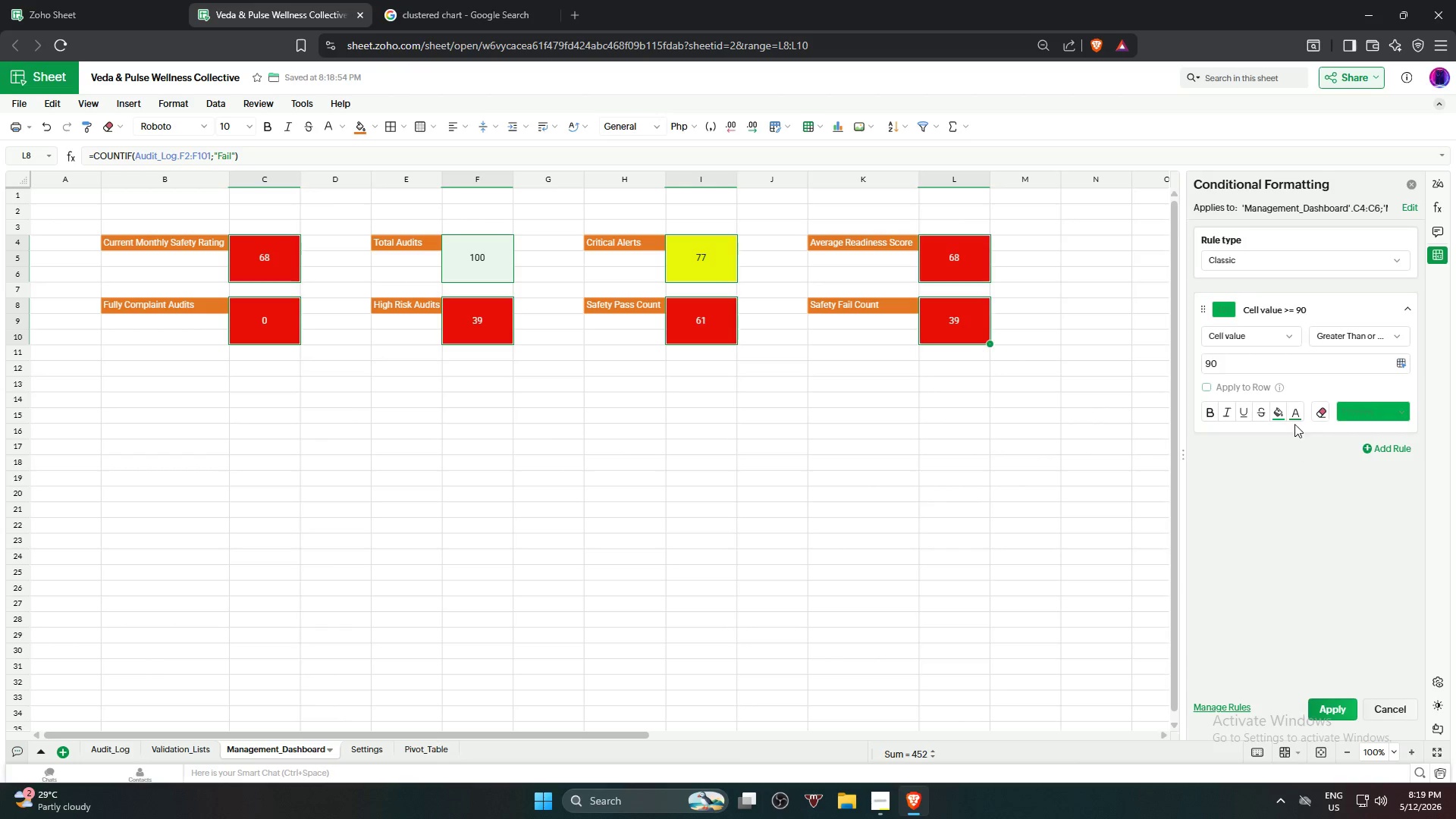 
left_click([1294, 419])
 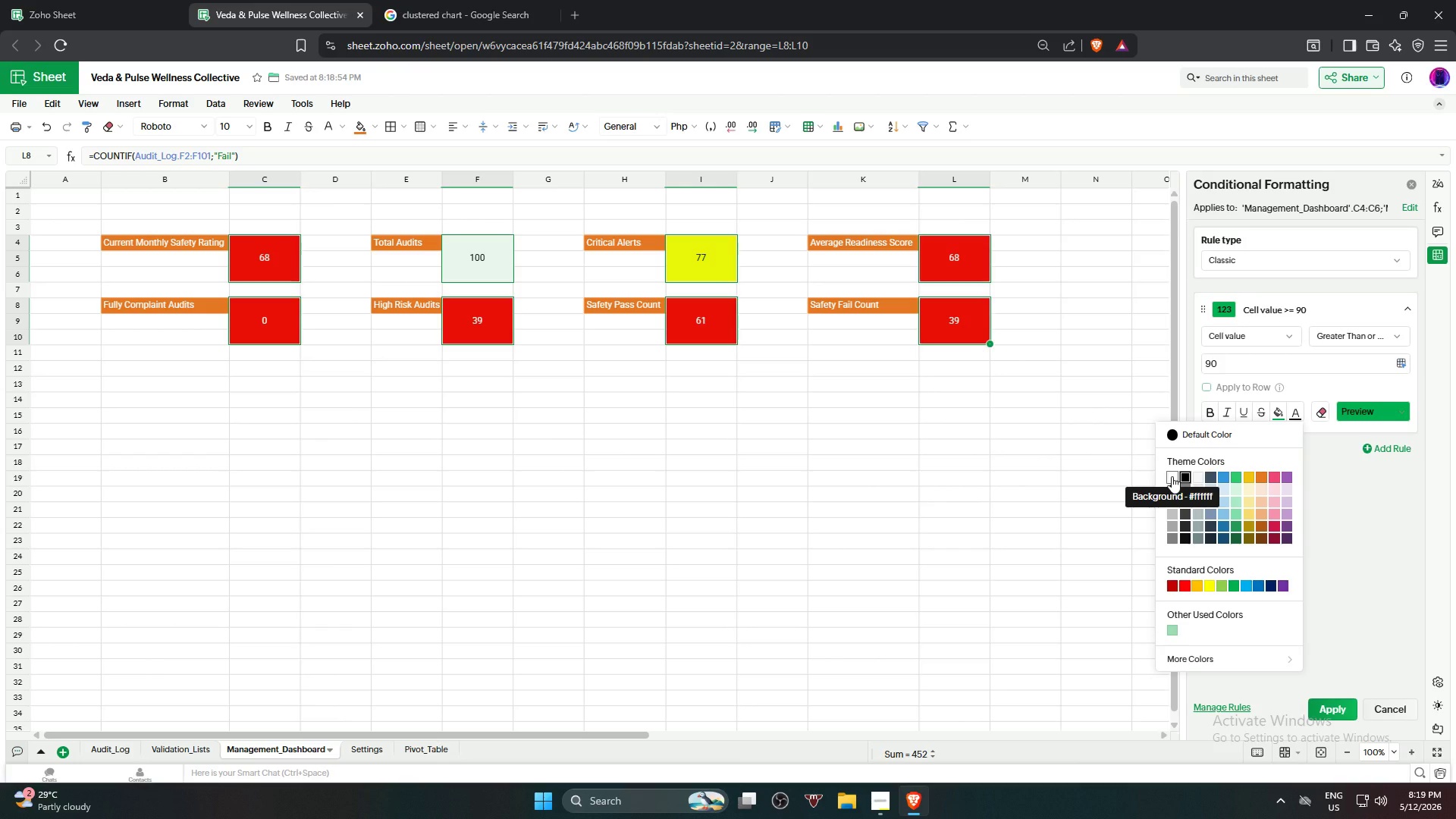 
left_click([1172, 476])
 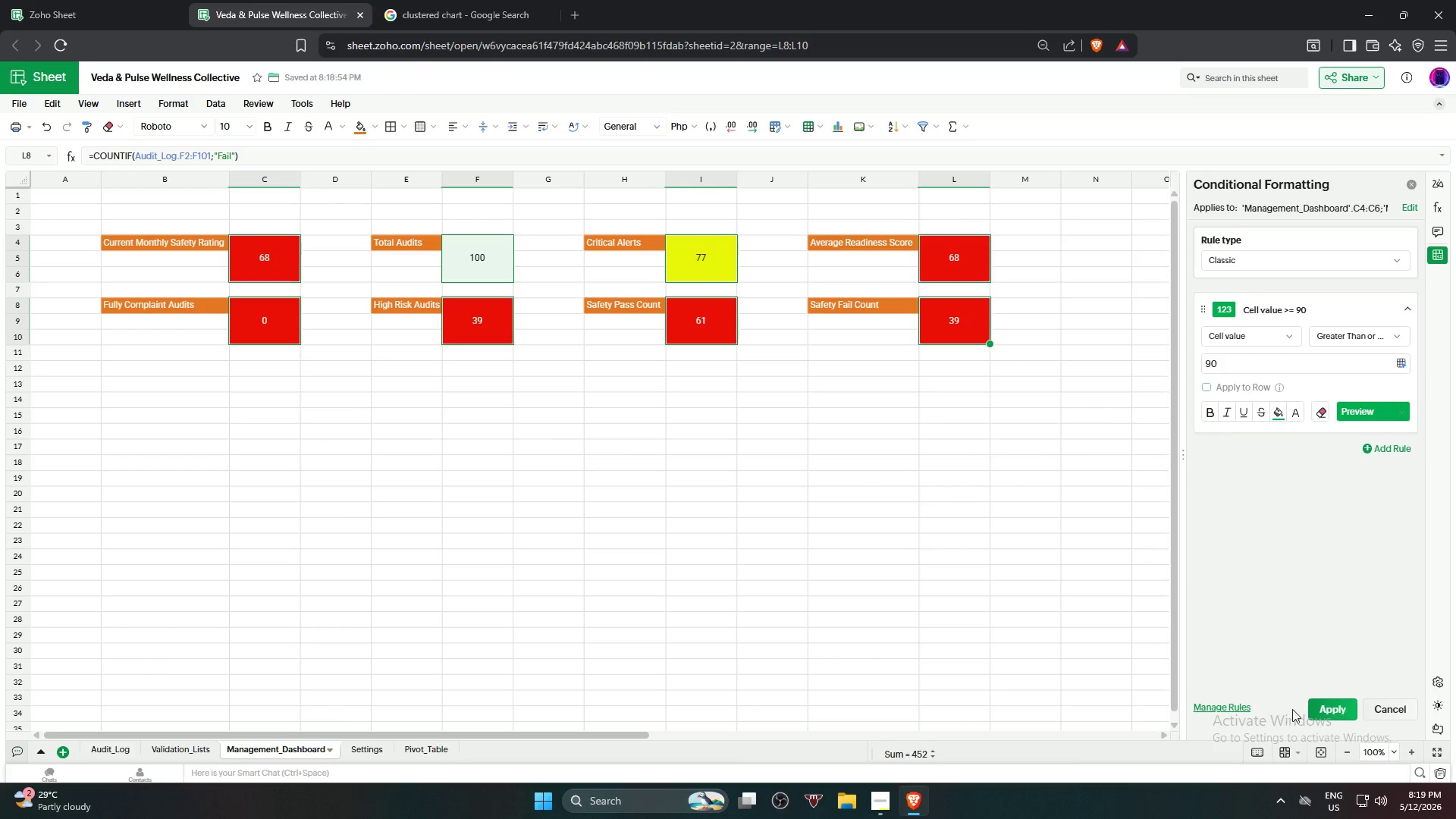 
left_click([1317, 708])
 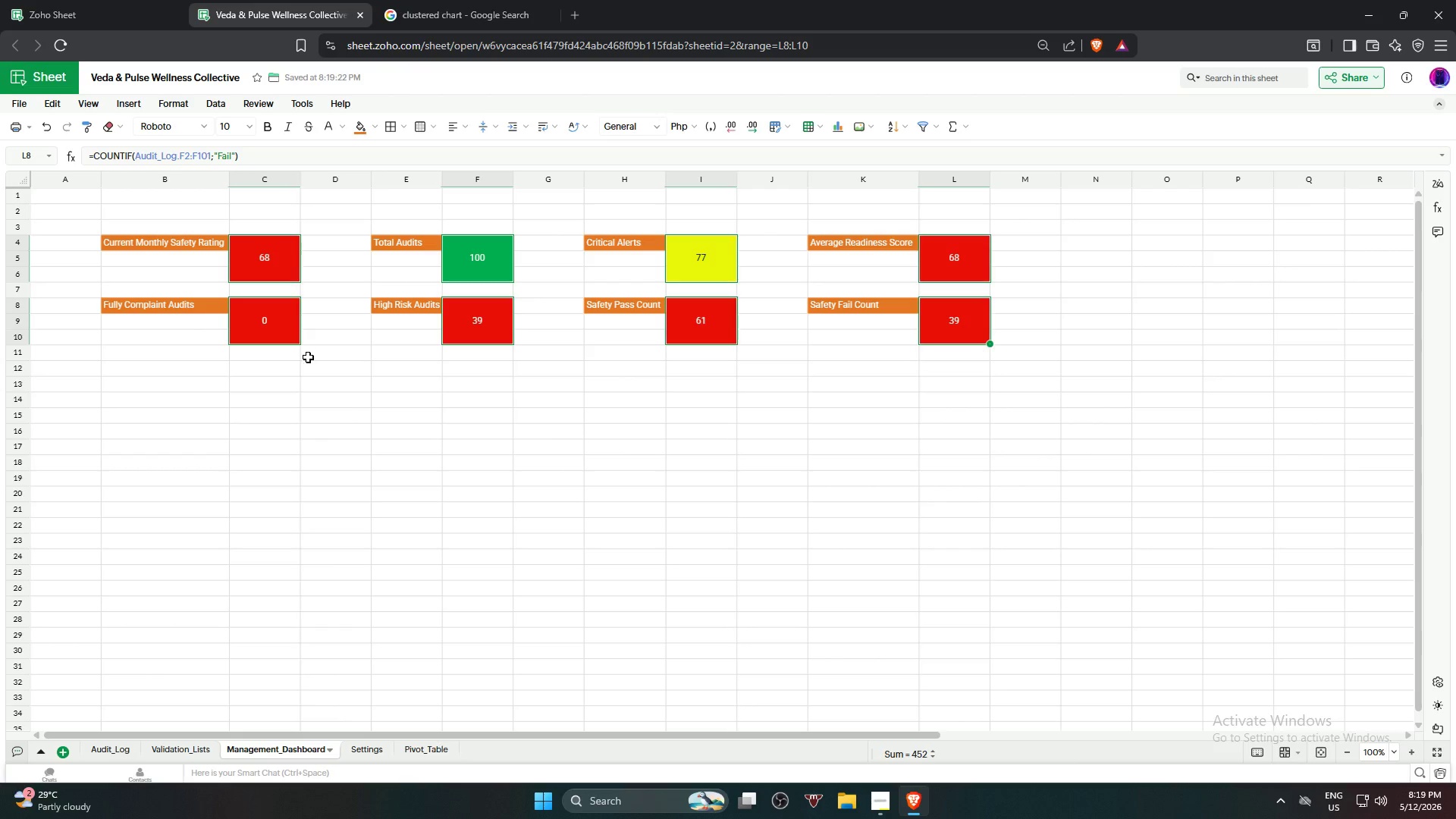 
wait(5.92)
 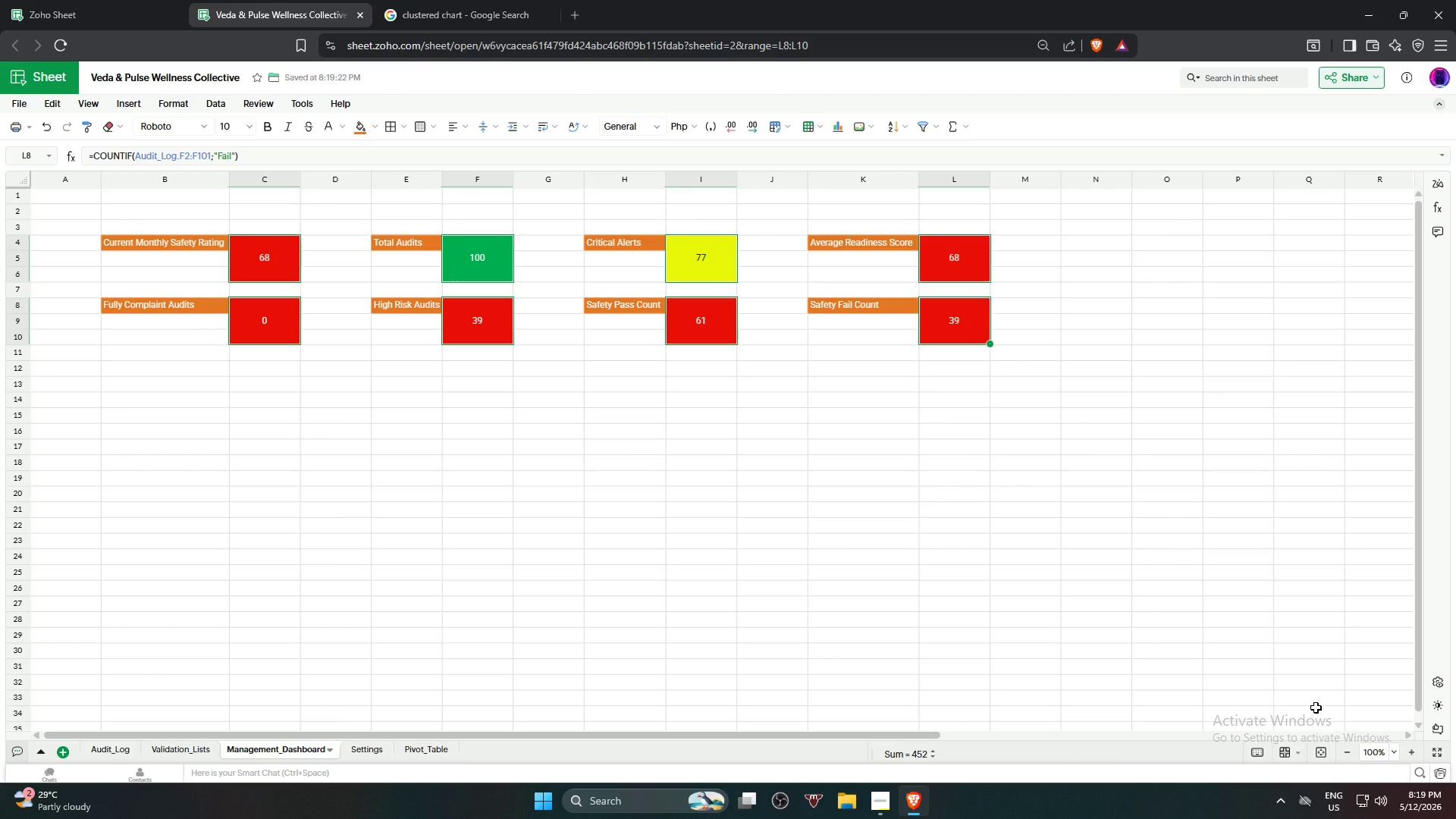 
left_click([177, 108])
 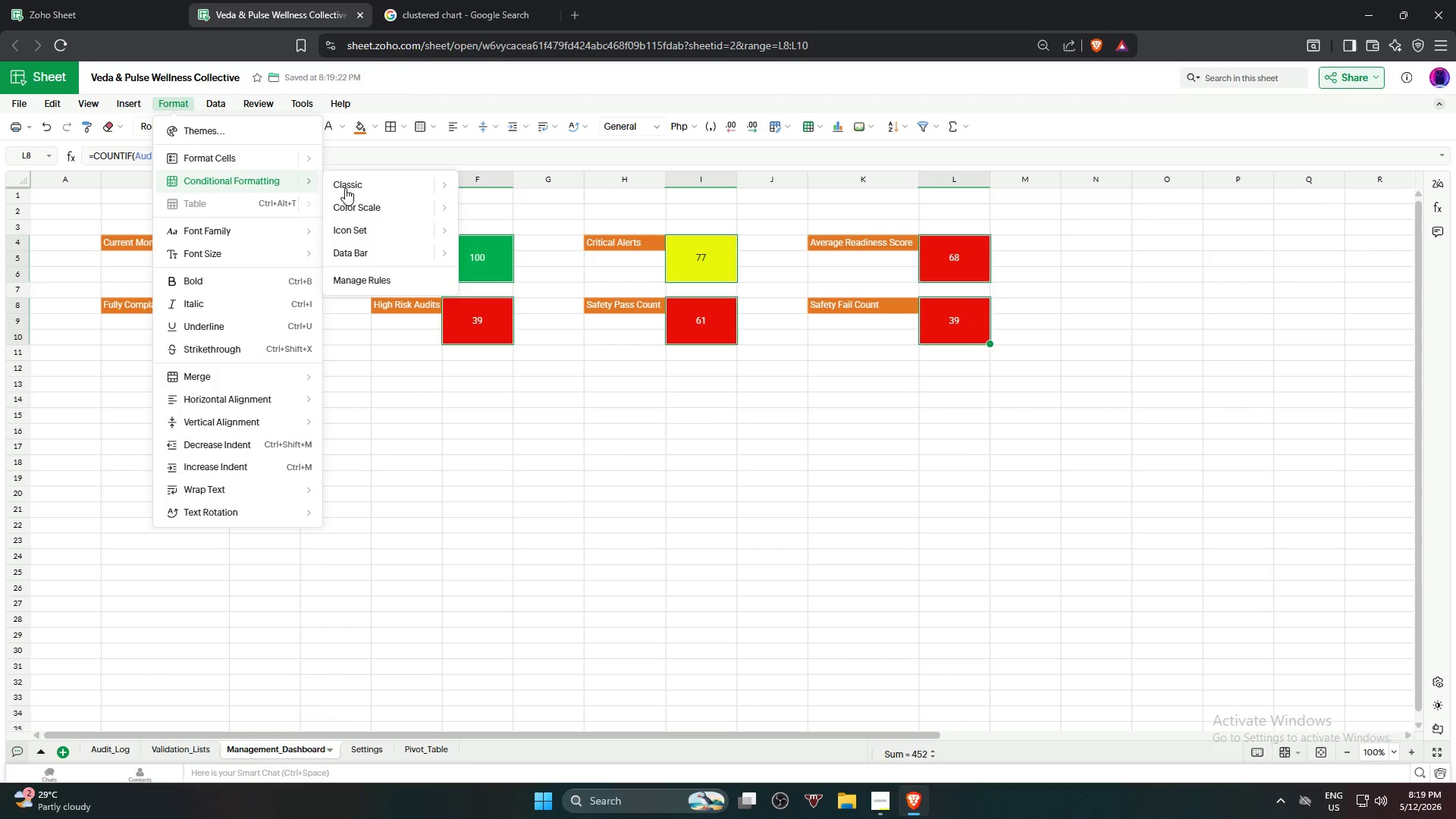 
left_click([346, 188])
 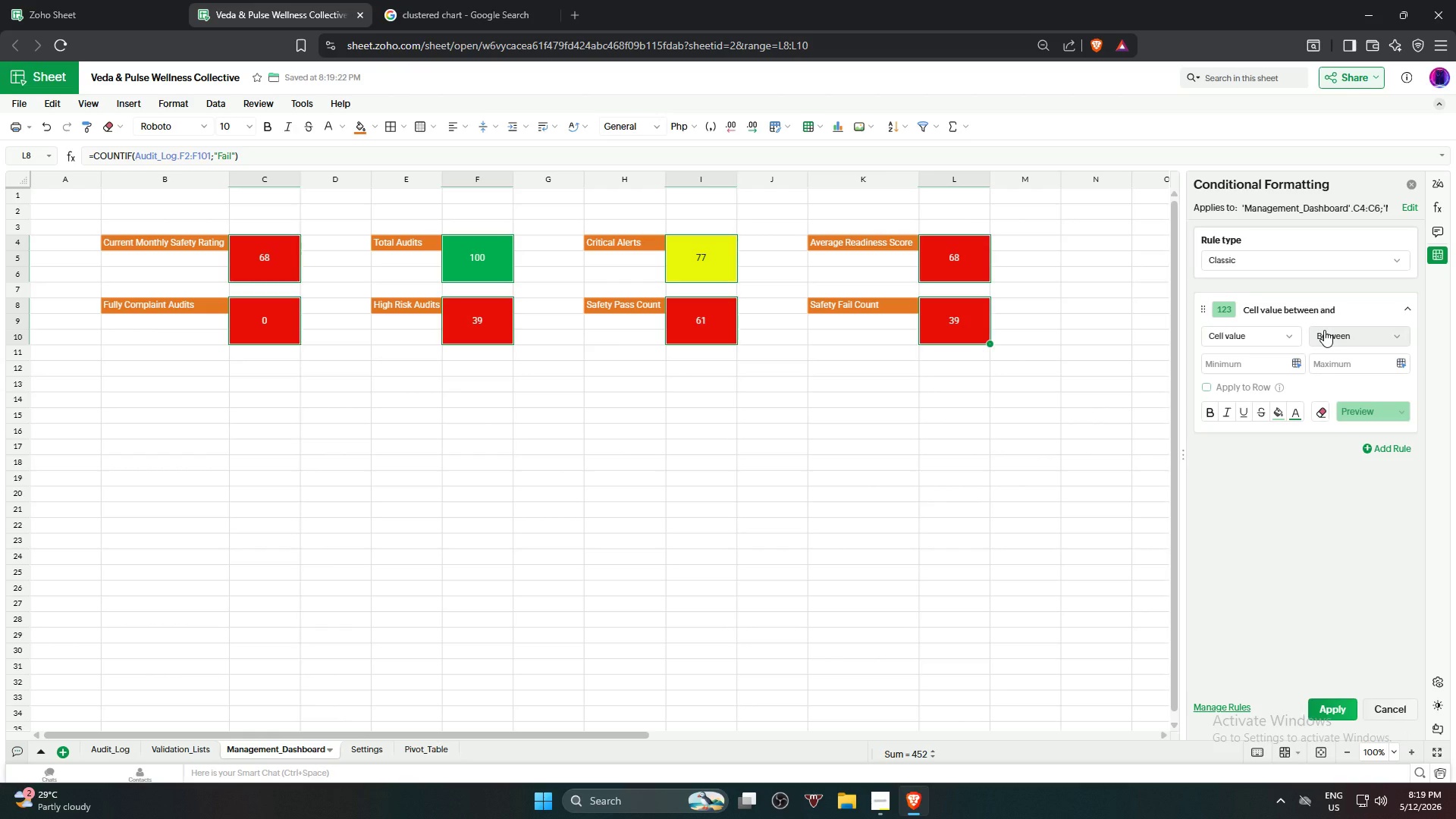 
left_click([1326, 337])
 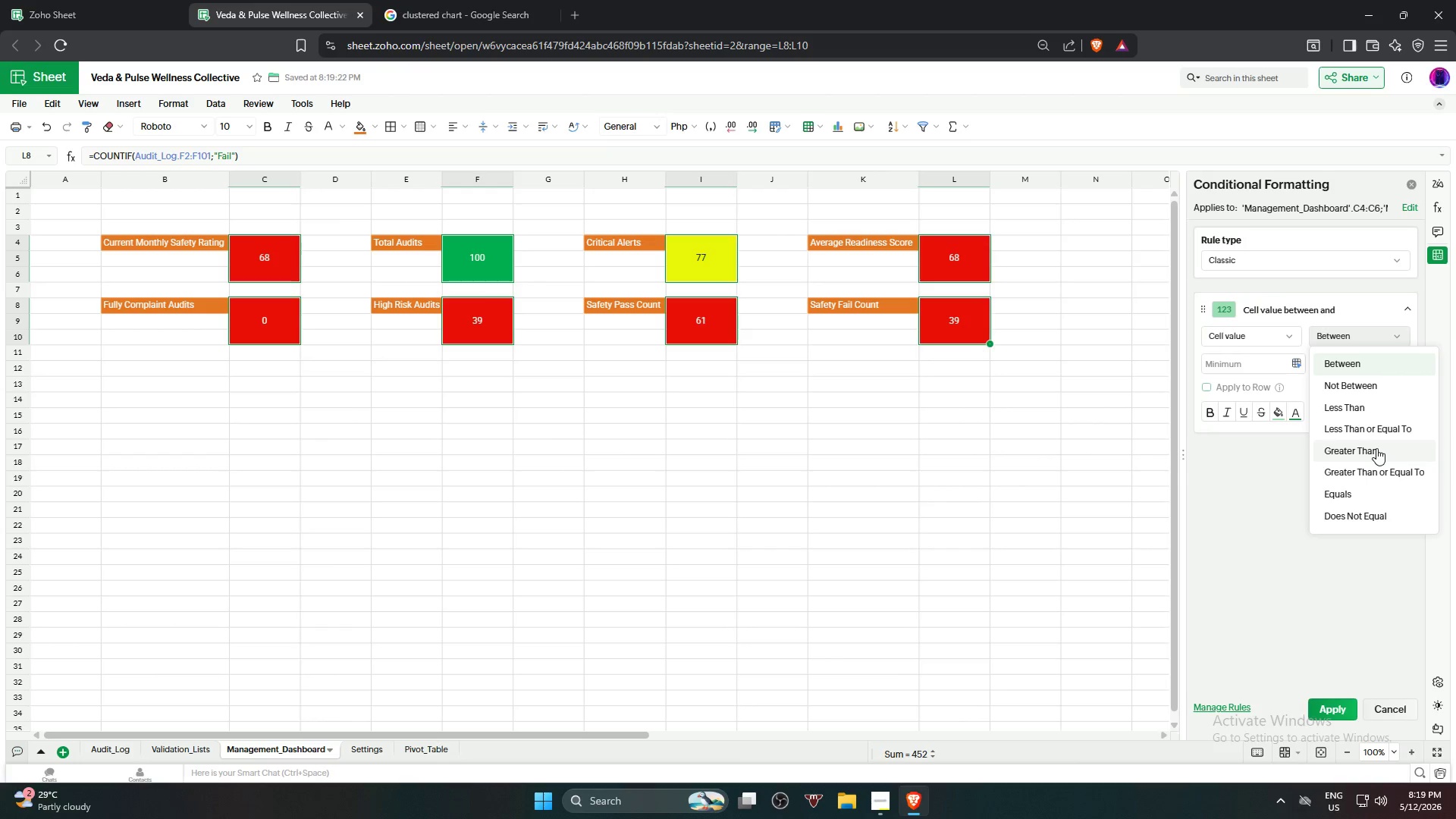 
left_click([1376, 448])
 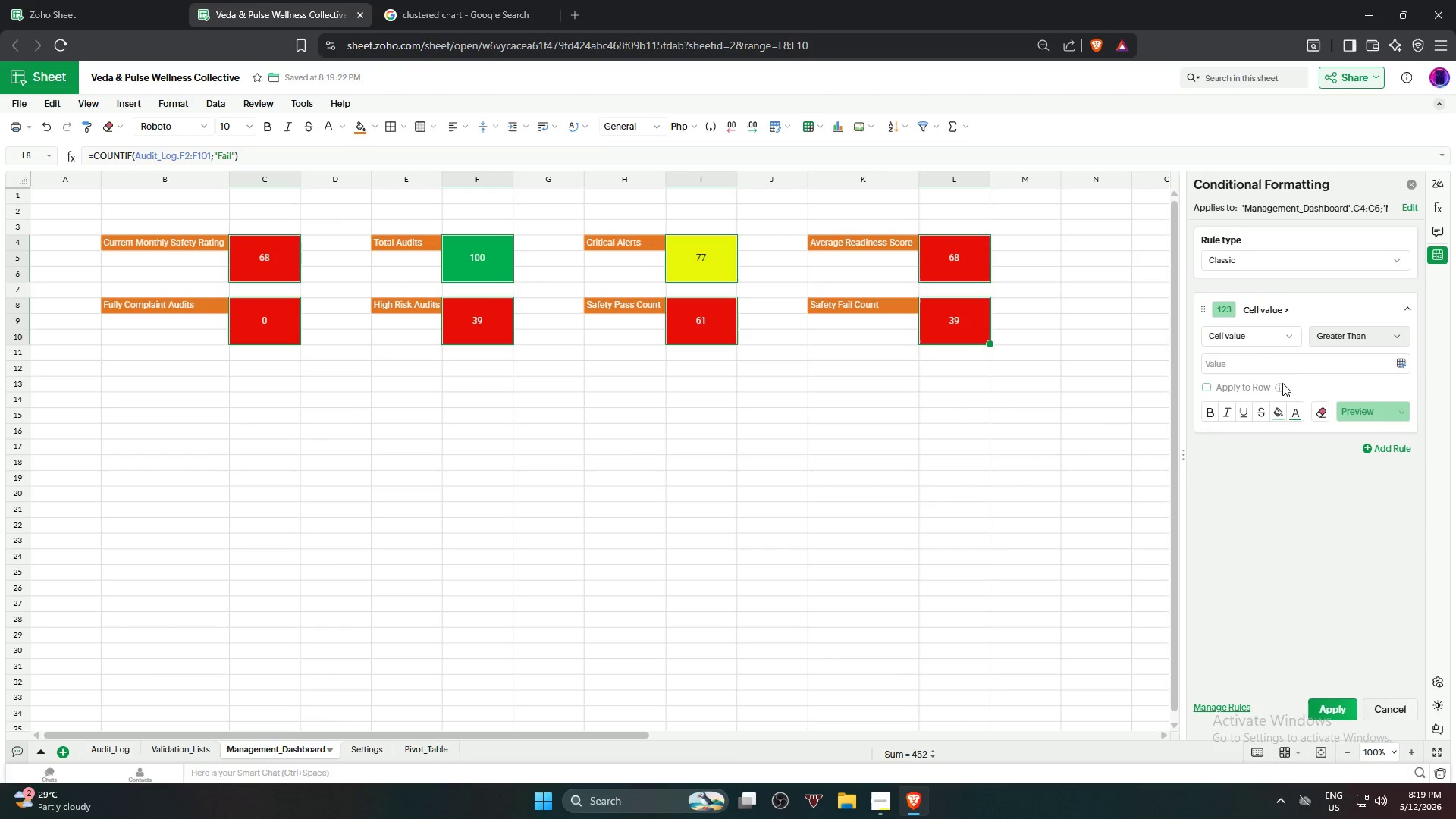 
left_click([1262, 367])
 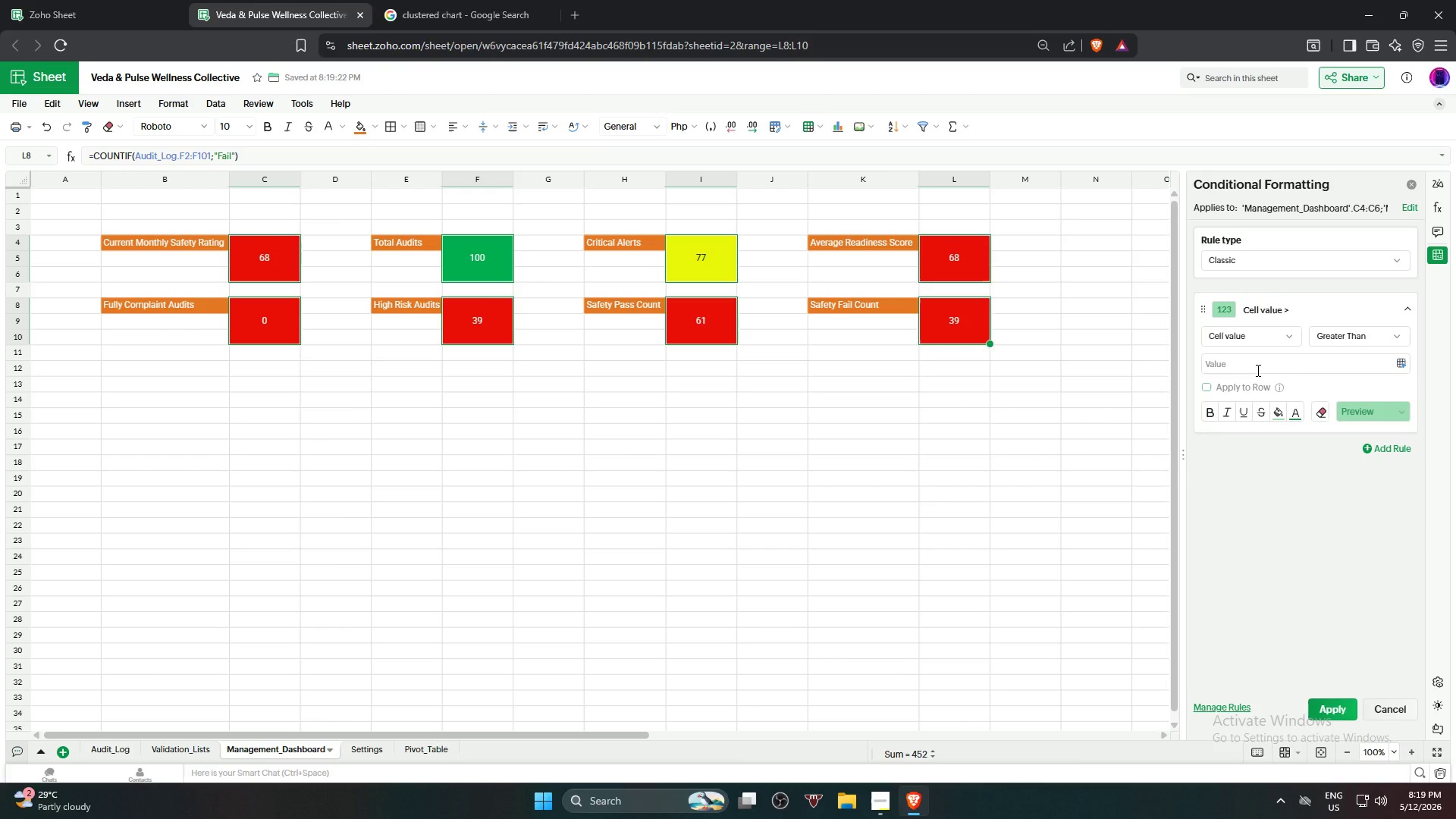 
key(Numpad1)
 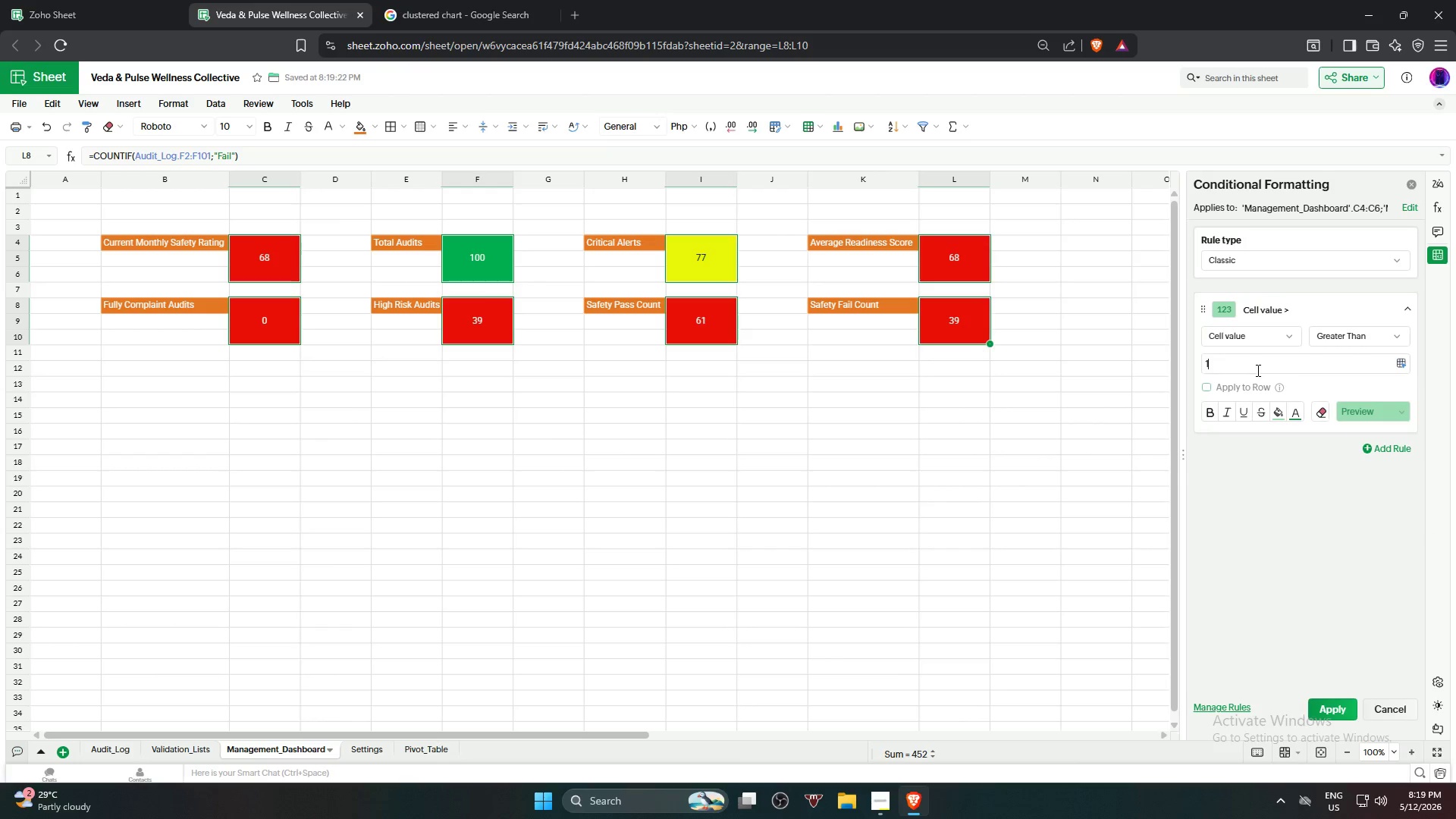 
key(Numpad0)
 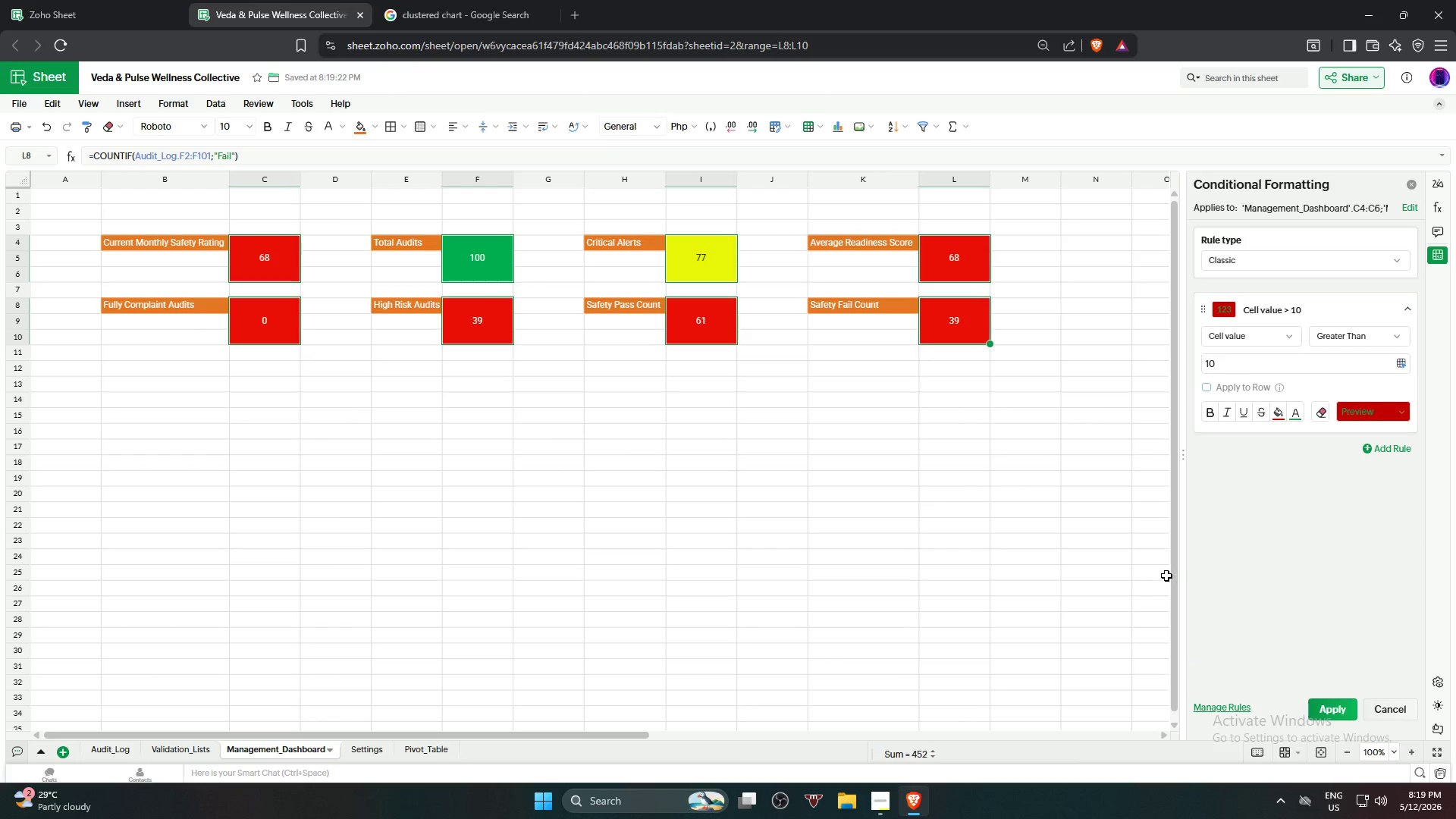 
wait(5.77)
 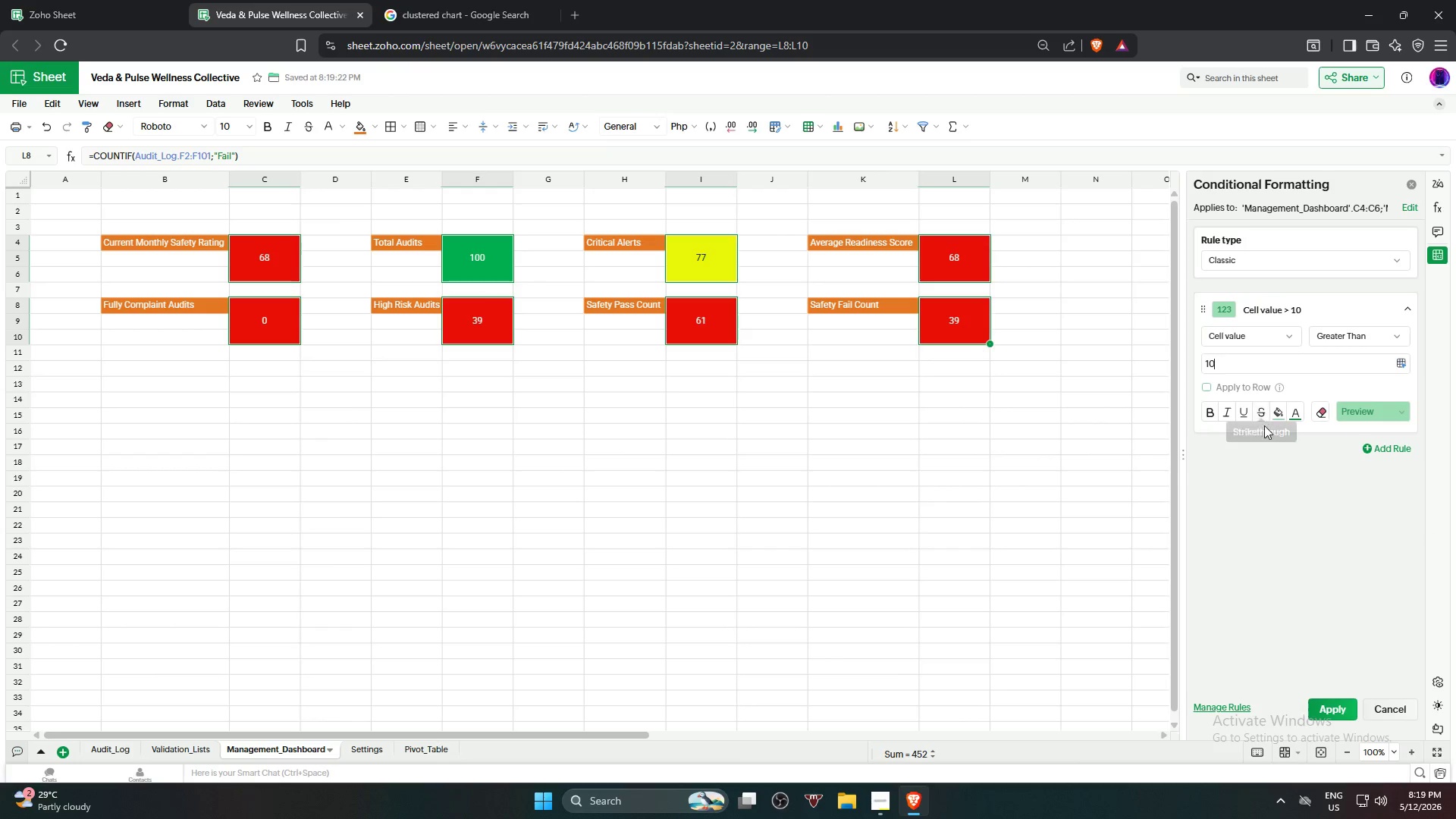 
left_click([1289, 418])
 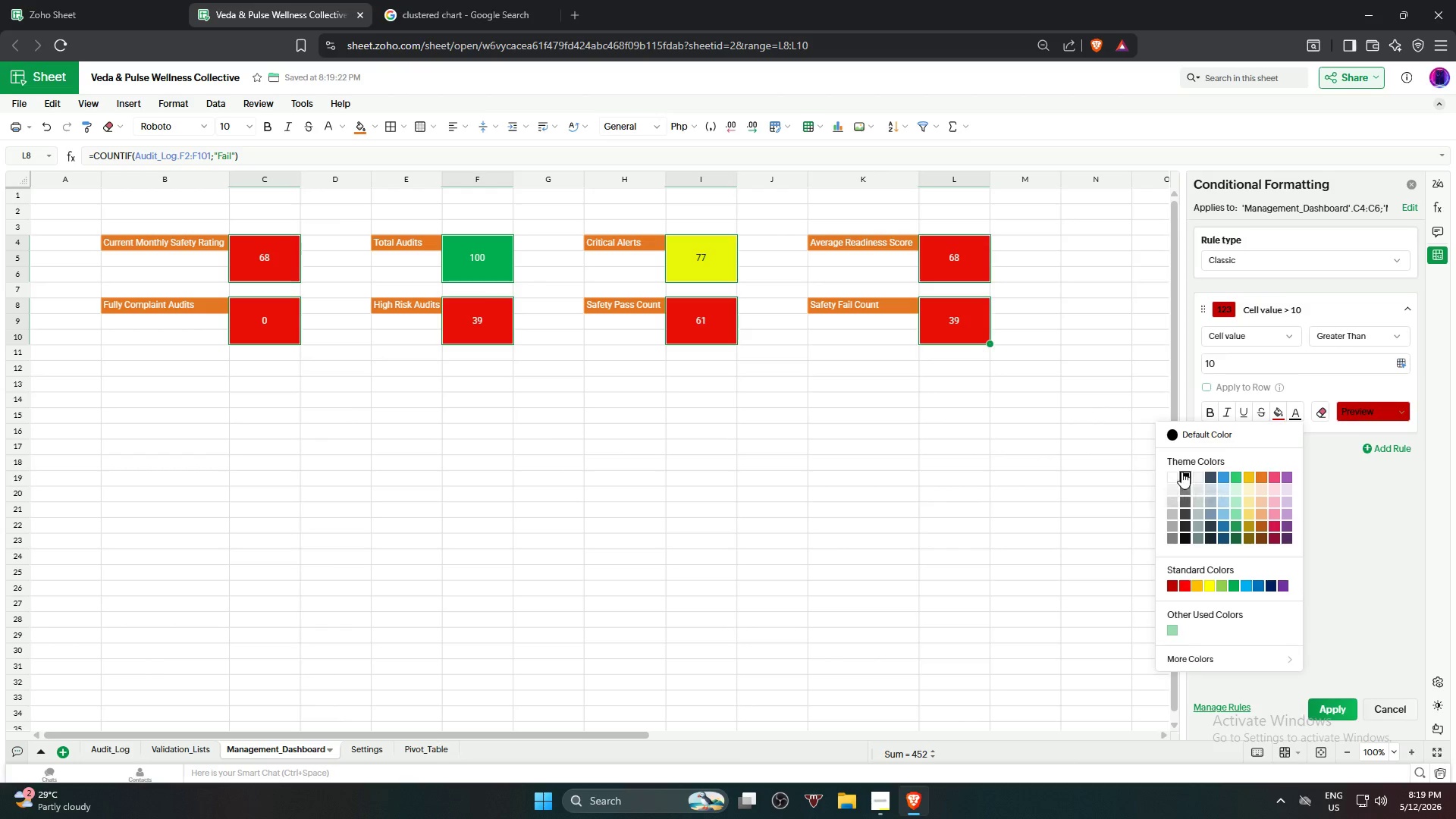 
left_click([1175, 475])
 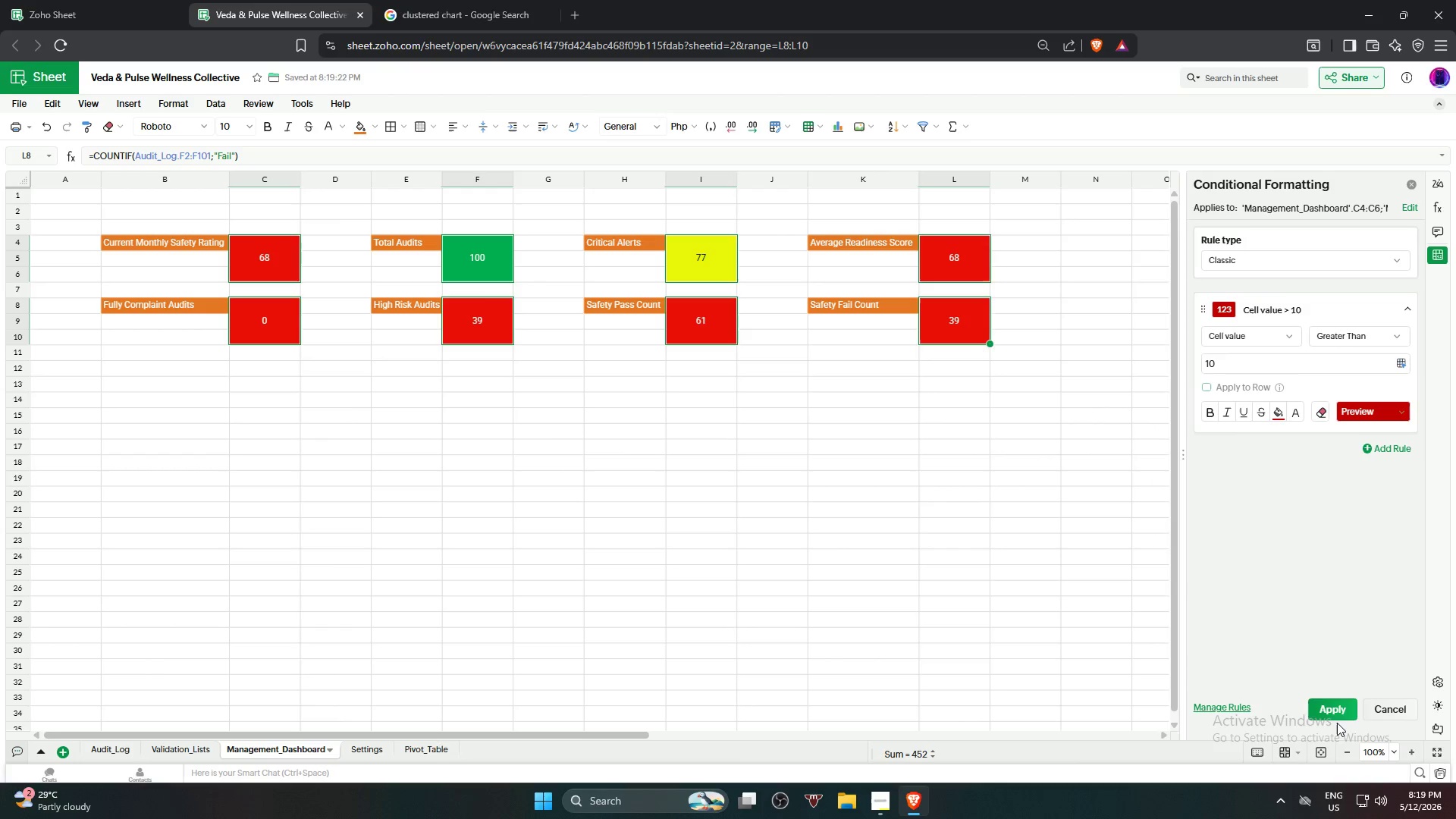 
left_click([1334, 707])
 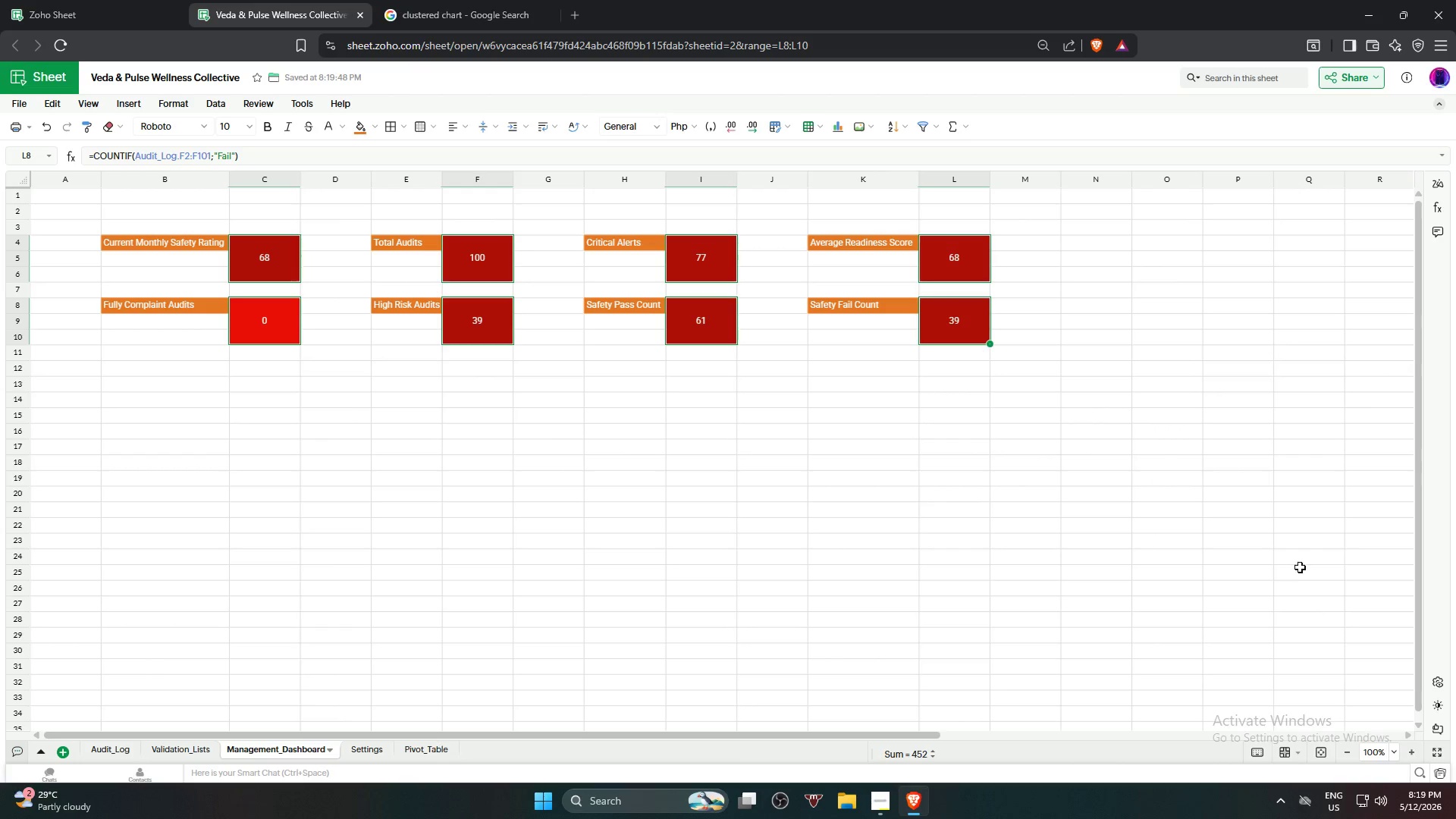 
left_click([934, 573])
 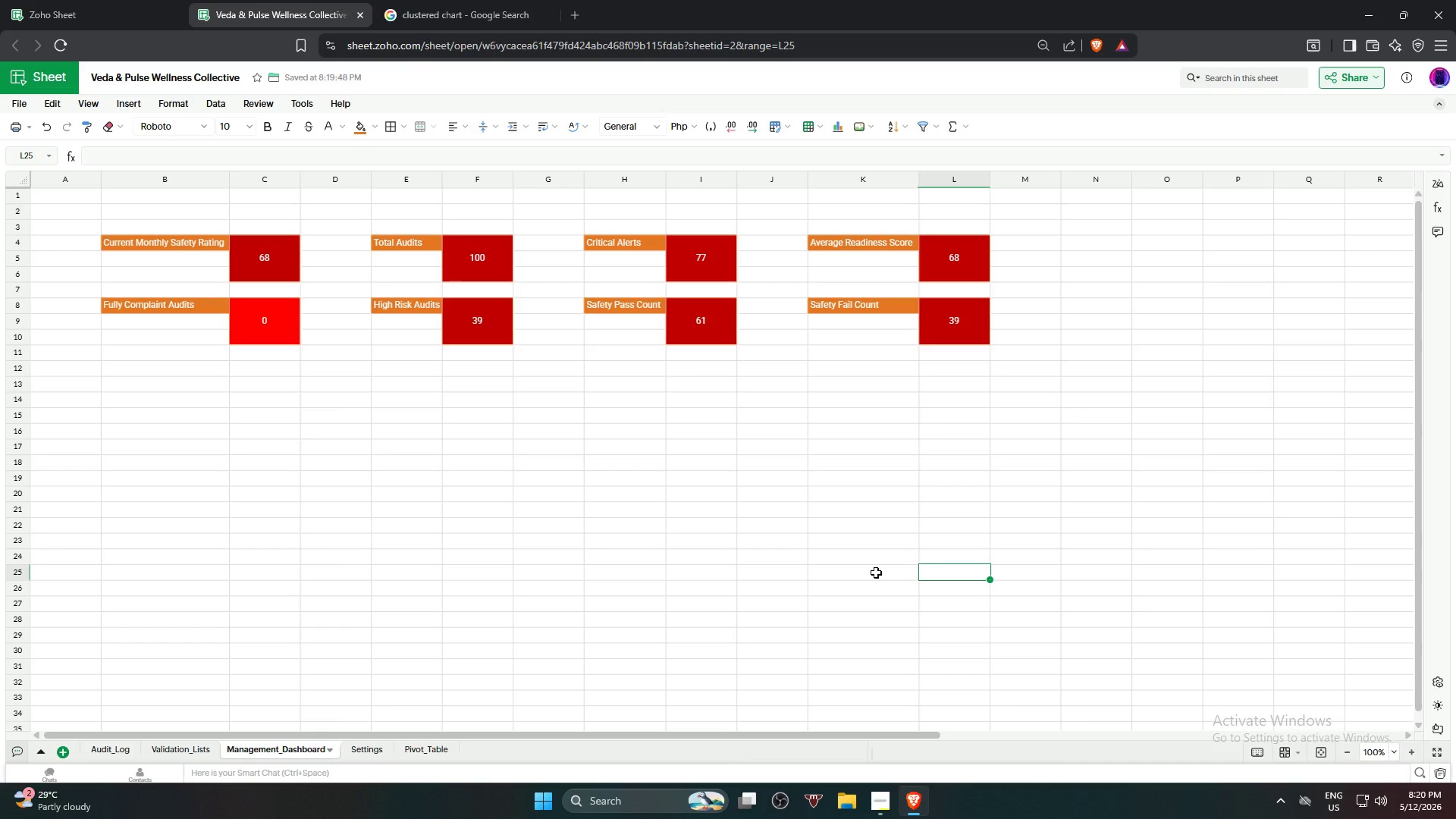 
wait(25.7)
 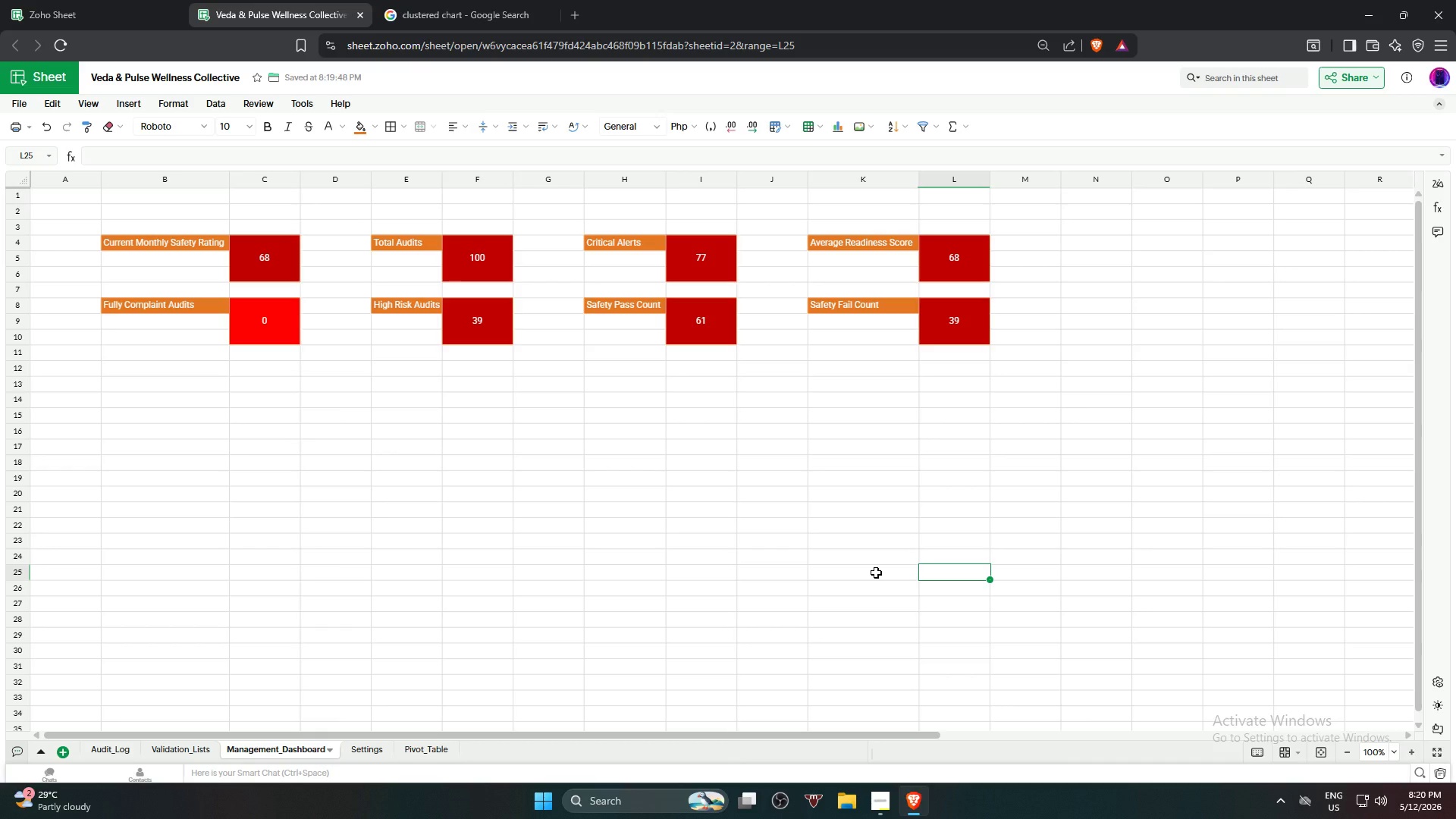 
left_click([90, 752])
 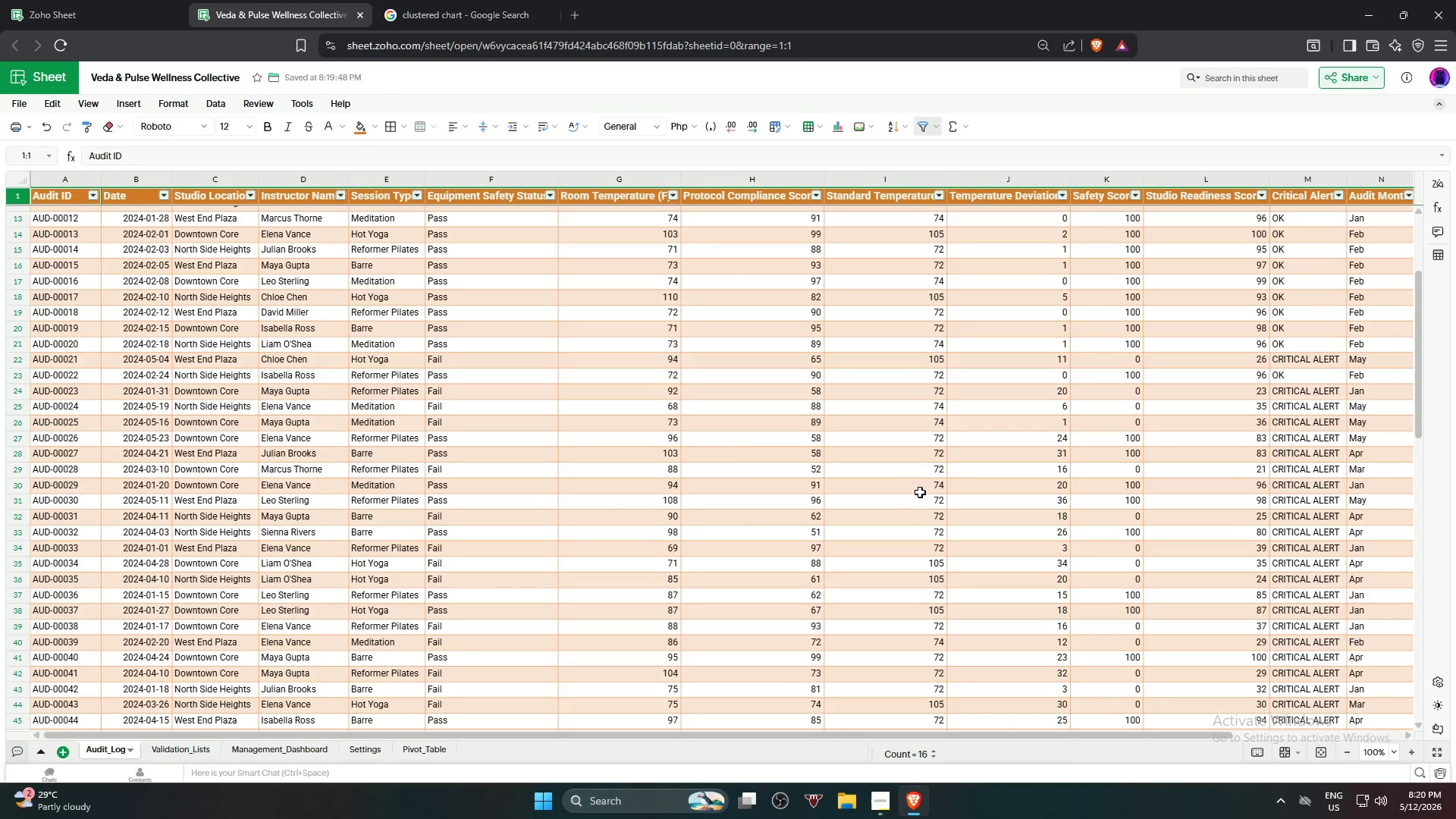 
scroll: coordinate [1076, 404], scroll_direction: up, amount: 14.0
 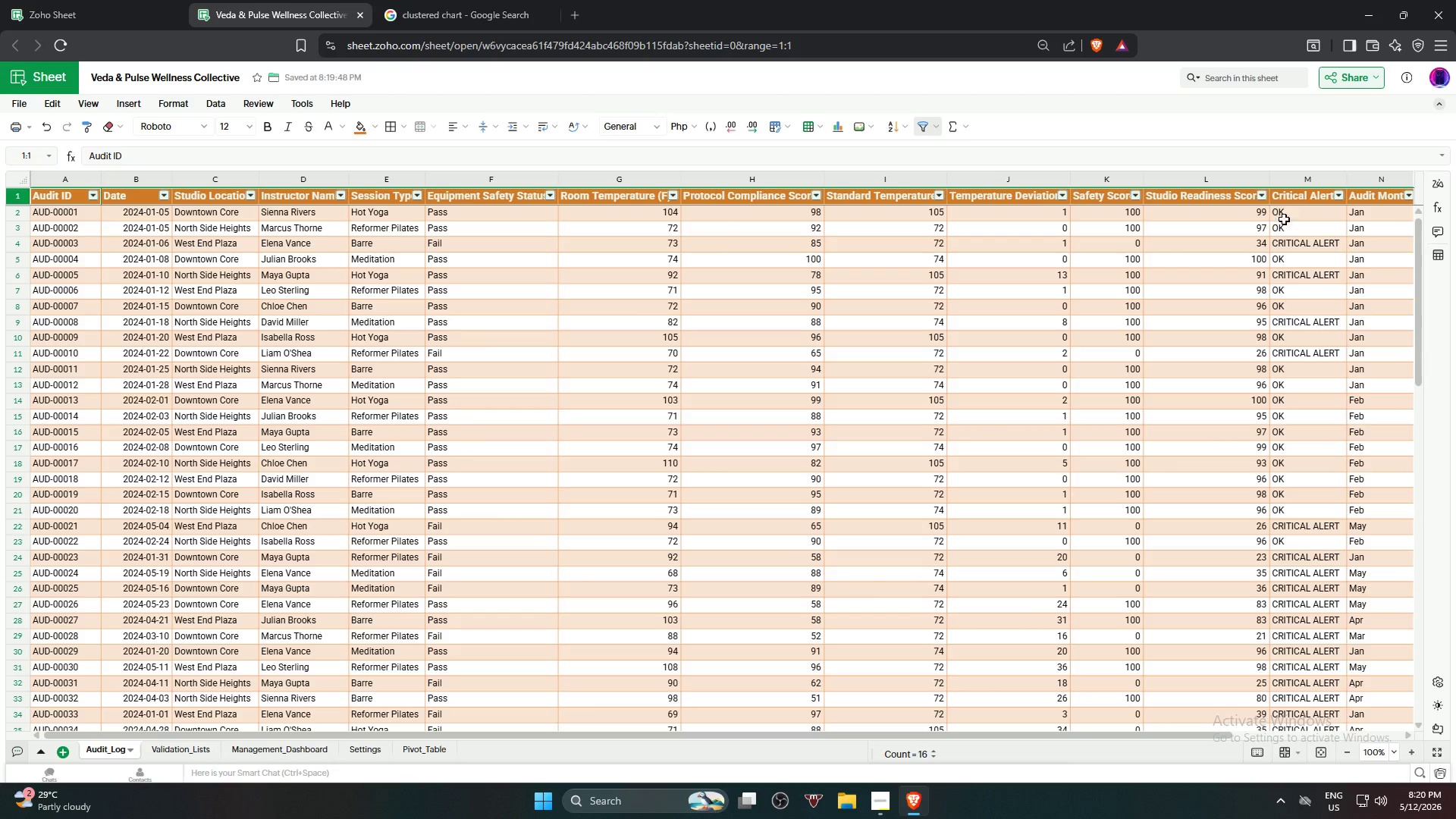 
left_click_drag(start_coordinate=[1293, 215], to_coordinate=[1307, 440])
 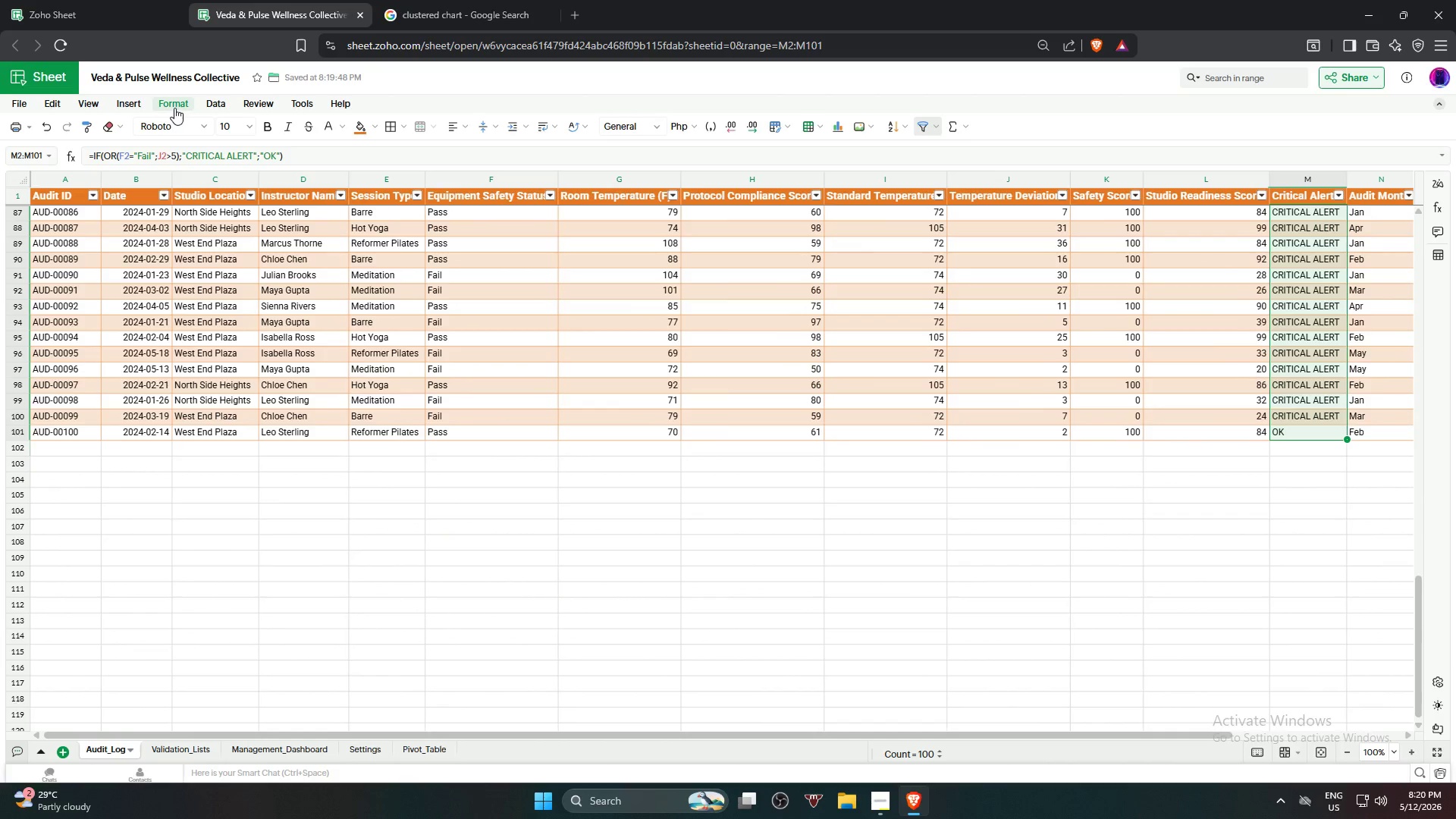 
left_click([174, 108])
 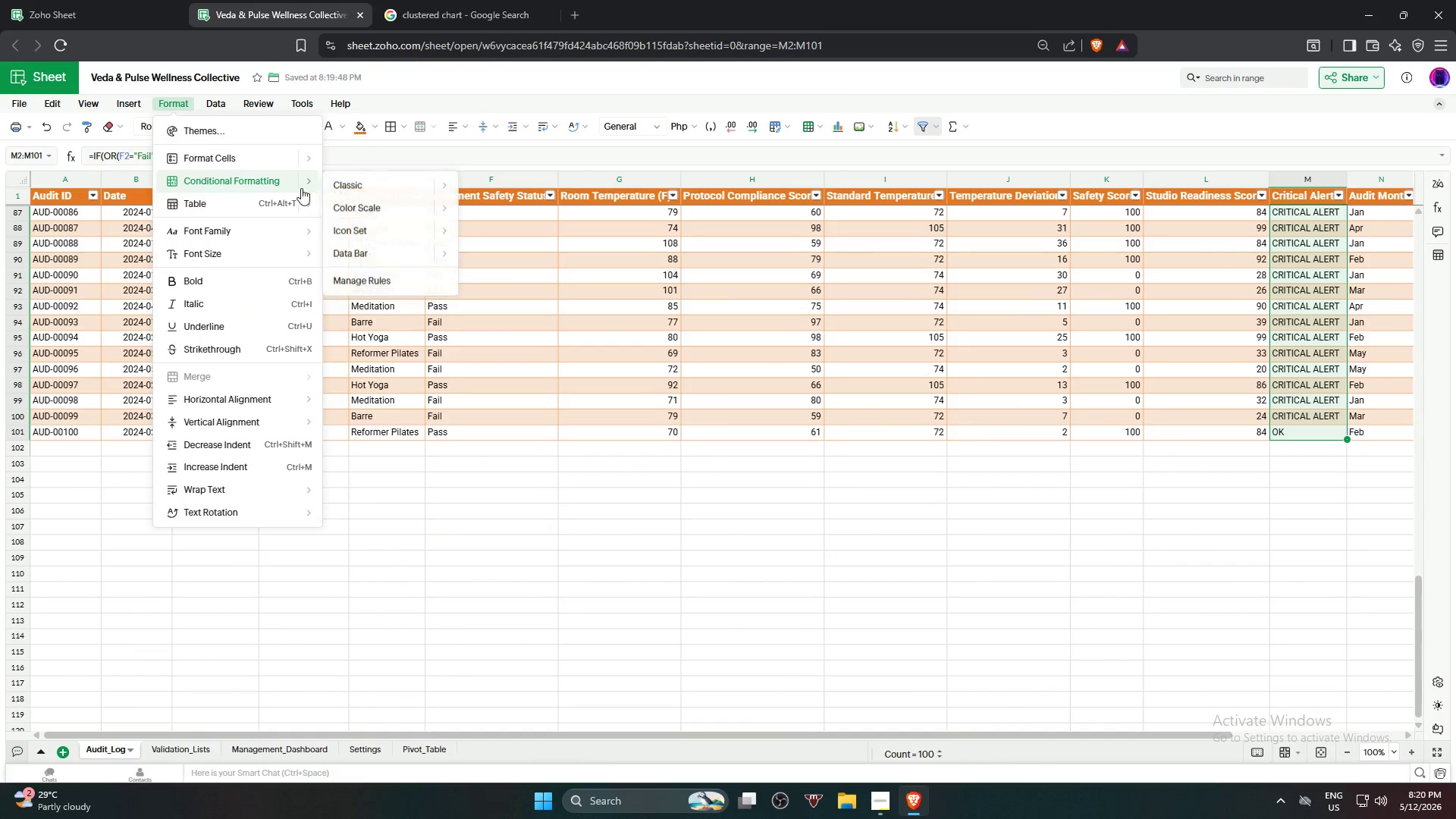 
left_click([389, 195])
 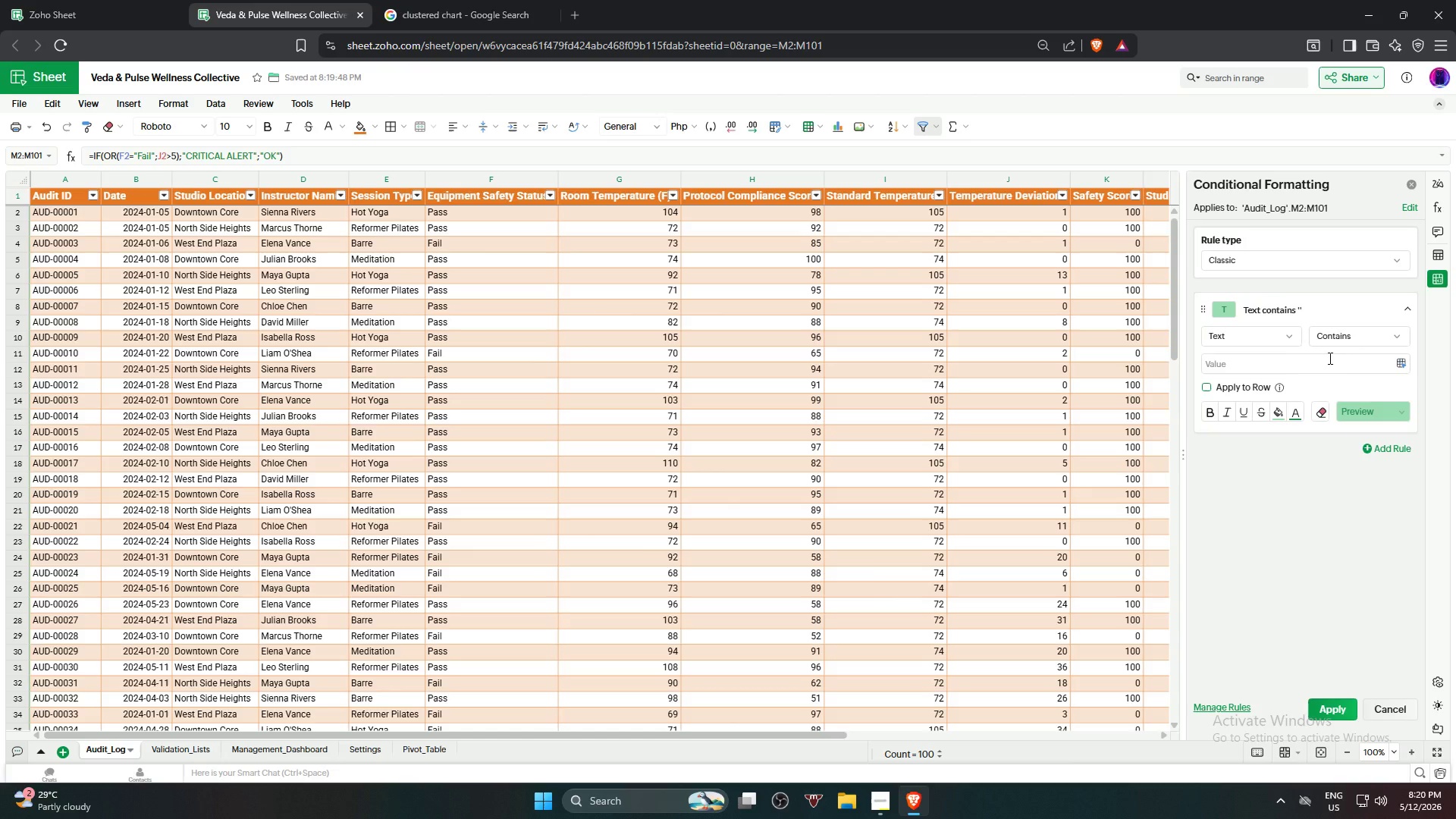 
left_click([1329, 358])
 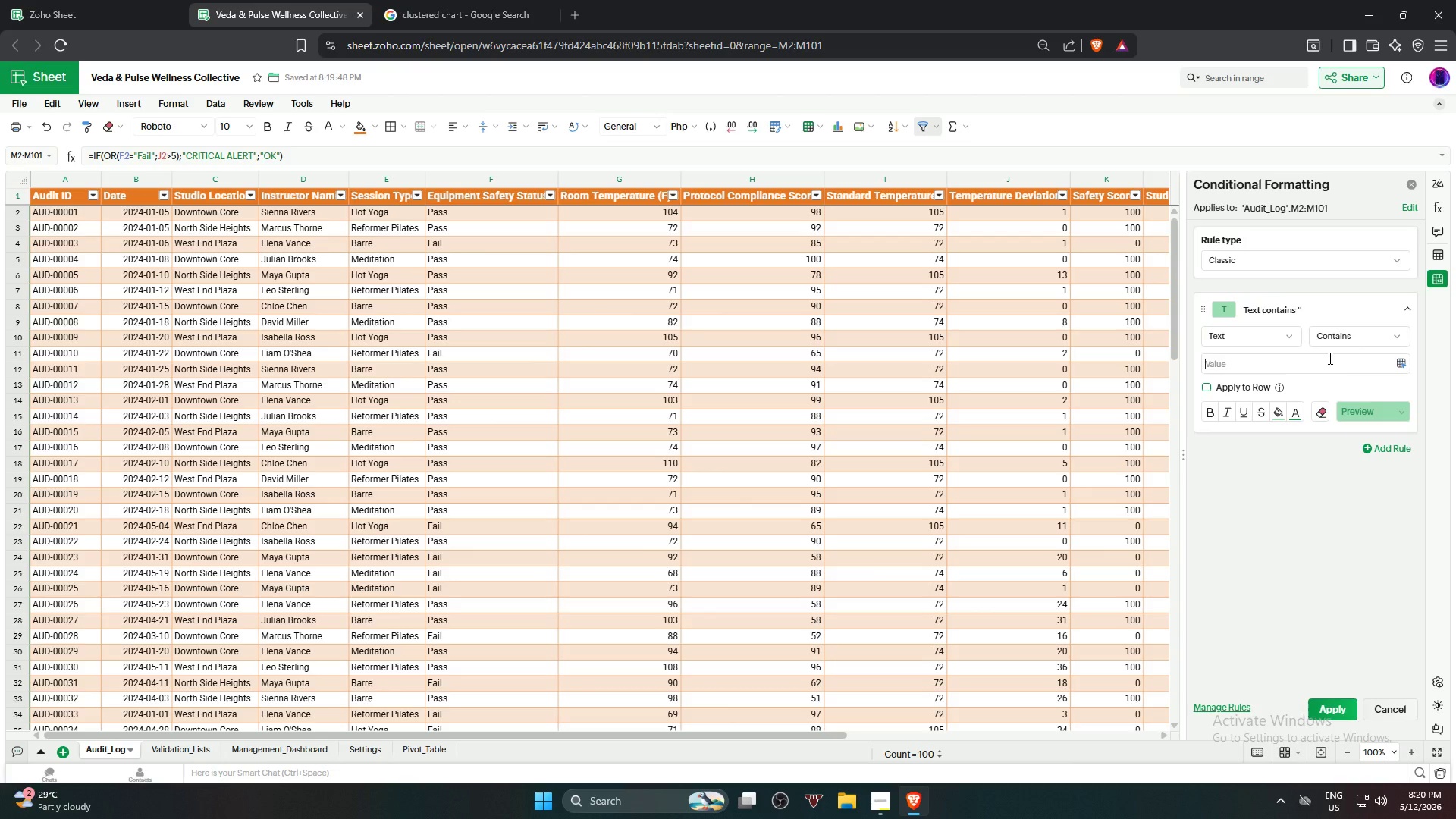 
type(Cri)
key(Backspace)
key(Backspace)
type(RITICAL ALERT)
 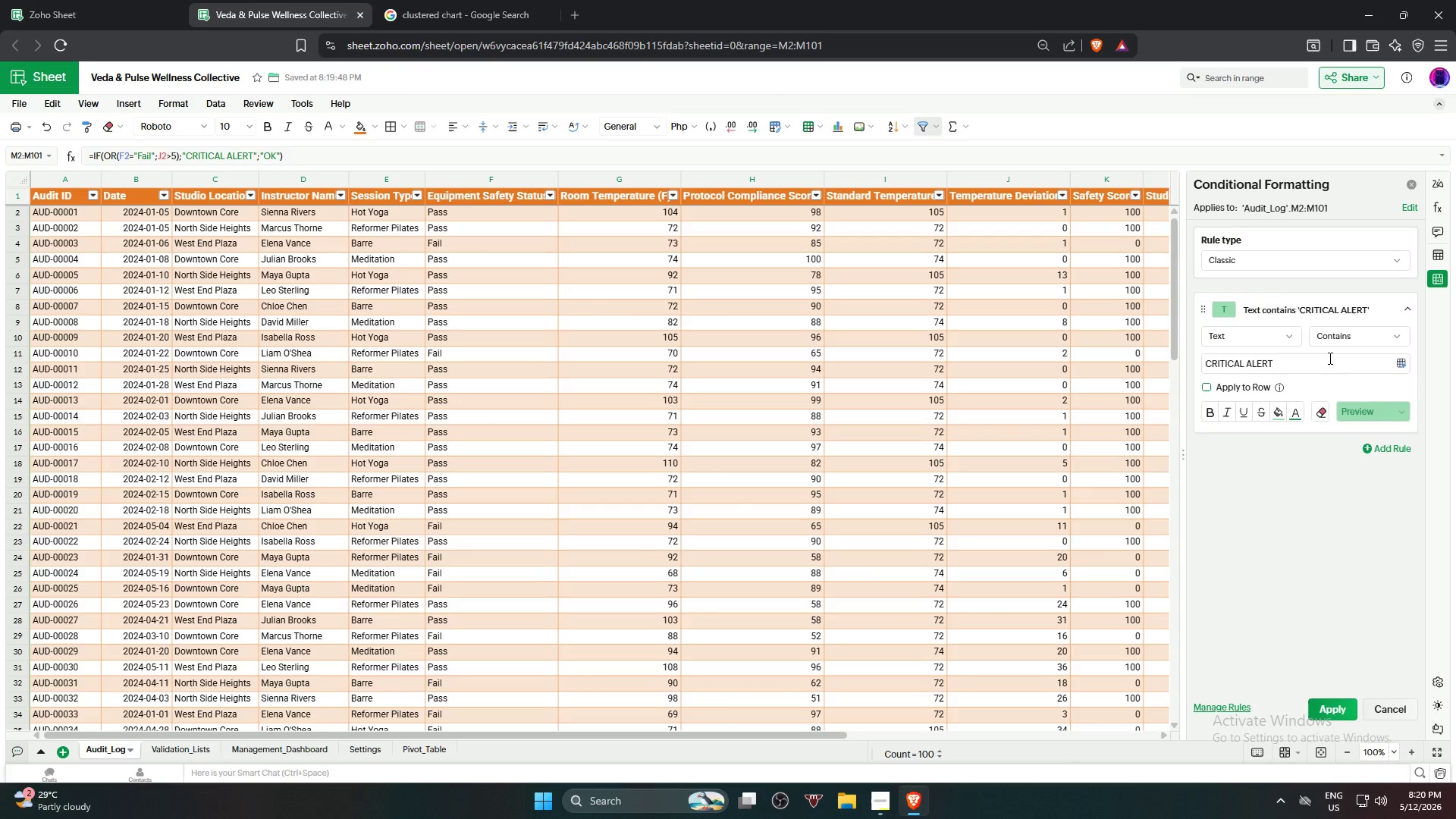 
left_click([1285, 409])
 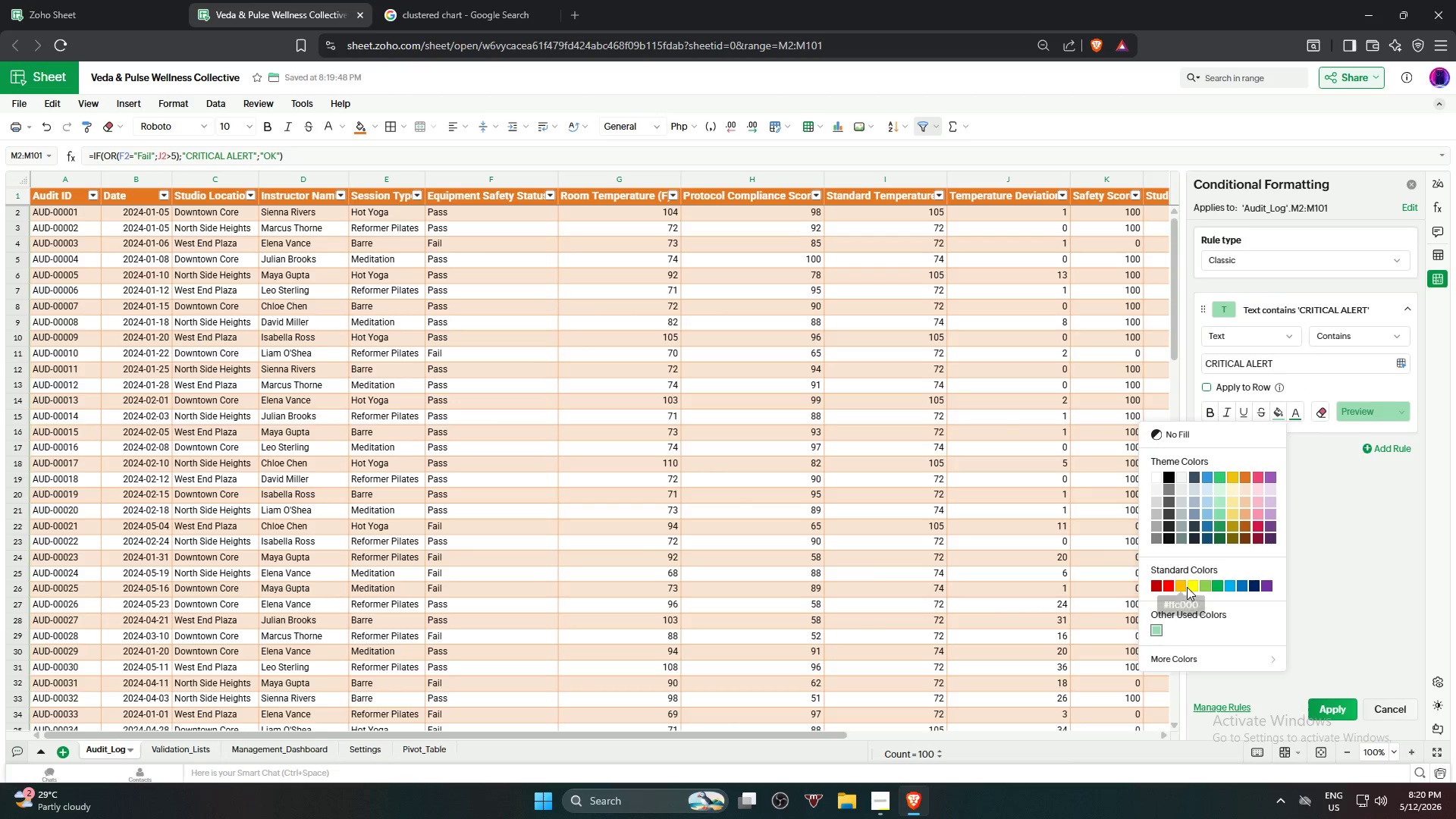 
left_click([1172, 588])
 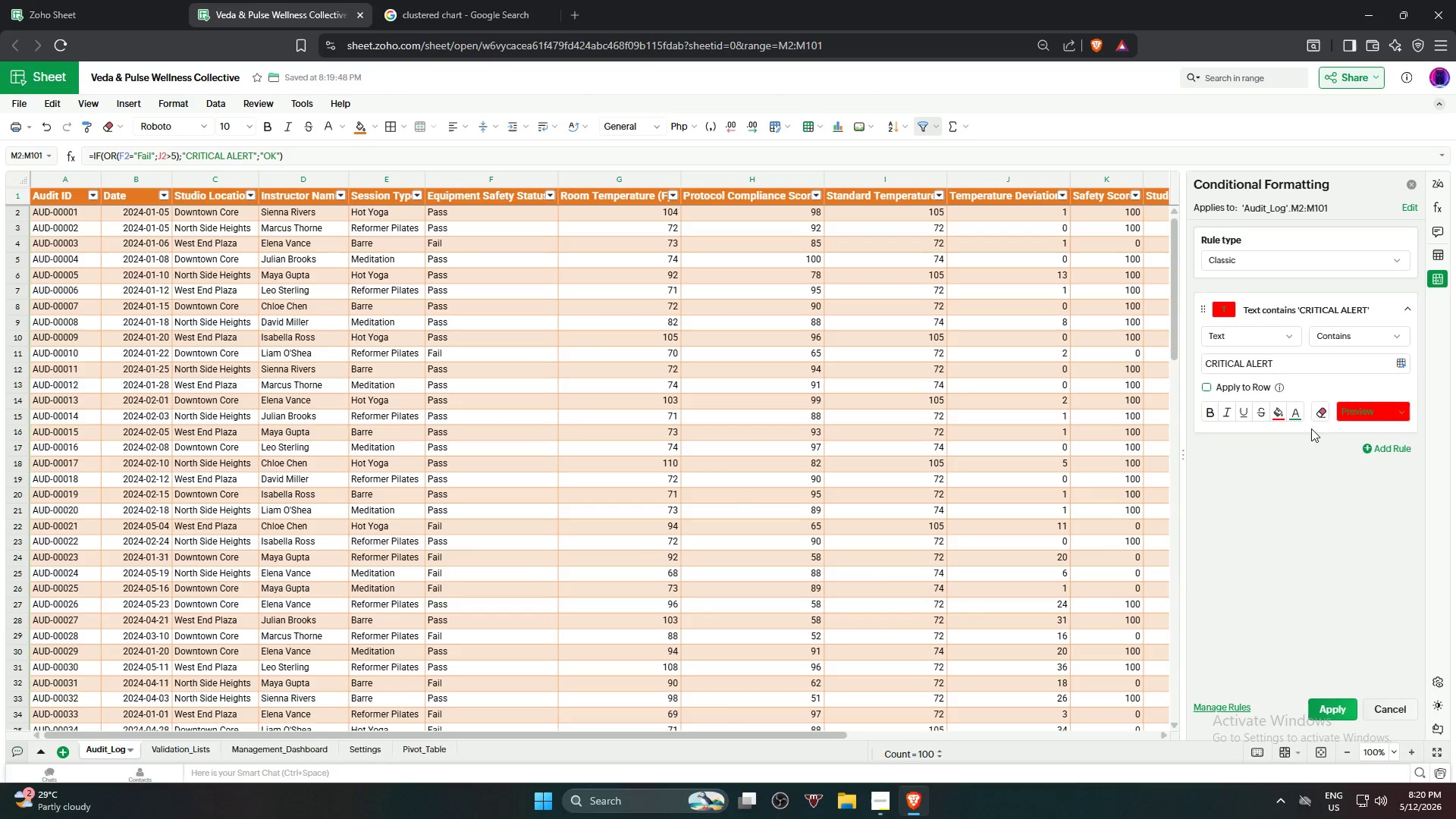 
left_click([1298, 416])
 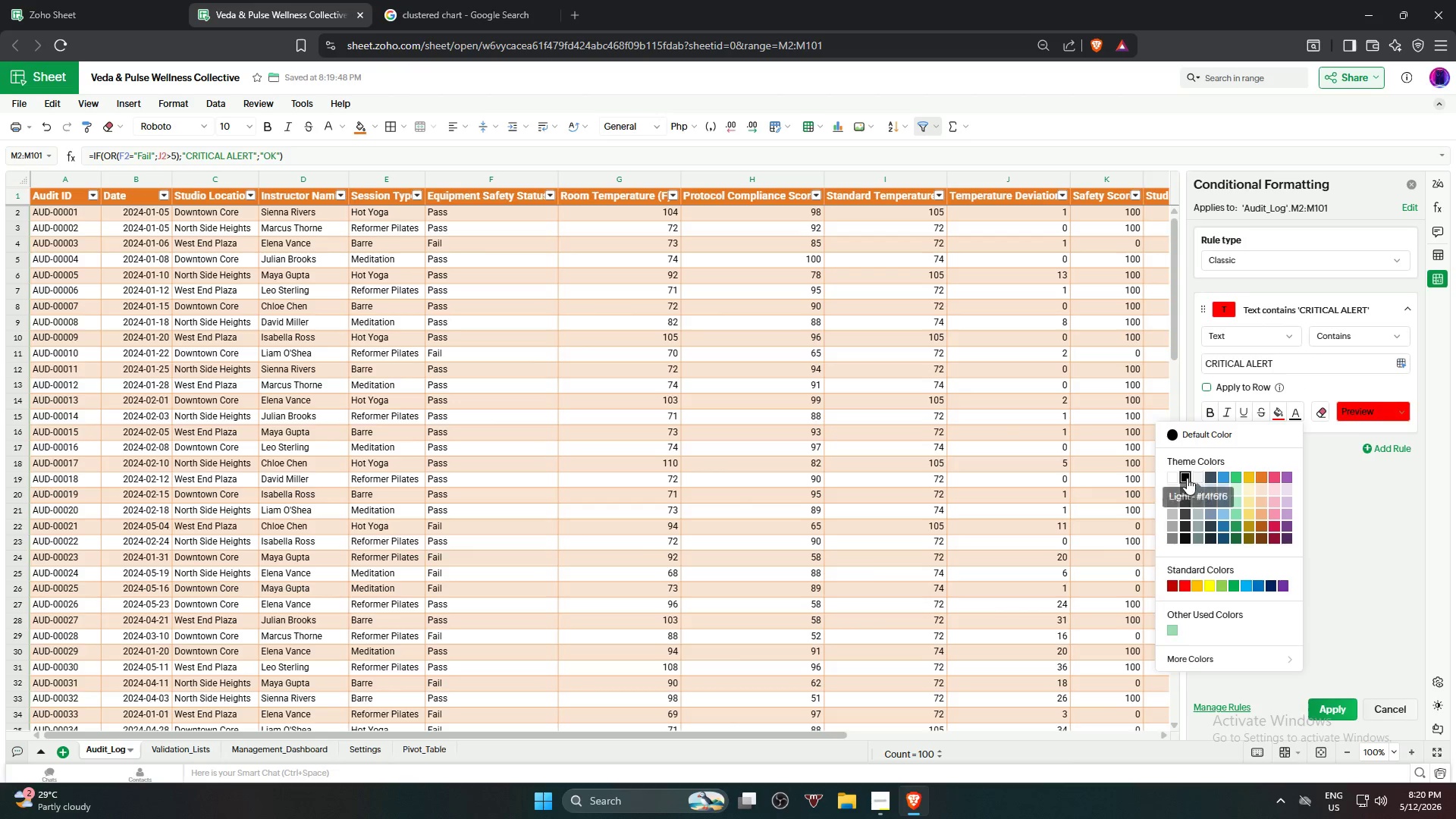 
left_click([1172, 478])
 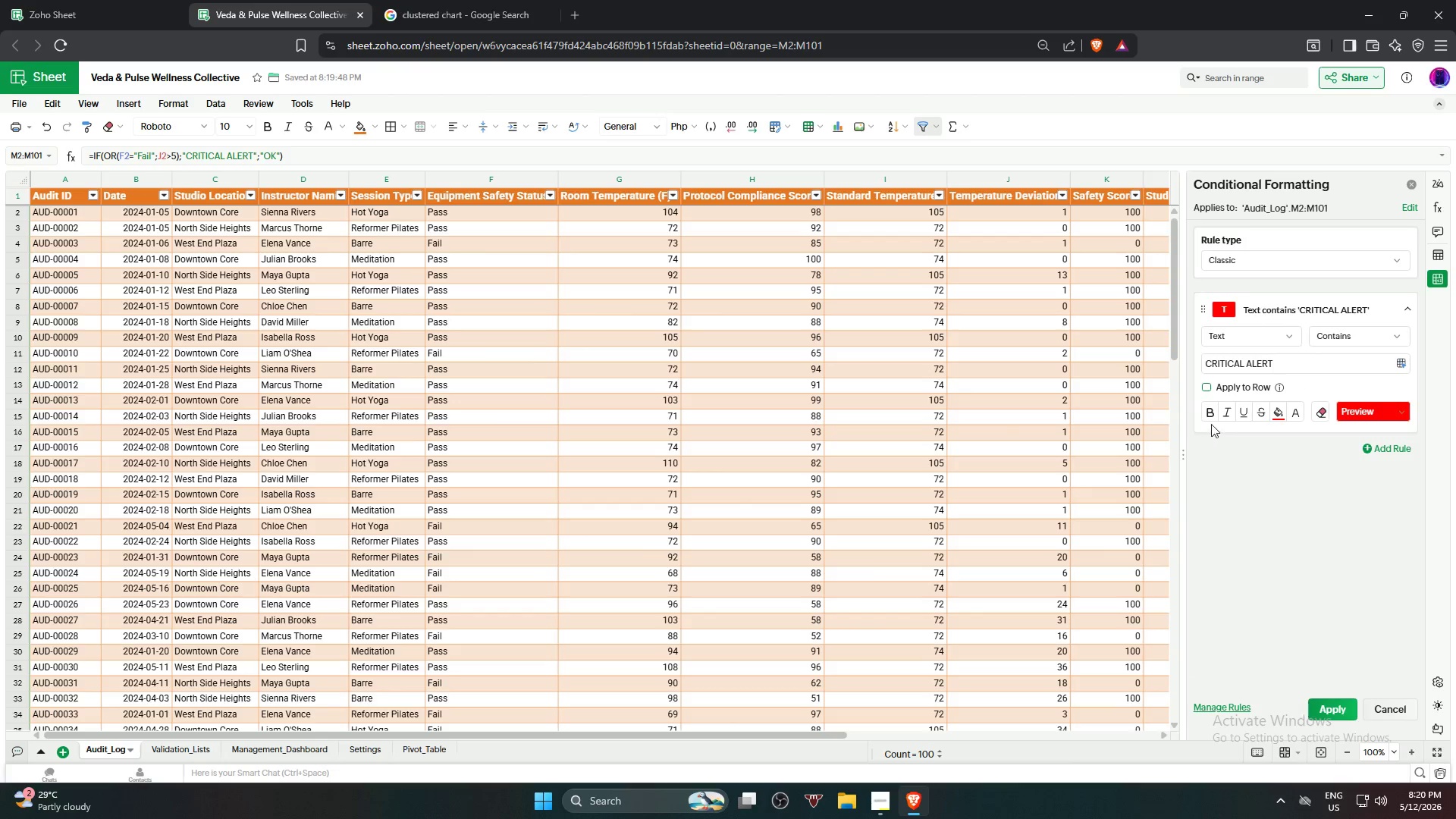 
left_click([1210, 411])
 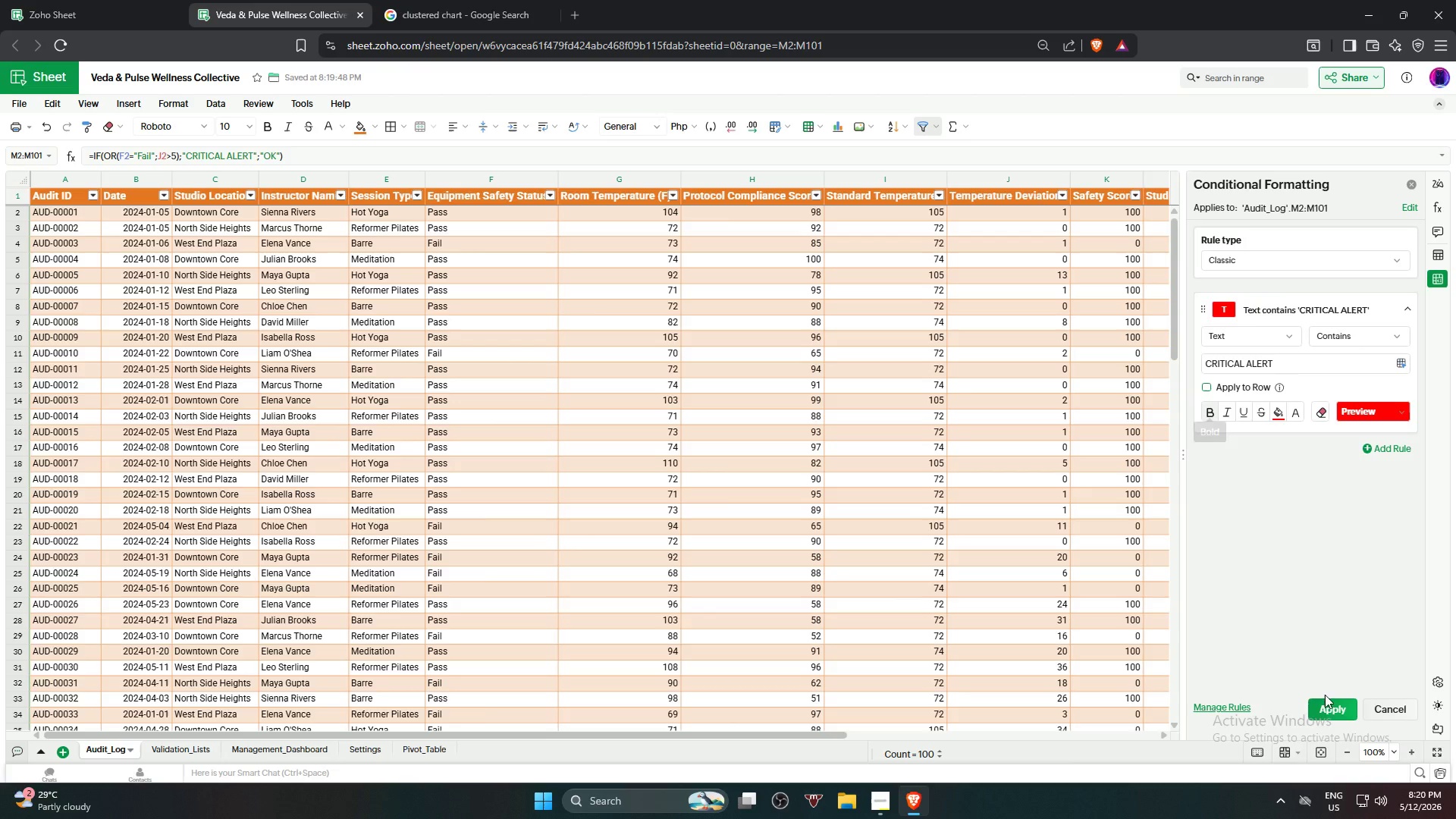 
left_click([1338, 704])
 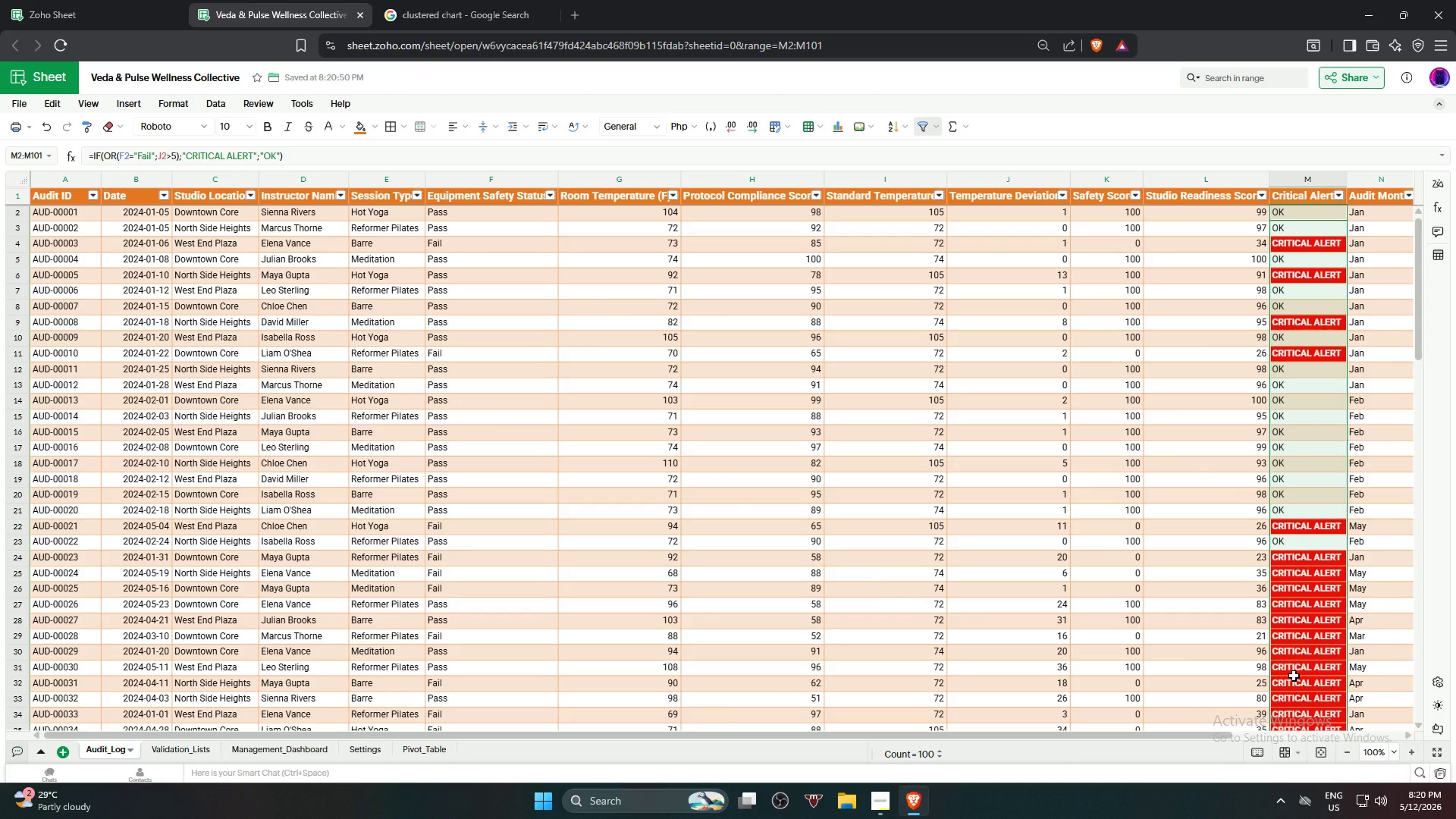 
wait(6.06)
 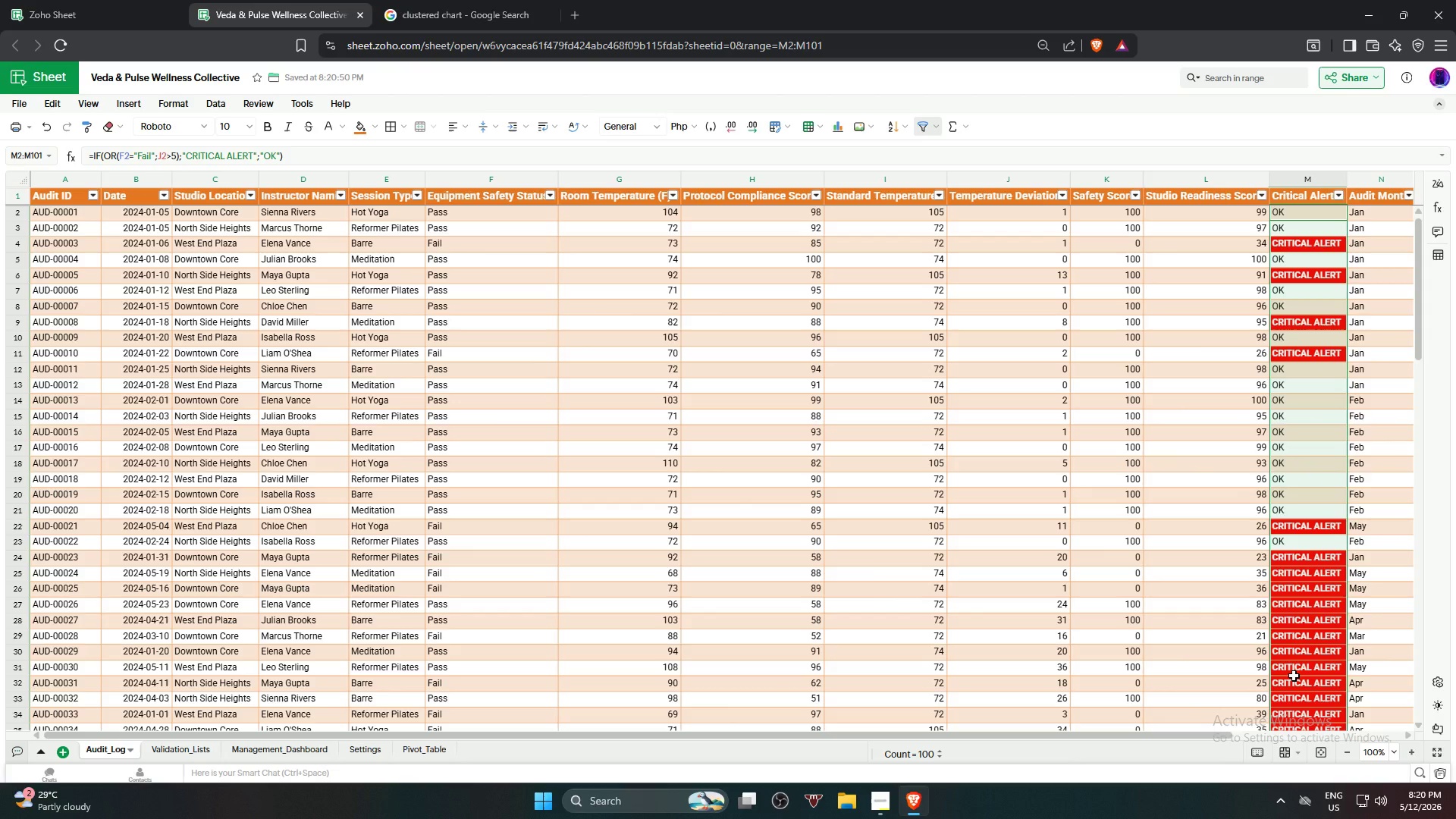 
left_click_drag(start_coordinate=[1195, 739], to_coordinate=[1398, 745])
 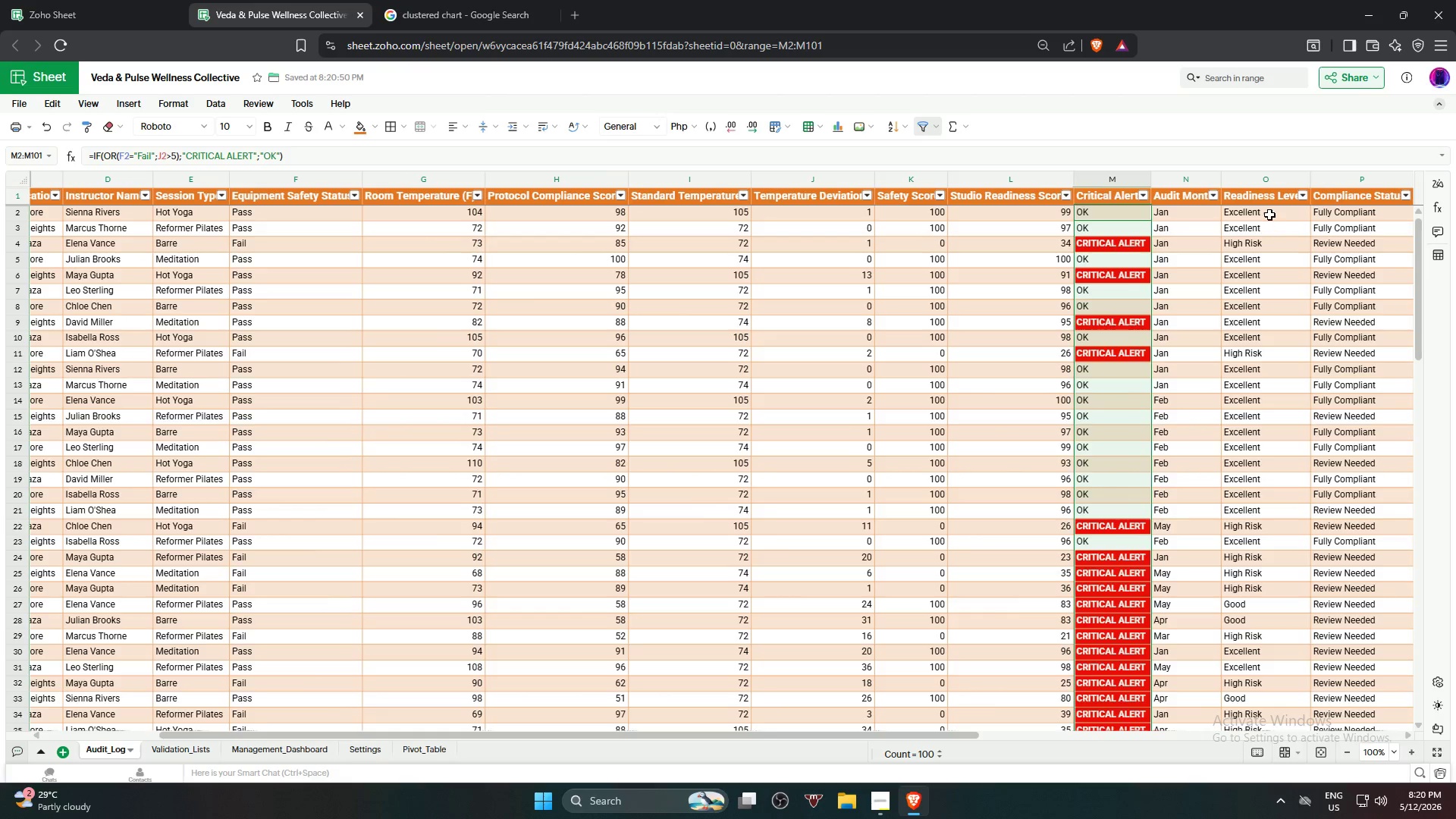 
left_click_drag(start_coordinate=[1270, 211], to_coordinate=[1246, 564])
 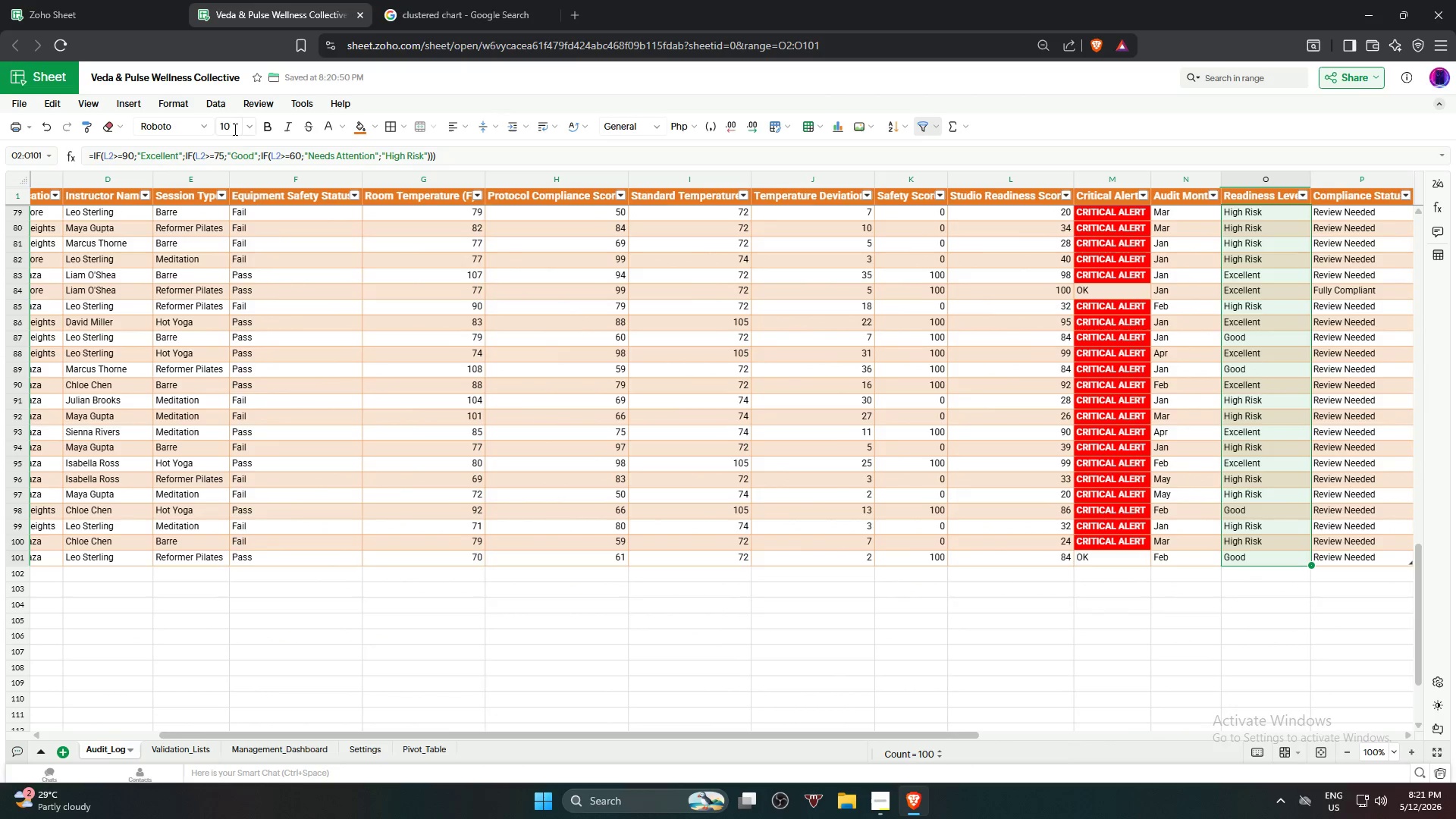 
left_click([184, 101])
 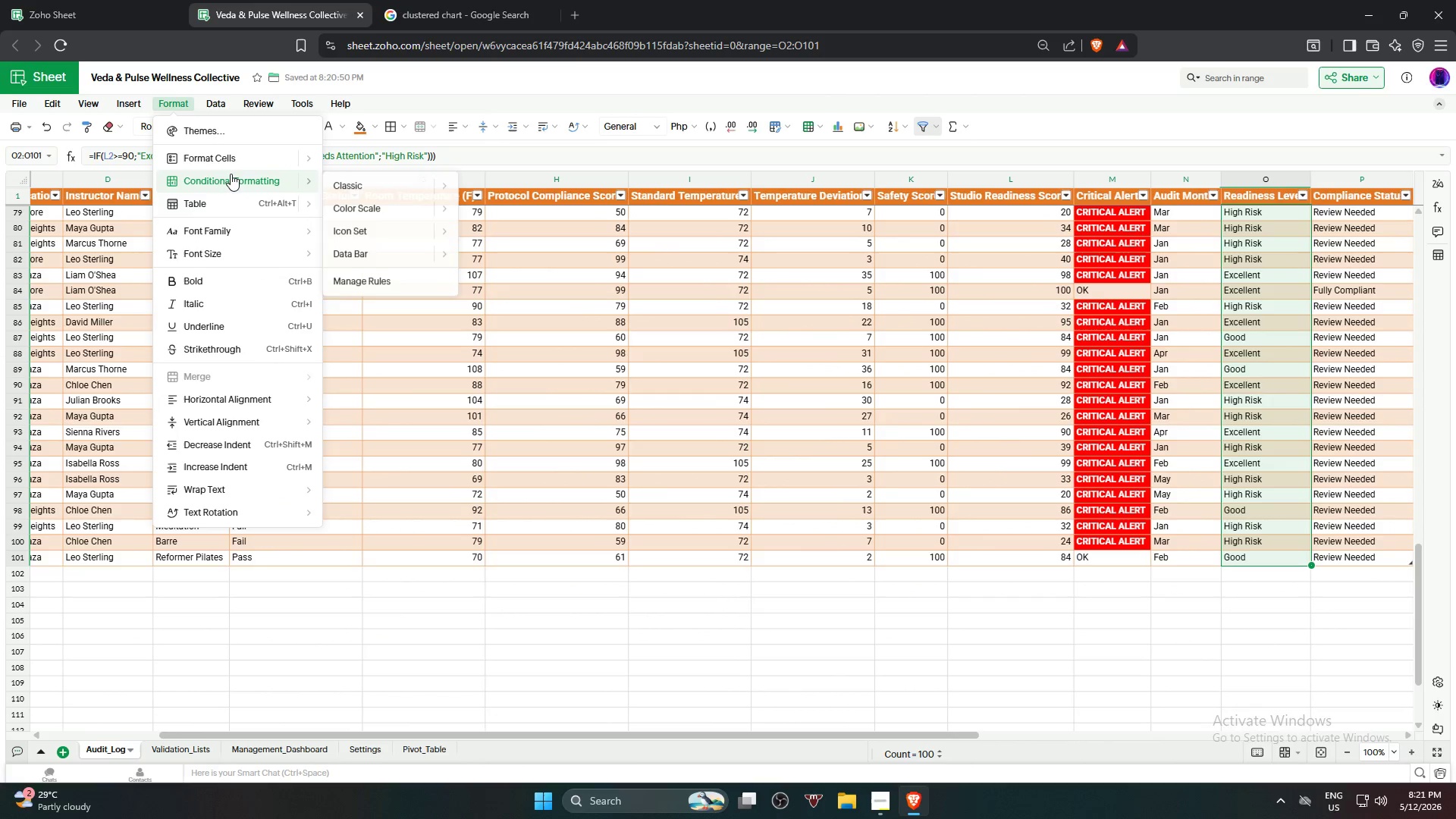 
left_click([343, 186])
 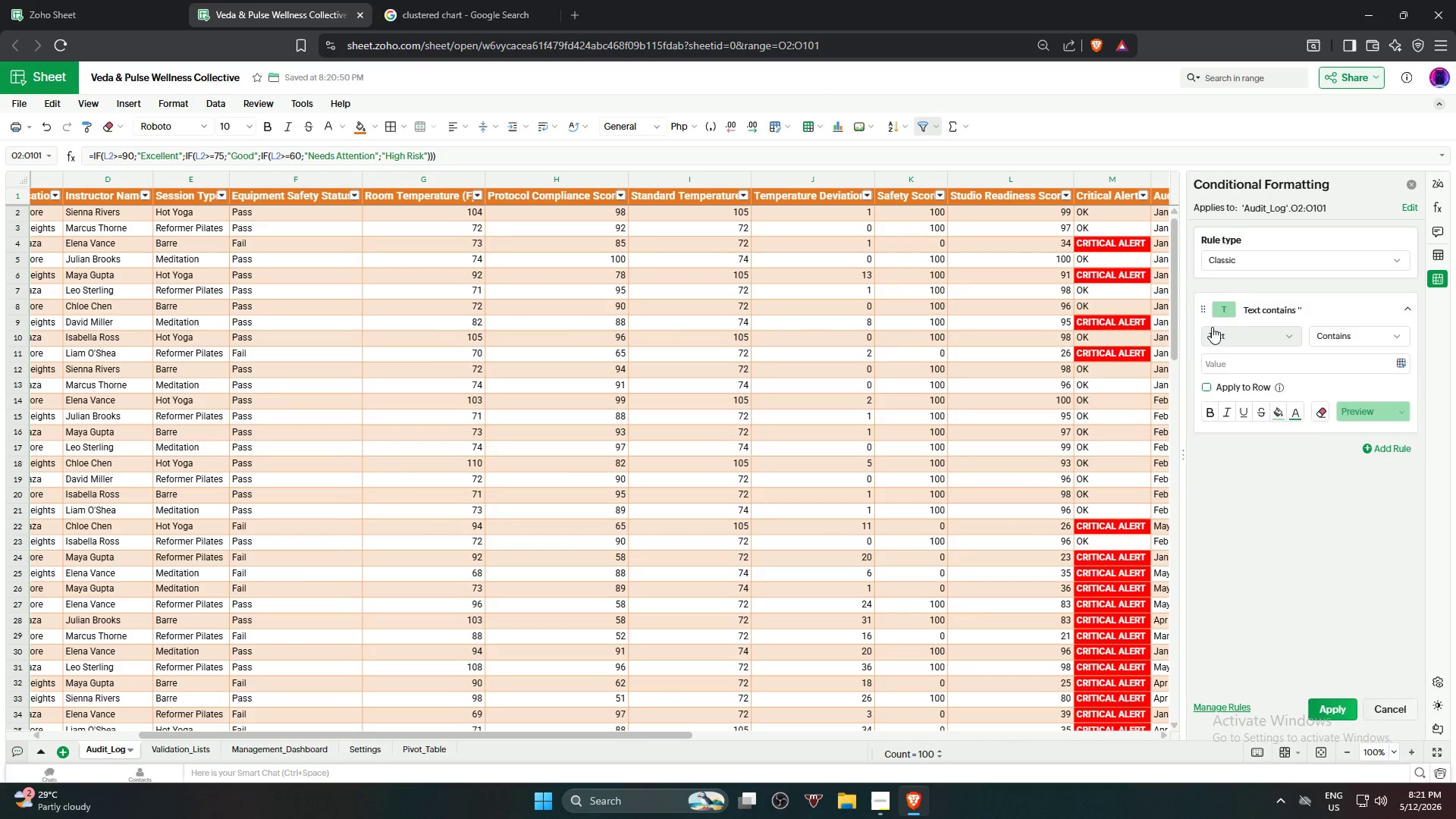 
left_click([1294, 362])
 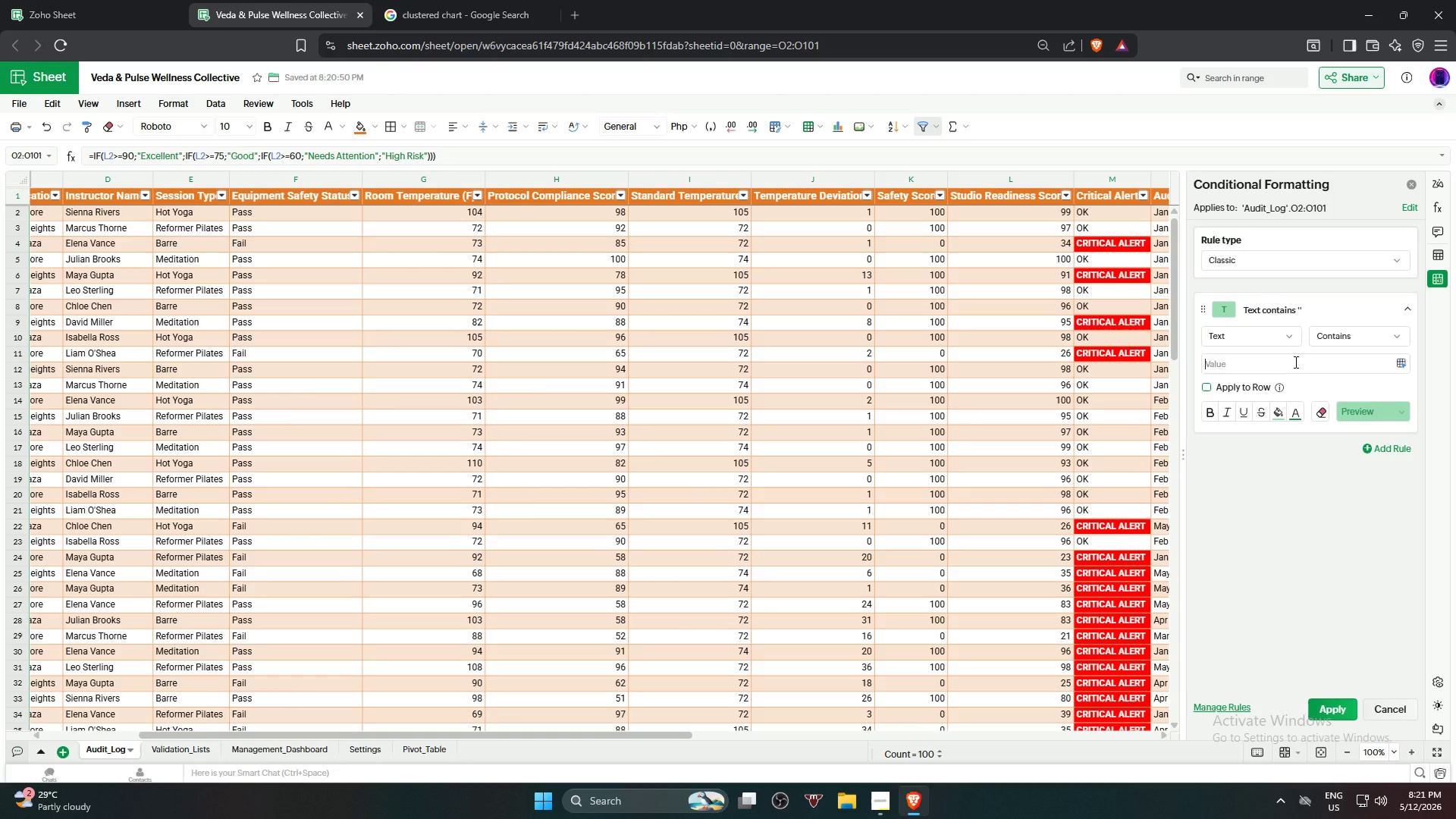 
type(hIGH)
key(Backspace)
key(Backspace)
key(Backspace)
key(Backspace)
type(High Risk)
 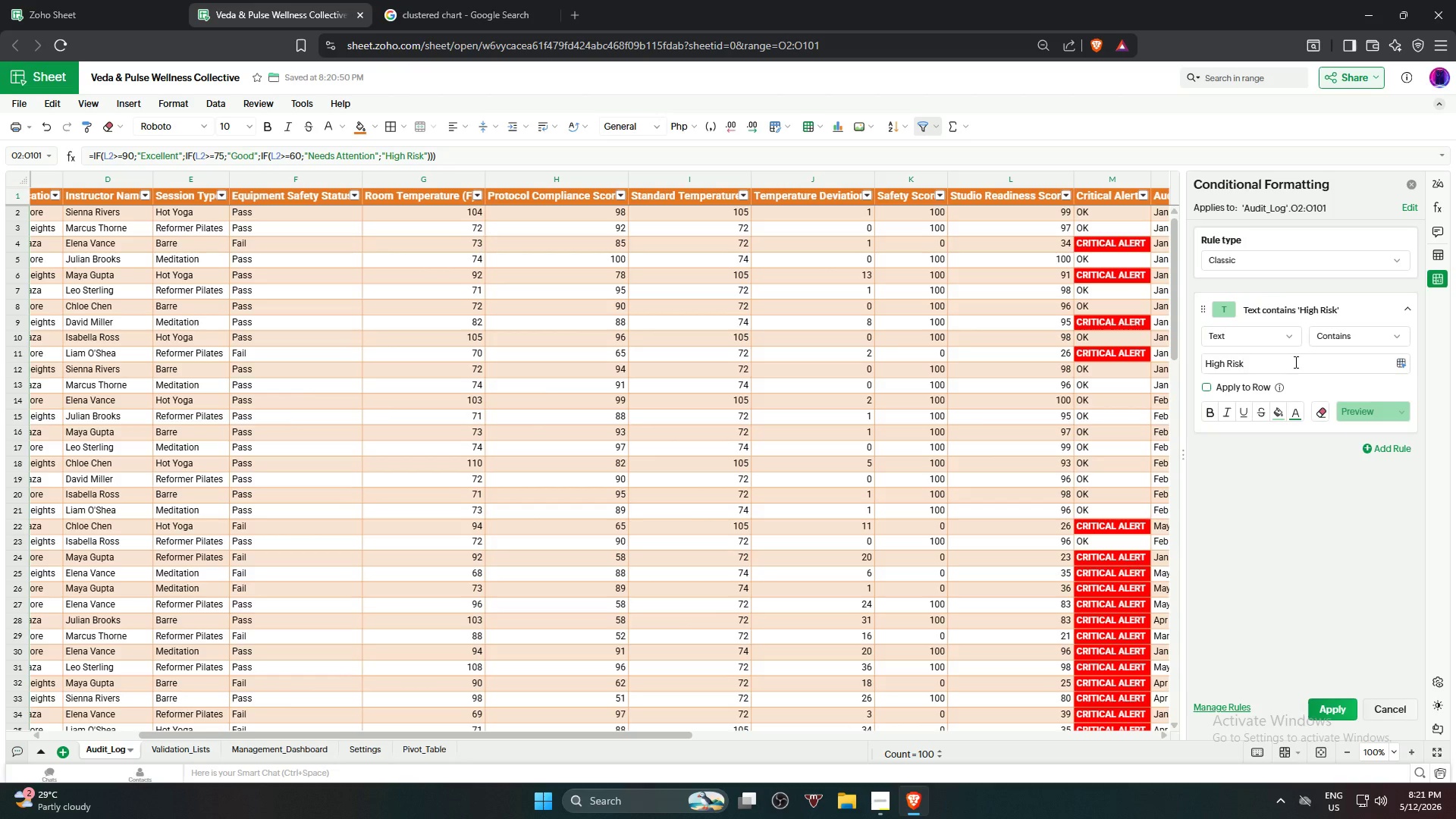 
left_click([1283, 416])
 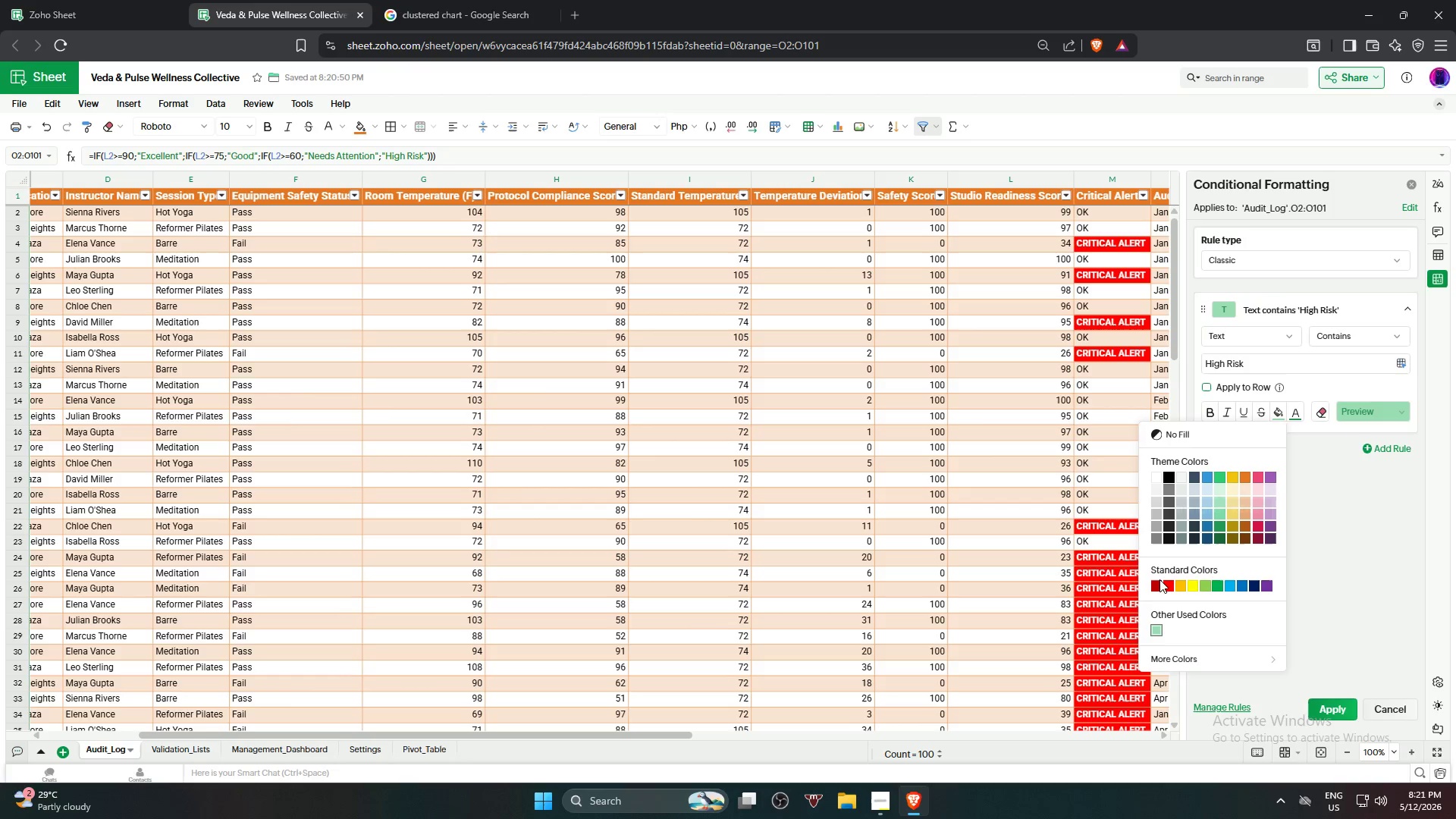 
left_click([1161, 588])
 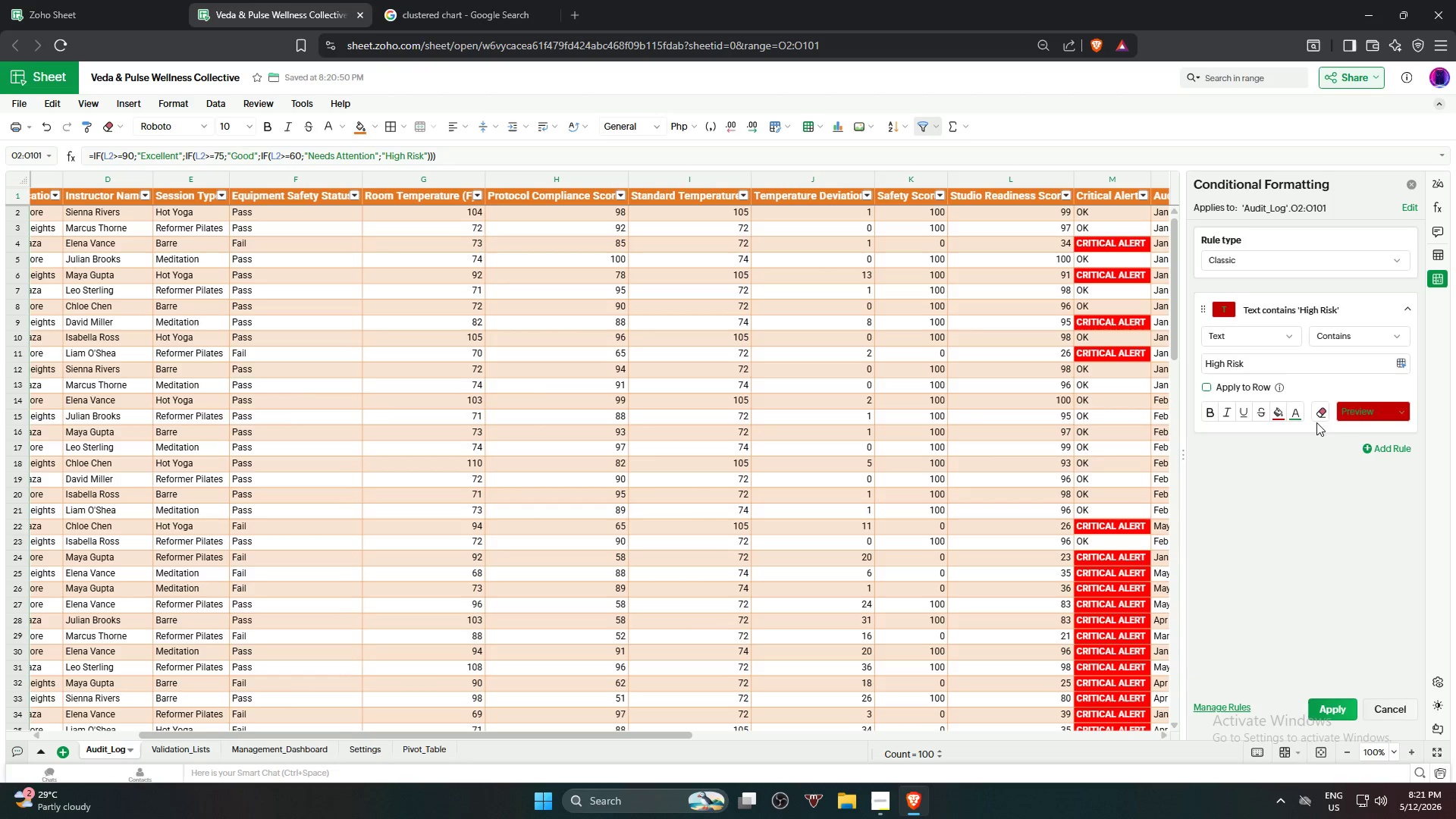 
left_click([1297, 413])
 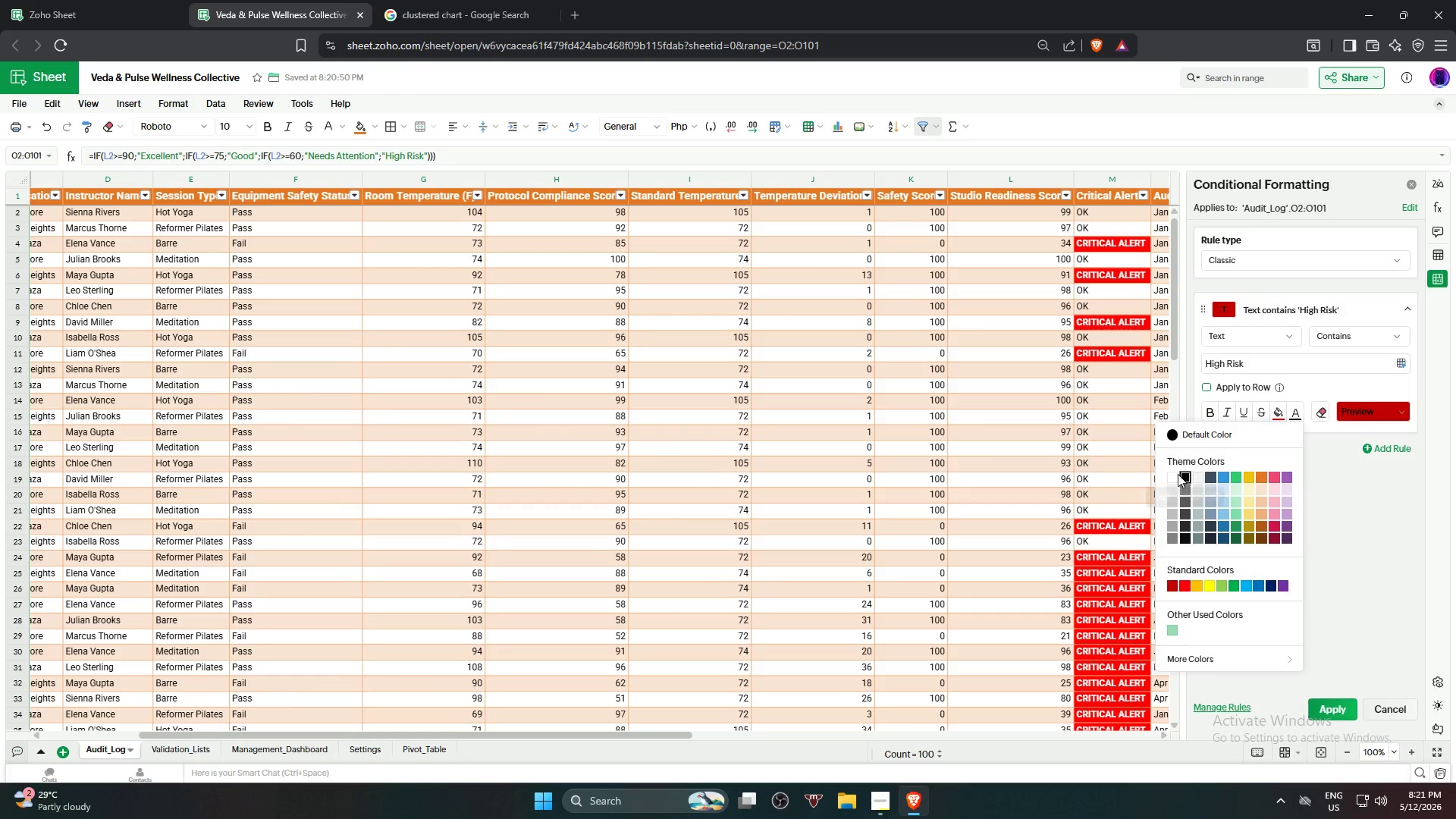 
left_click([1172, 472])
 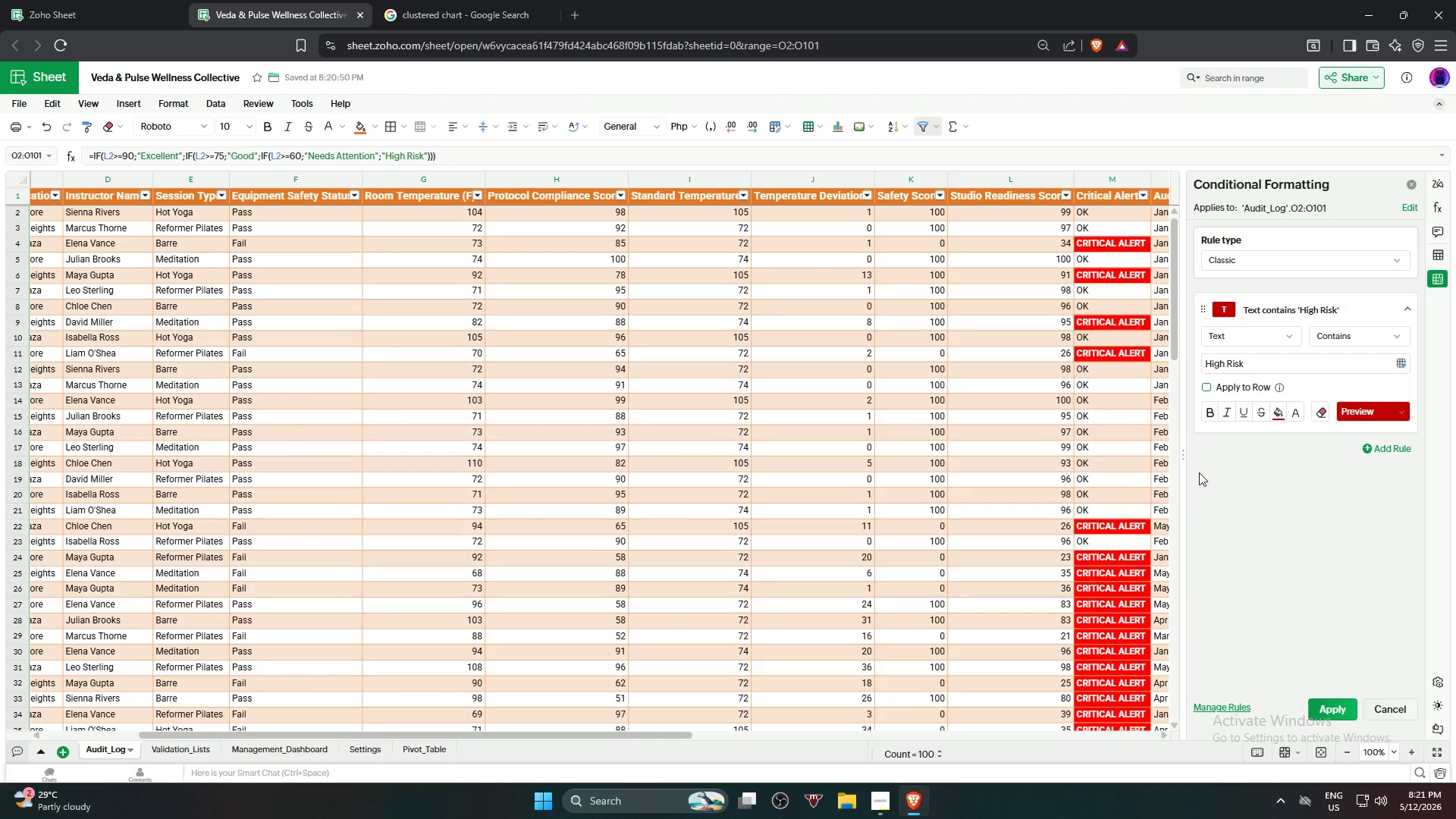 
left_click([1206, 413])
 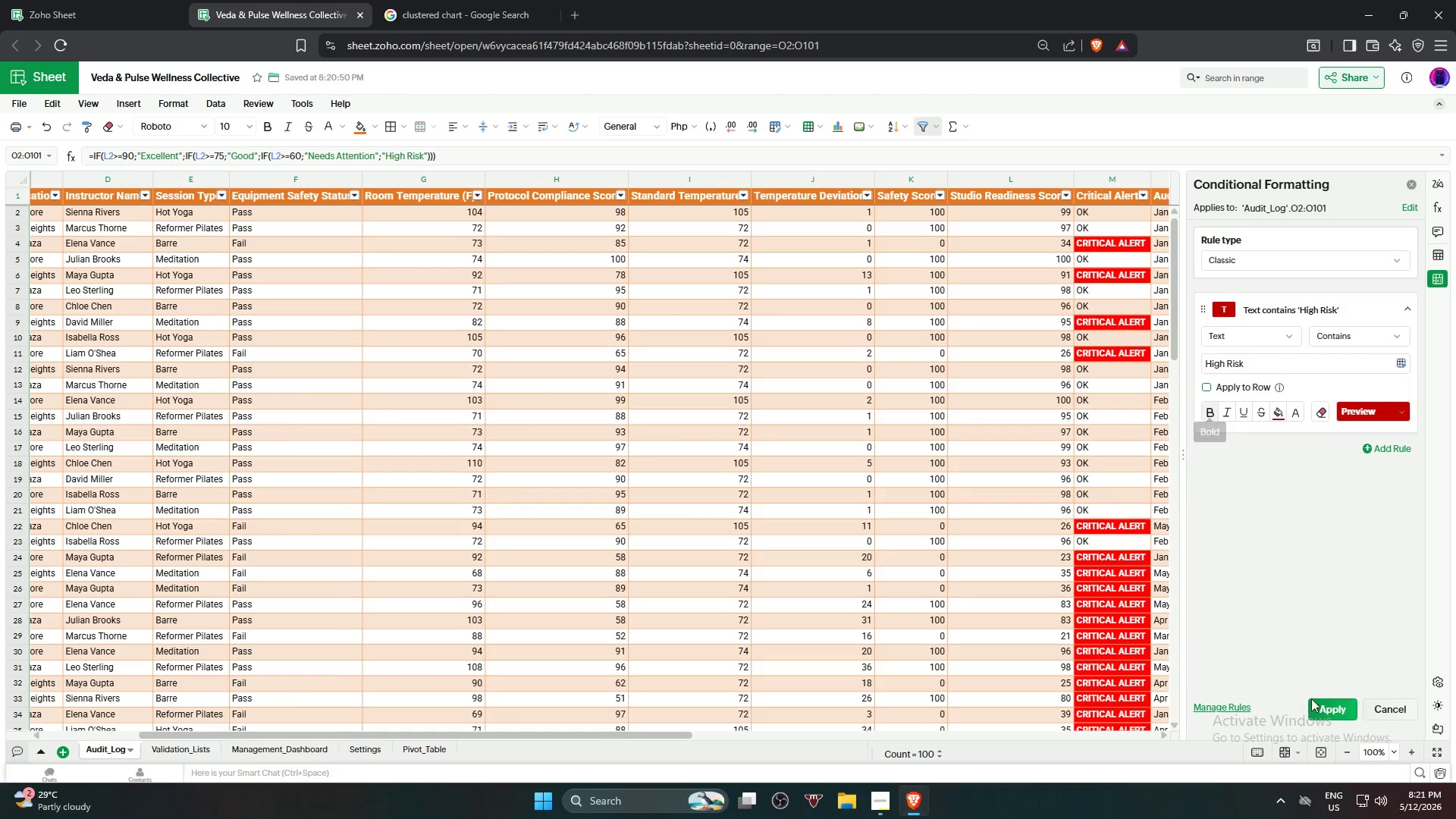 
left_click([1327, 707])
 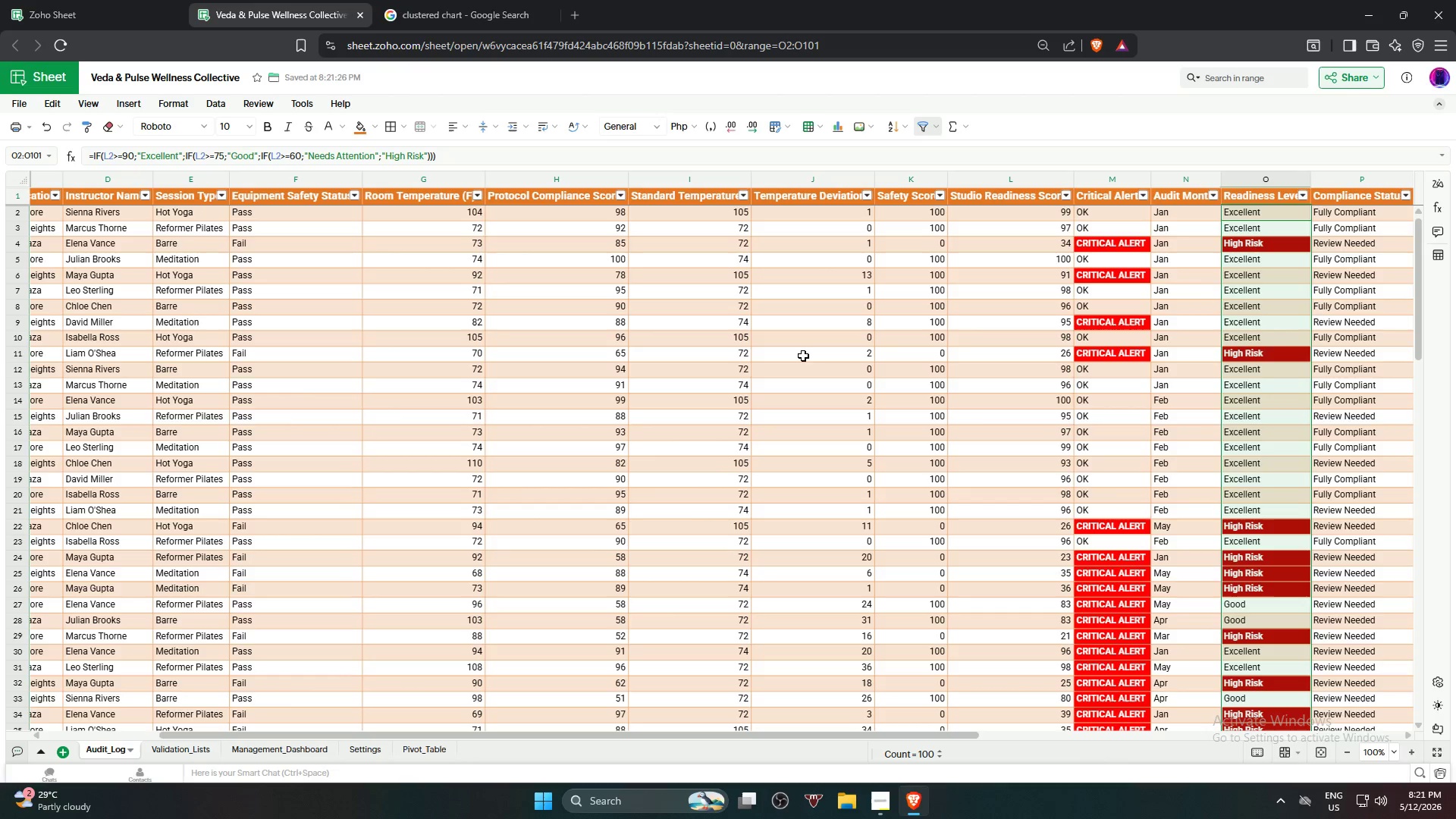 
wait(5.06)
 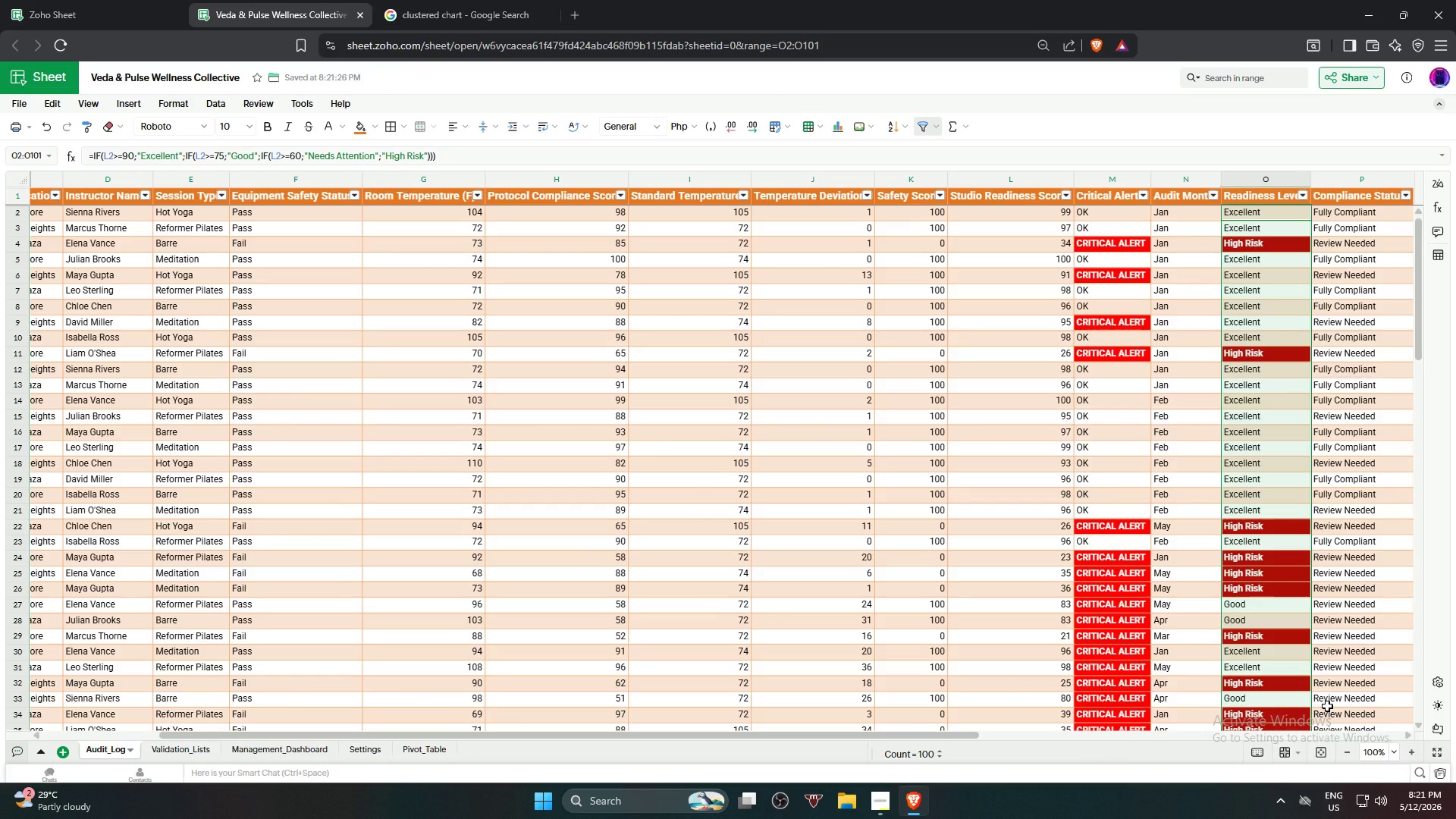 
left_click([160, 108])
 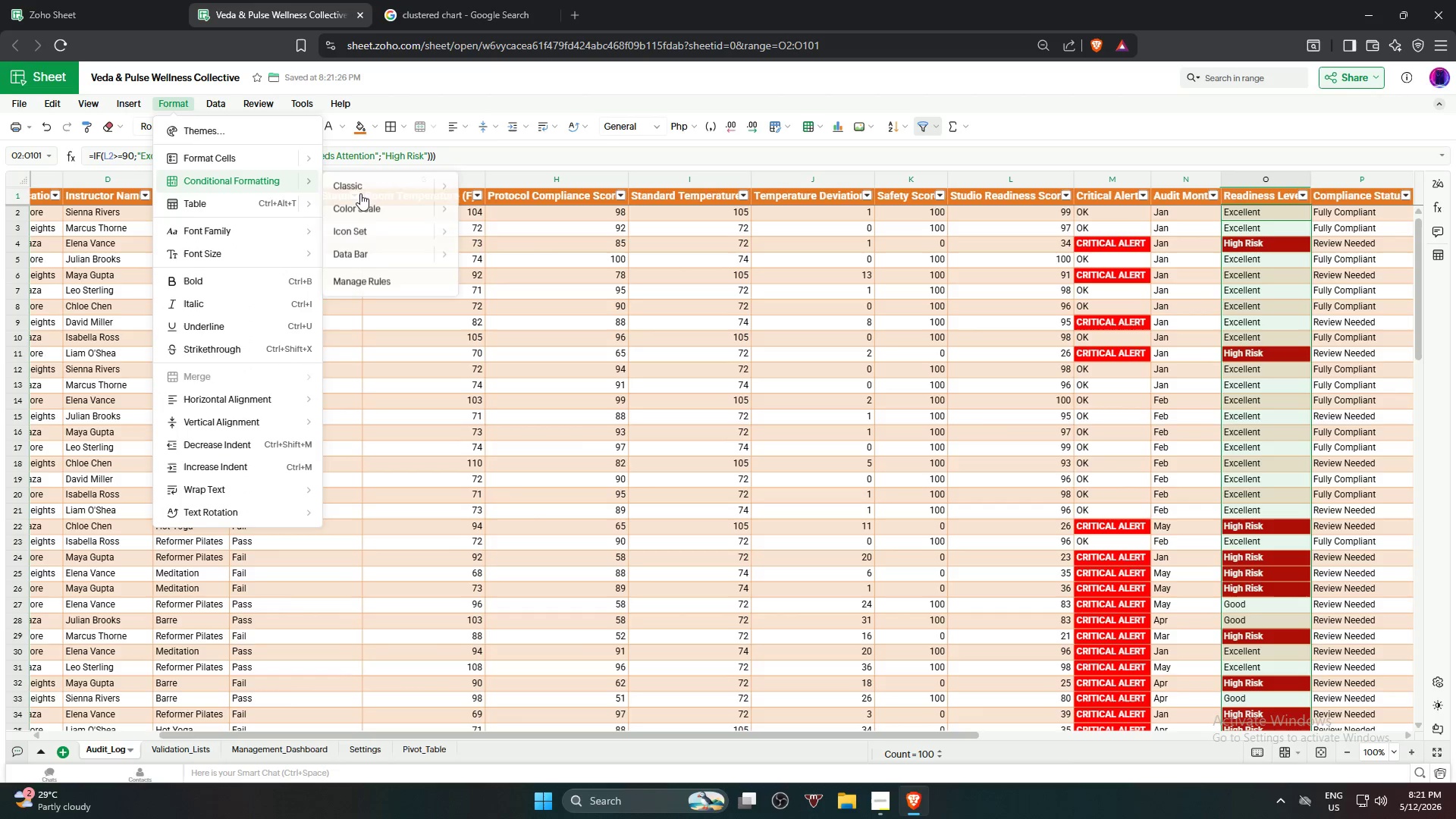 
left_click([378, 189])
 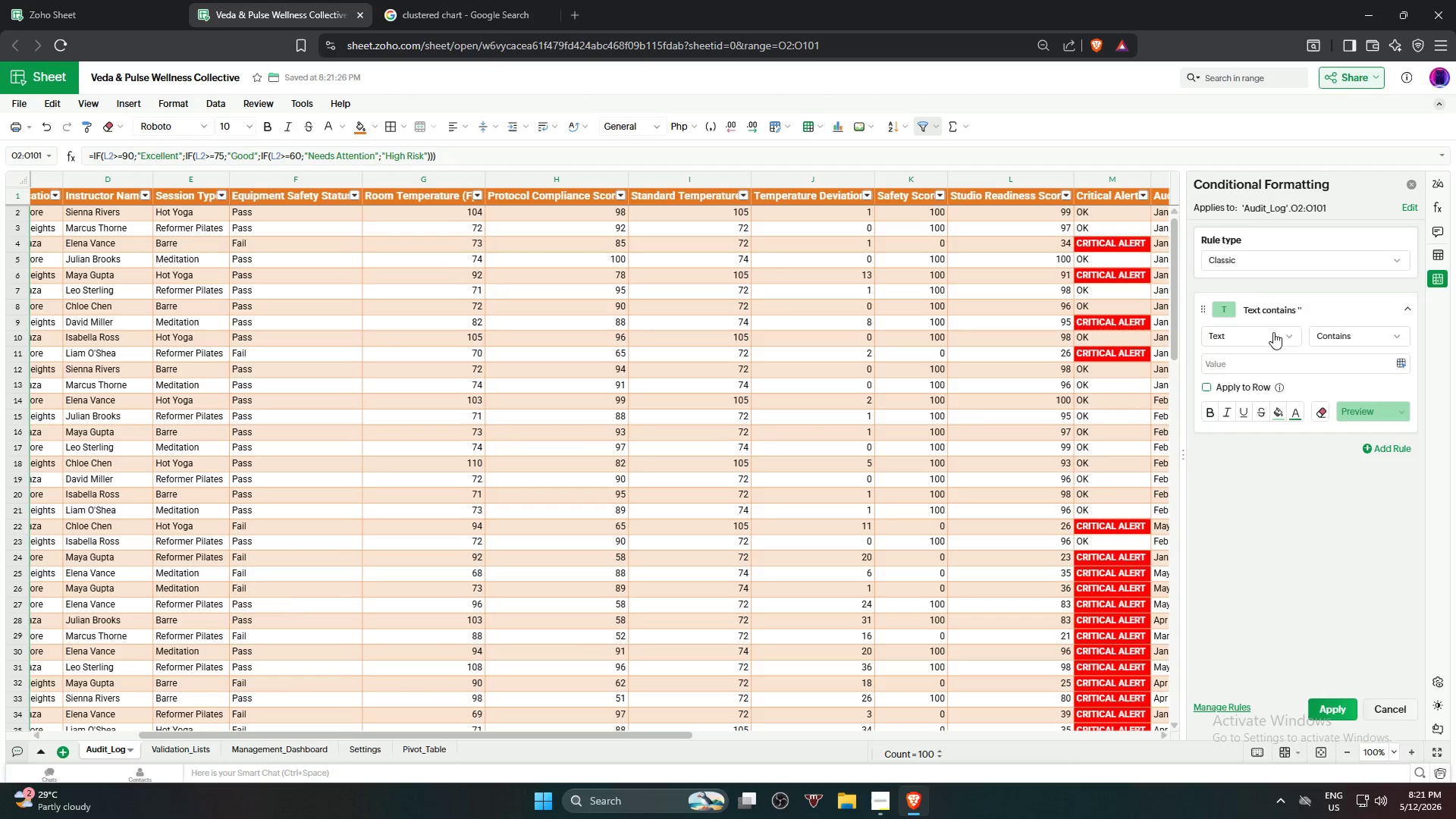 
wait(7.22)
 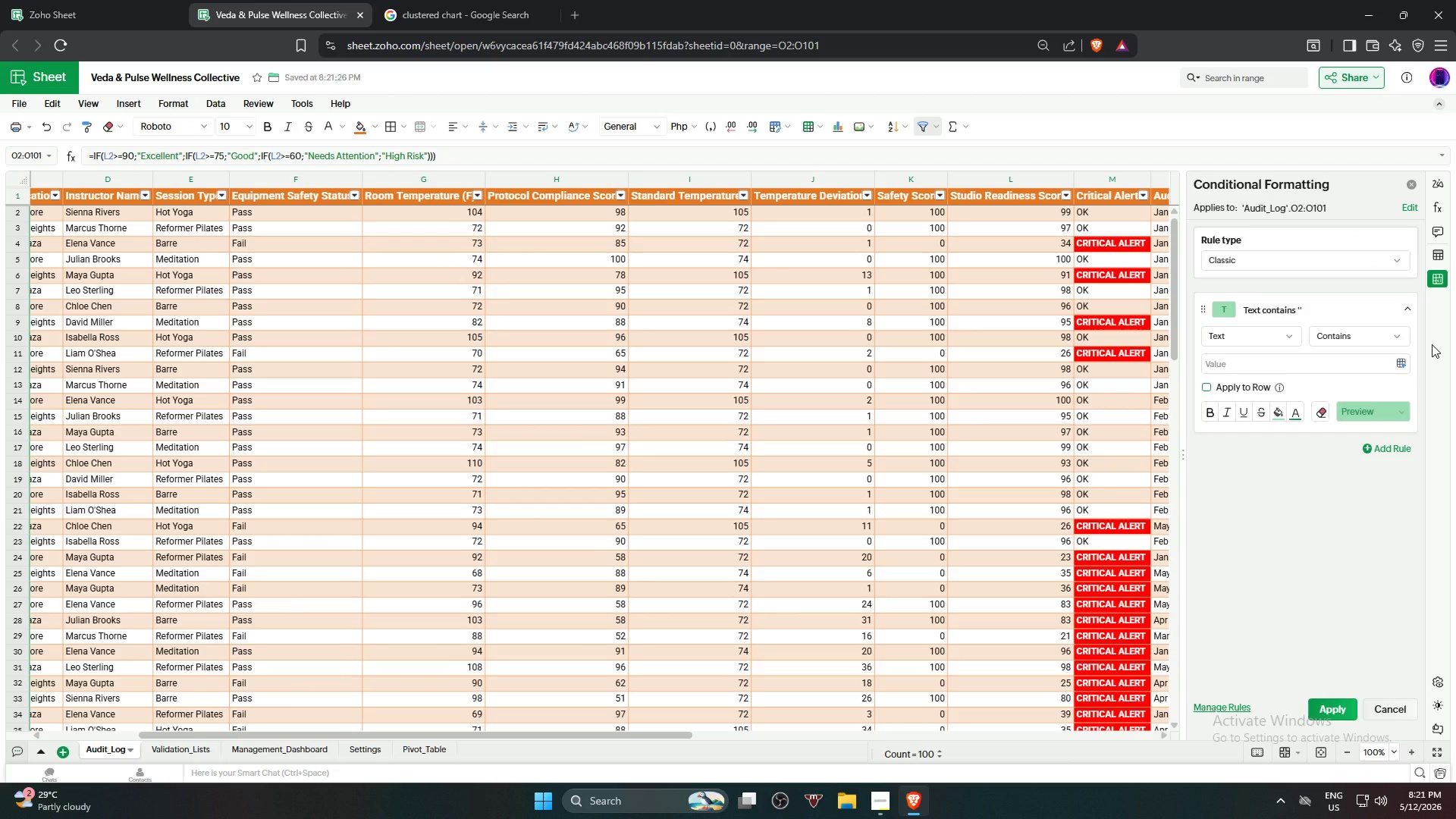 
type(Excellent)
 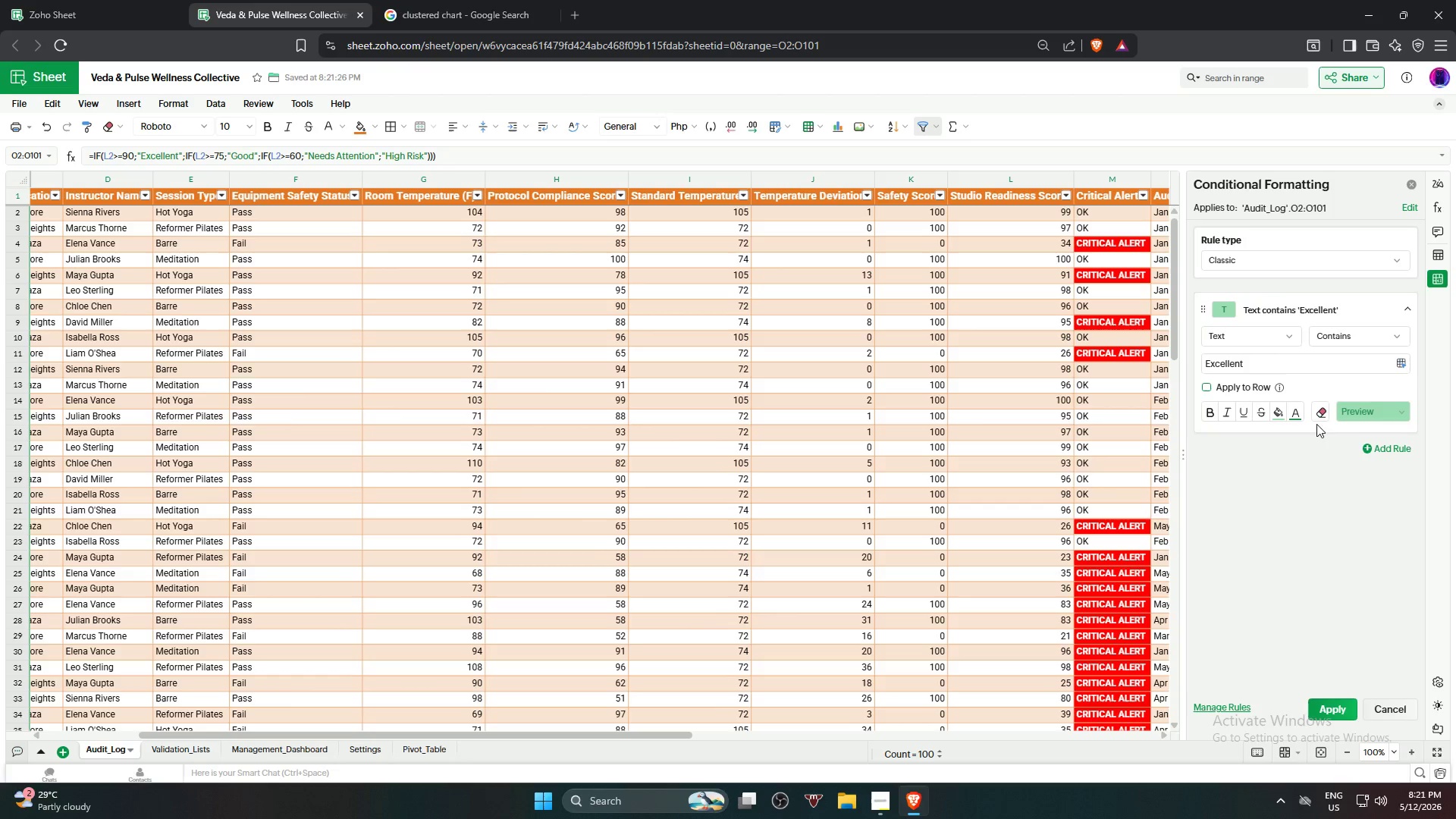 
left_click([1277, 420])
 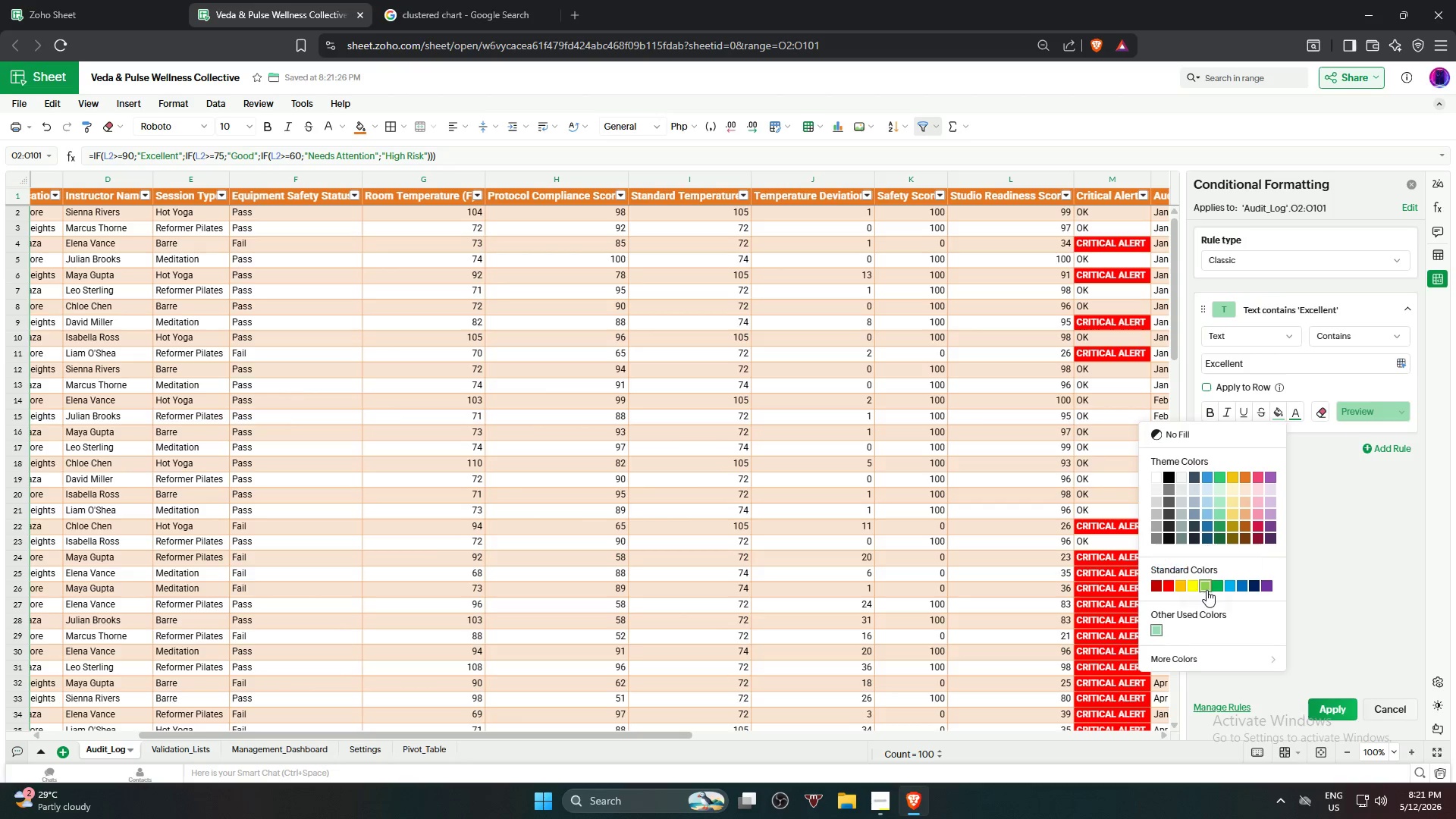 
left_click([1217, 587])
 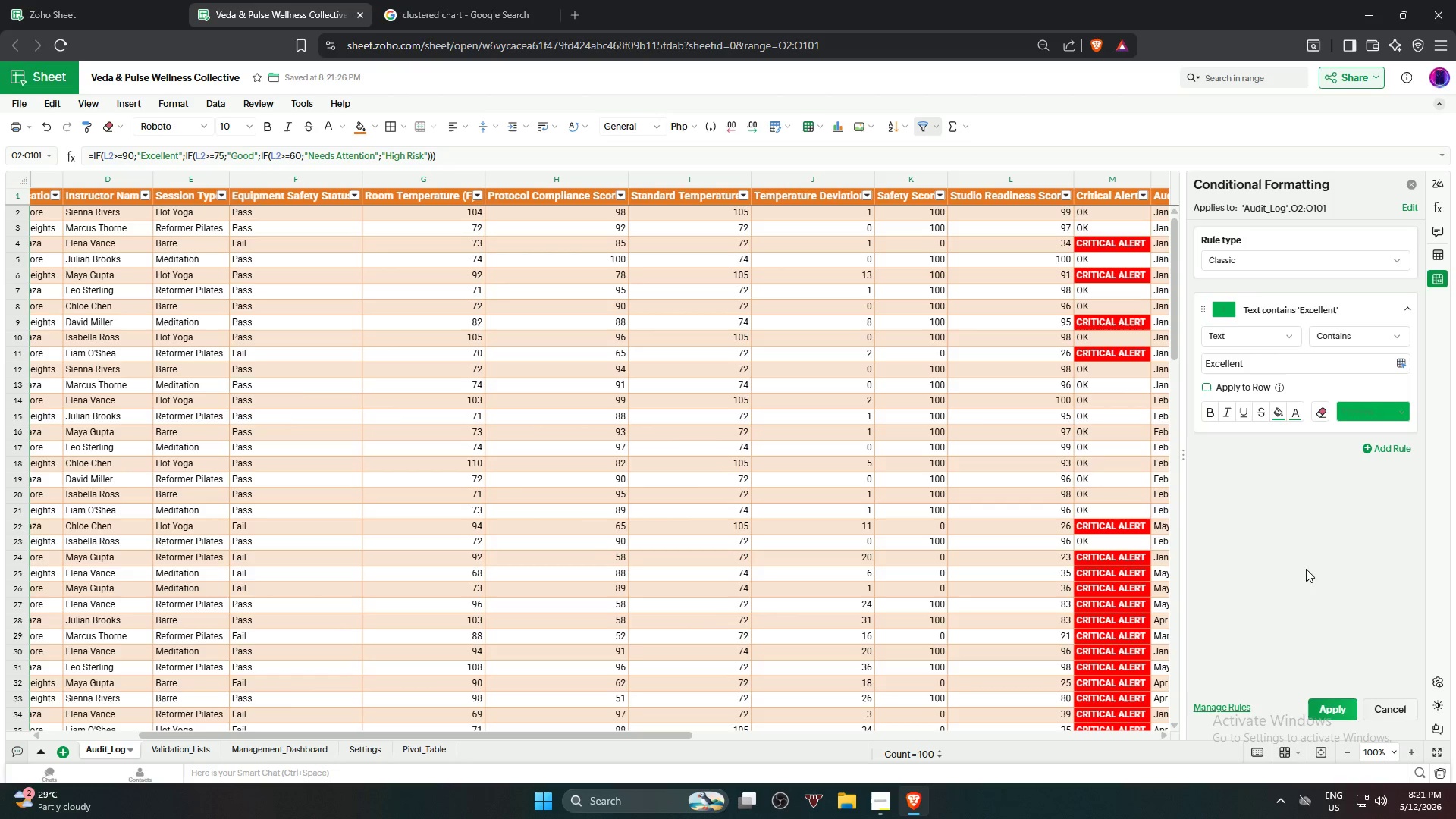 
left_click([1298, 417])
 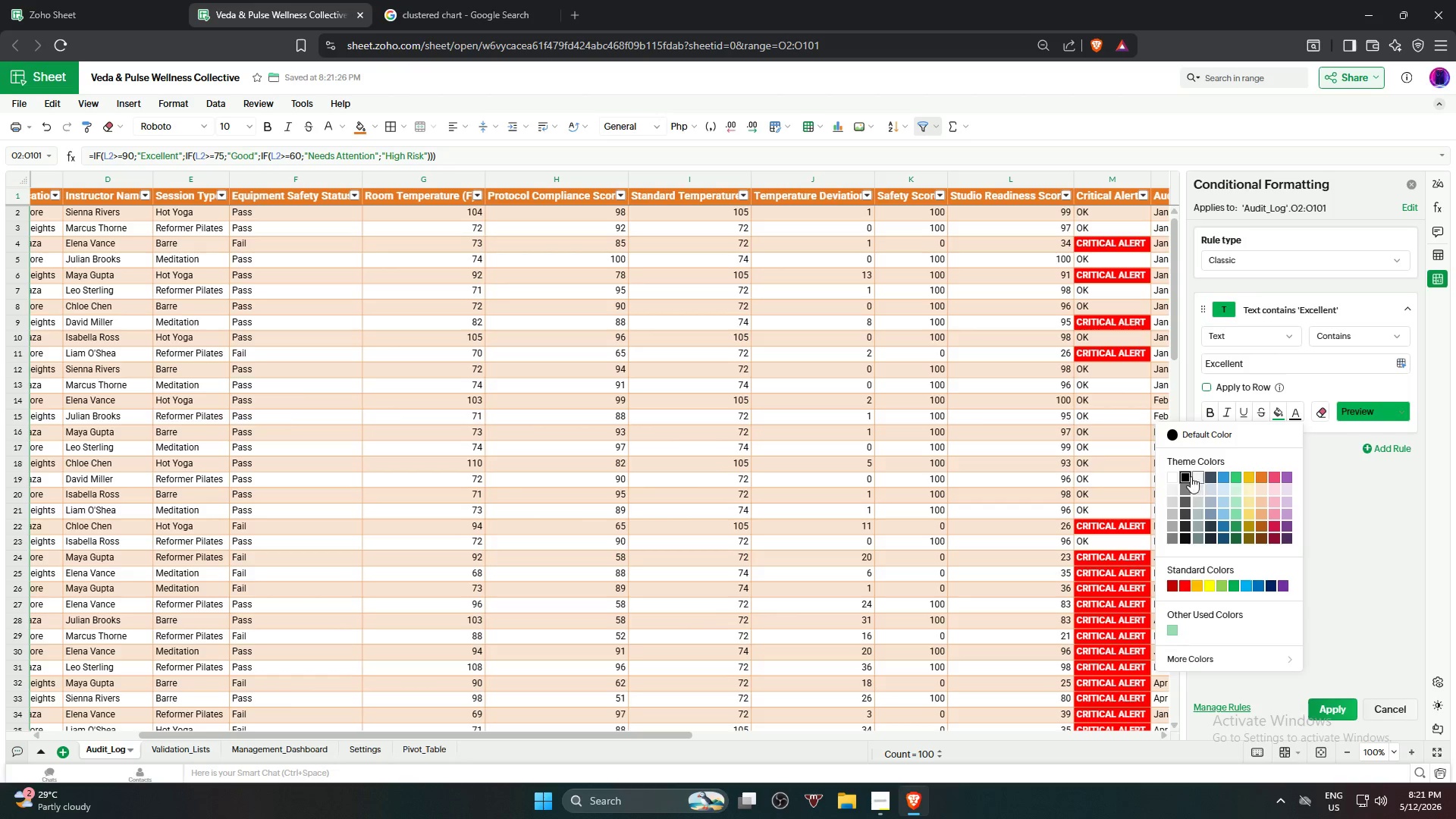 
left_click([1174, 478])
 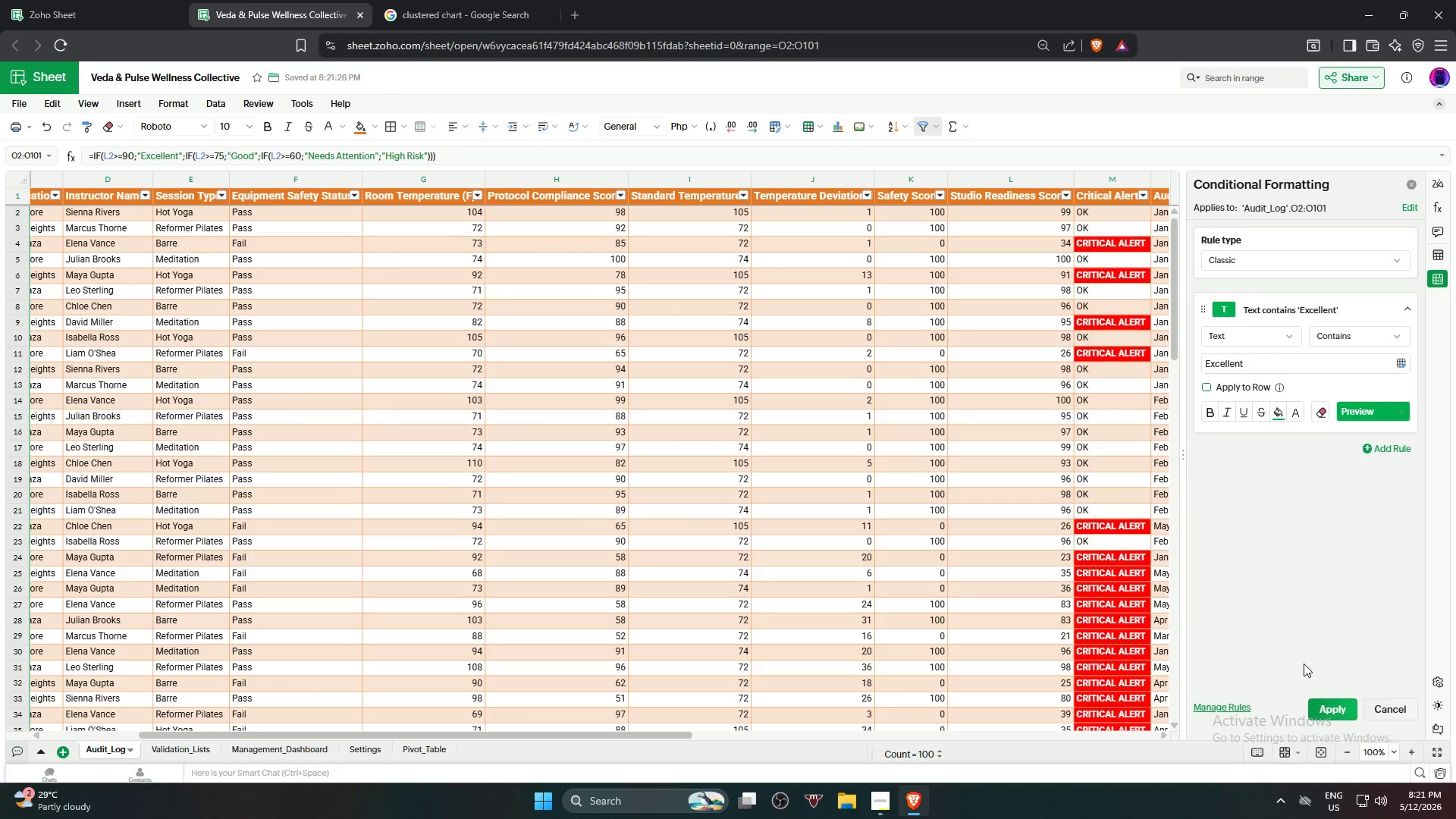 
left_click([1325, 701])
 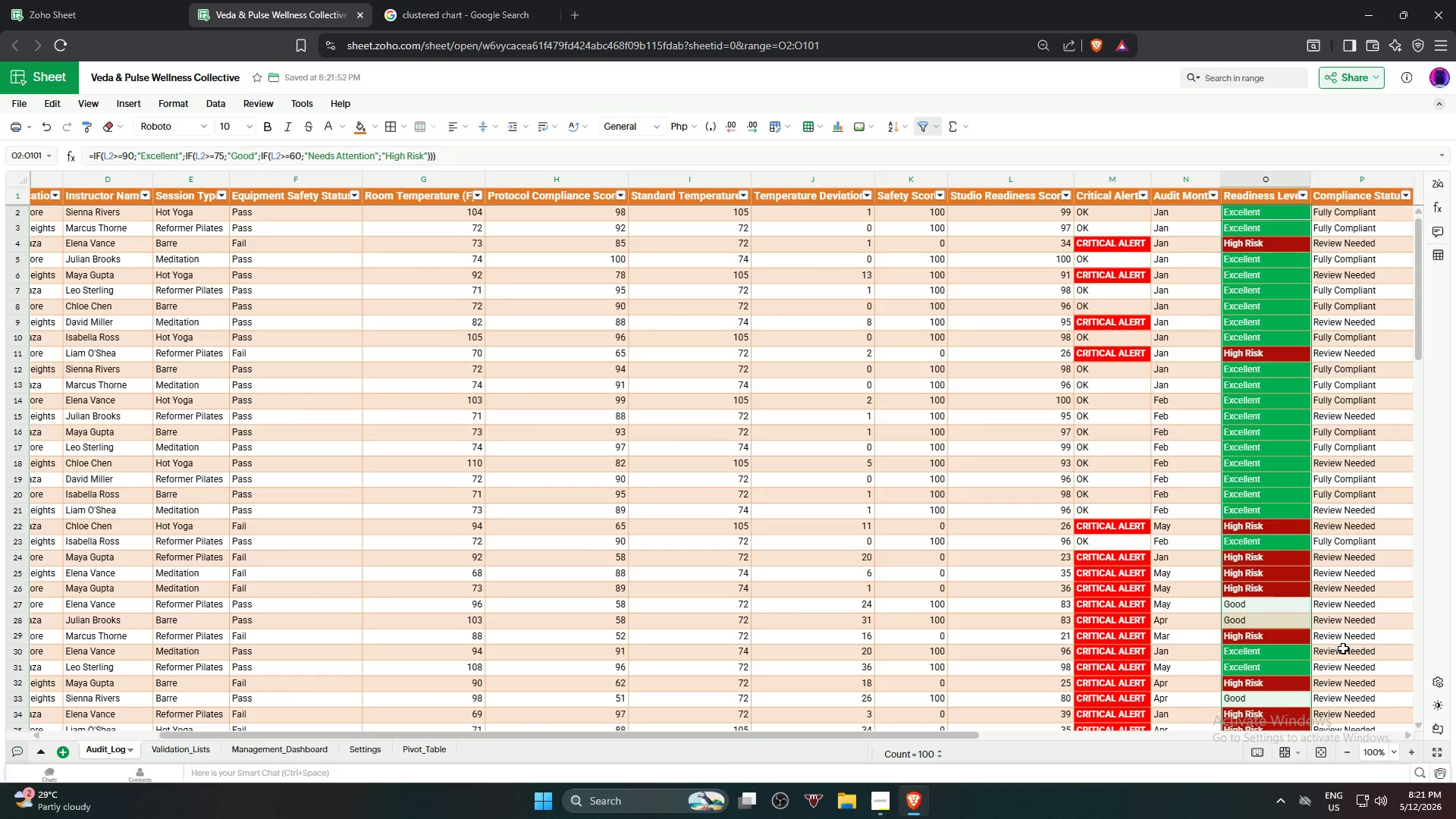 
scroll: coordinate [675, 488], scroll_direction: up, amount: 3.0
 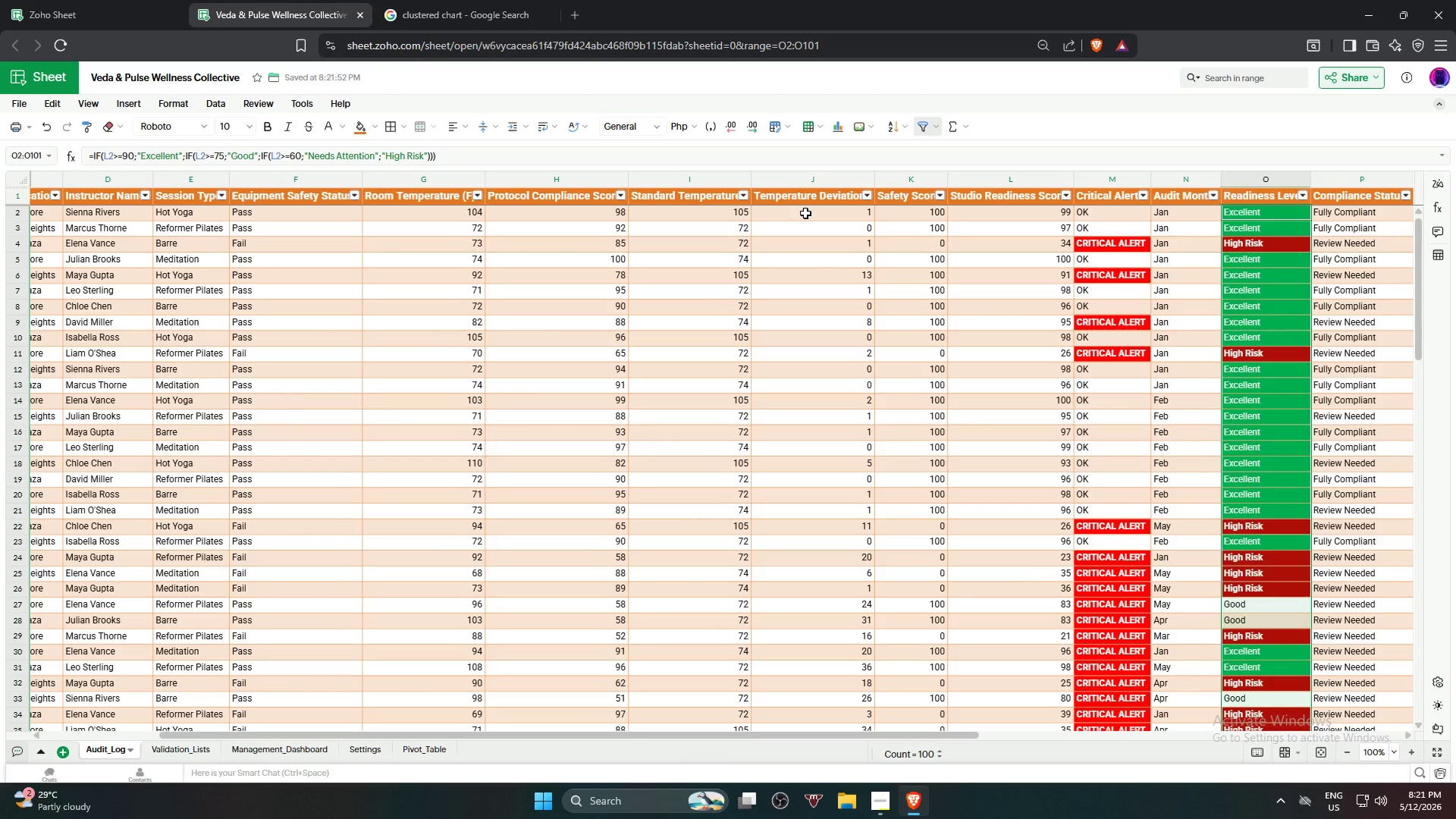 
left_click_drag(start_coordinate=[806, 215], to_coordinate=[818, 359])
 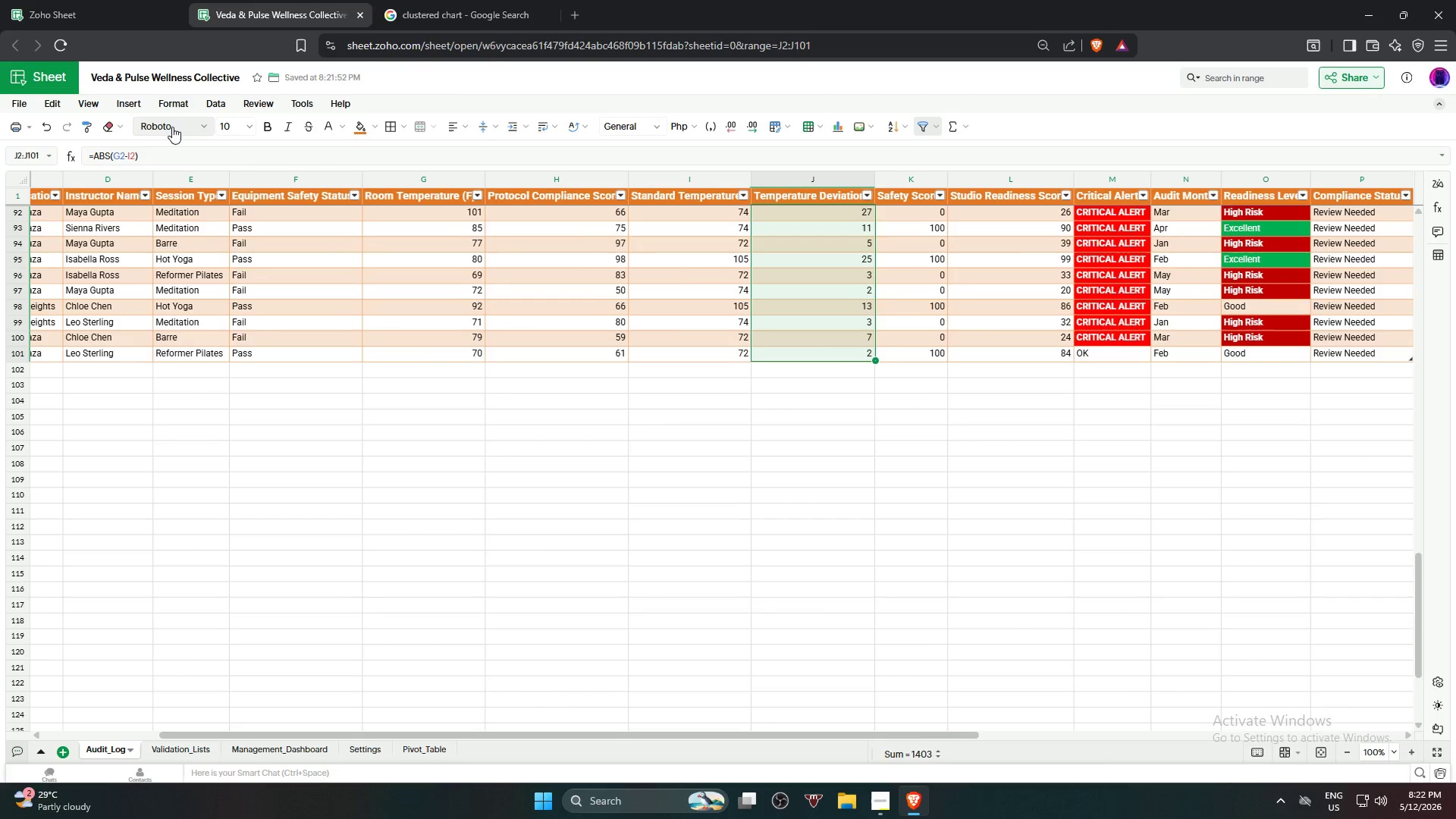 
left_click([174, 103])
 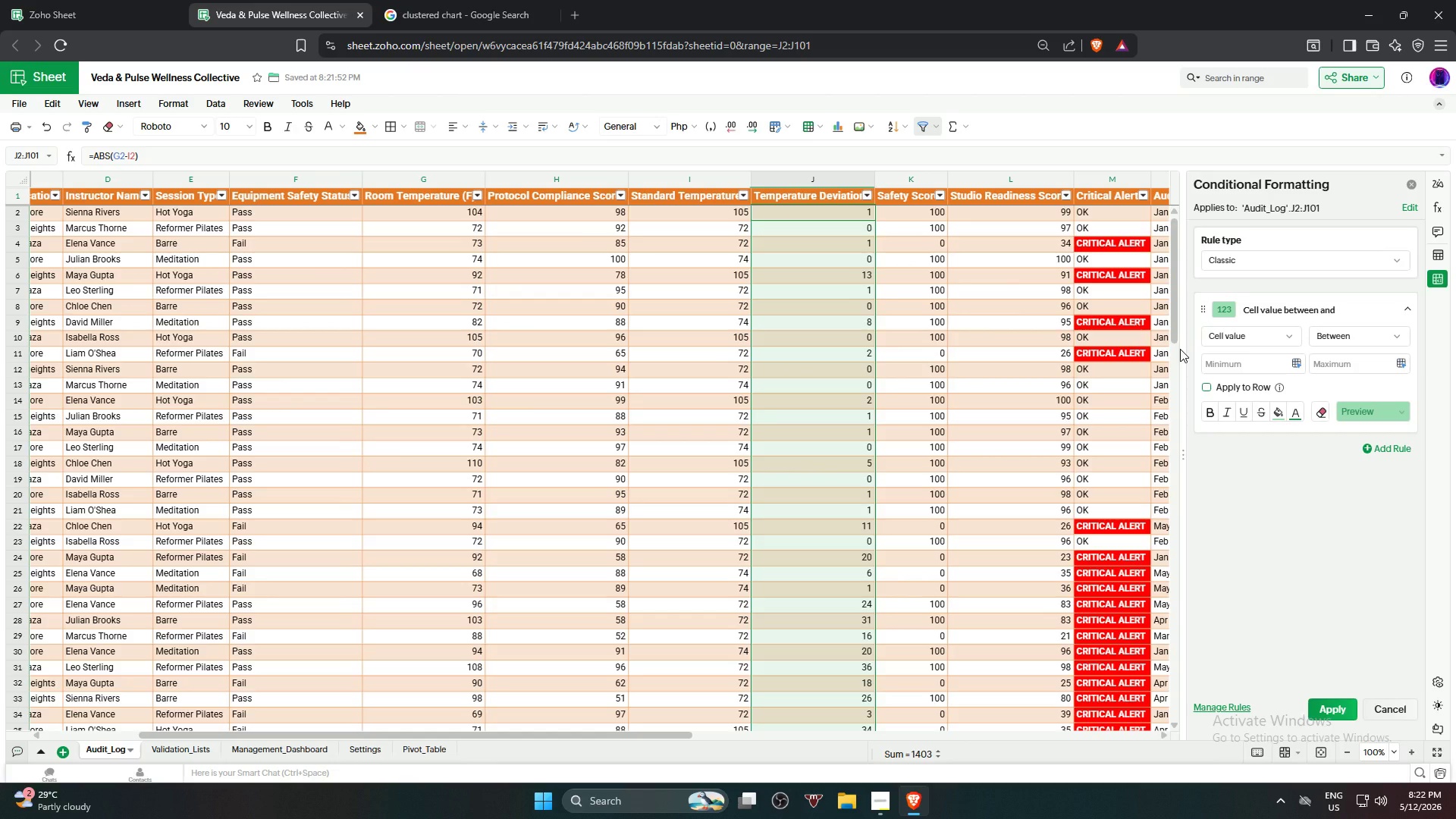 
wait(5.19)
 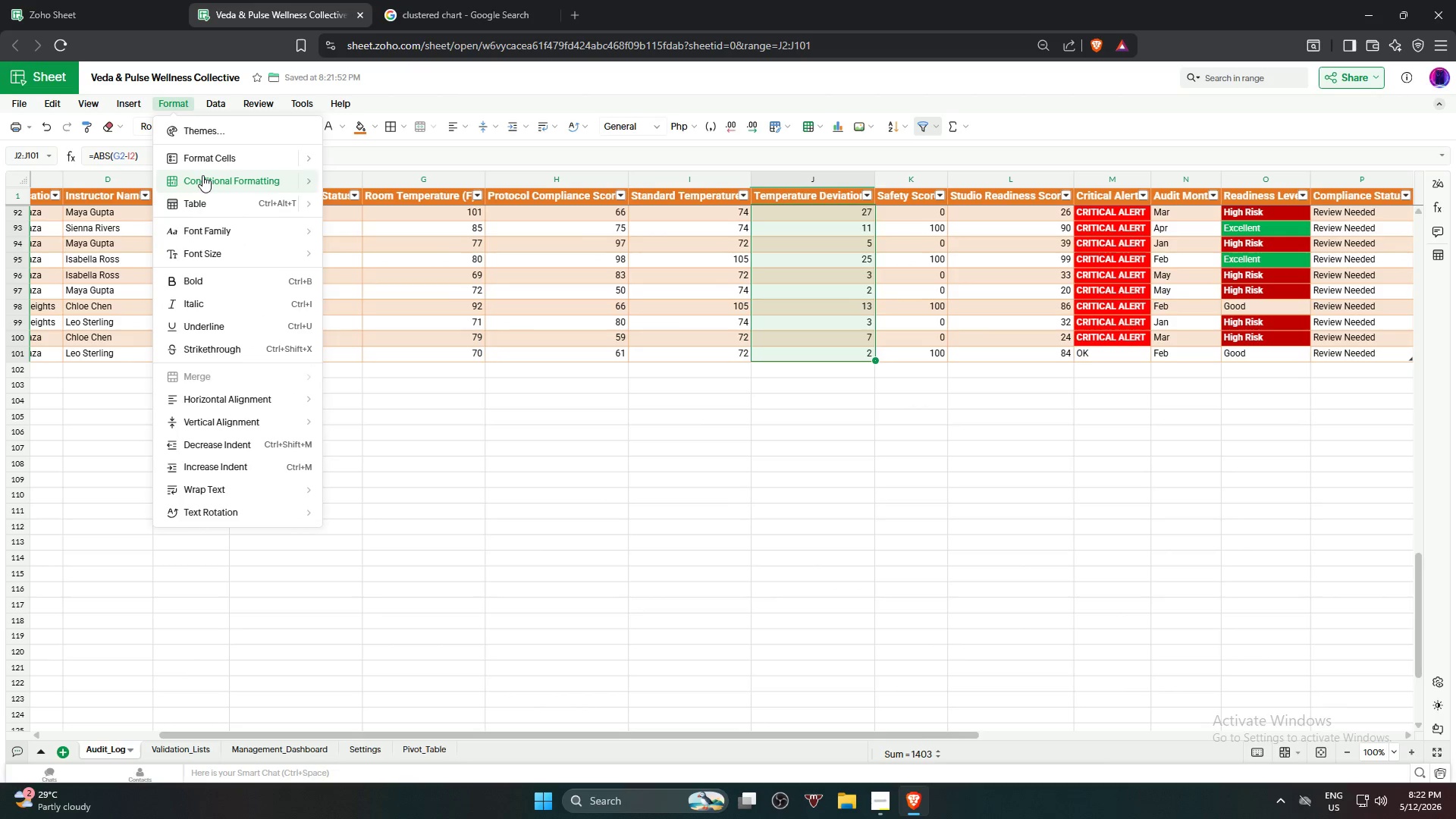 
left_click([1216, 335])
 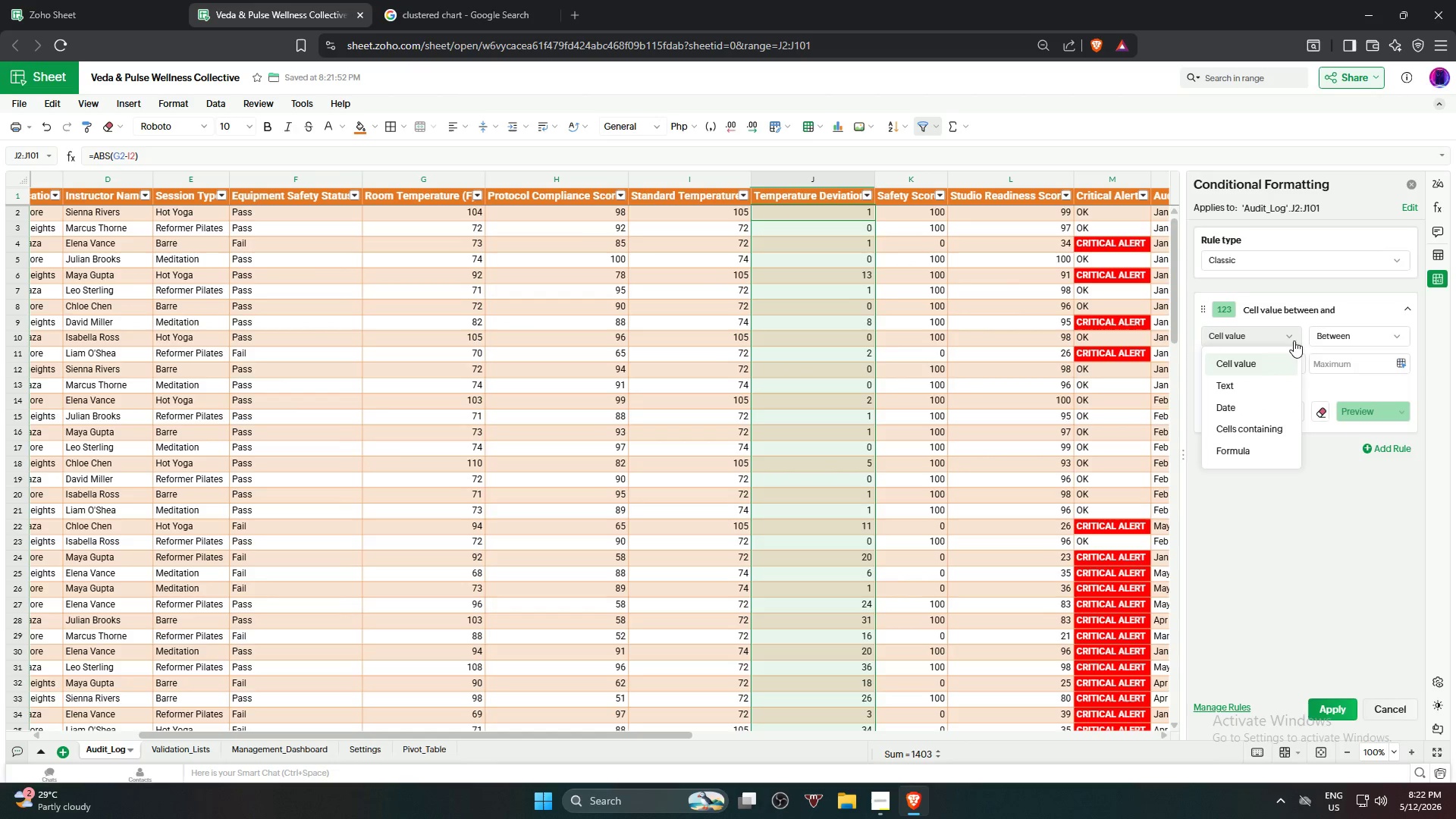 
left_click([1329, 341])
 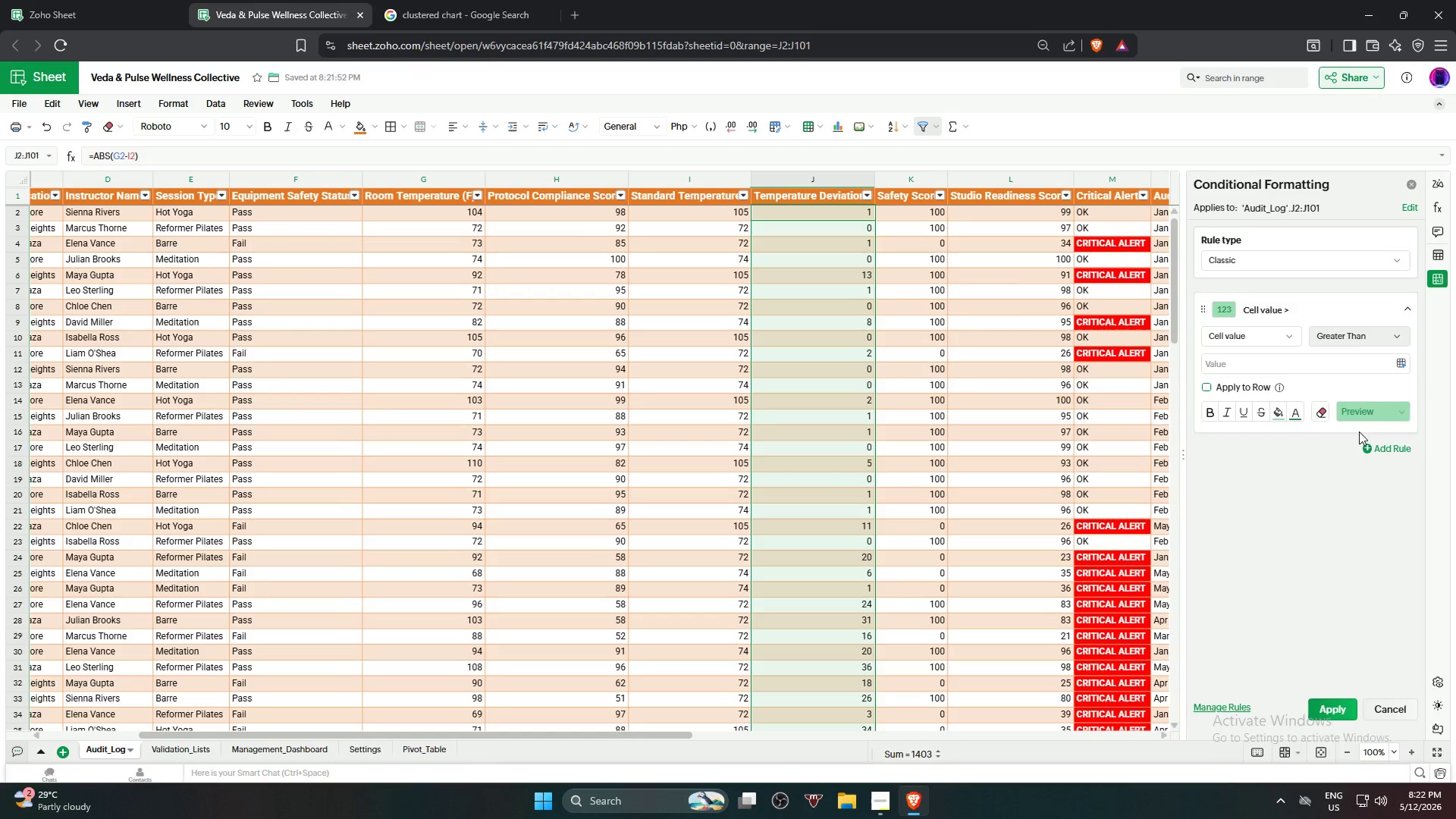 
left_click([1275, 366])
 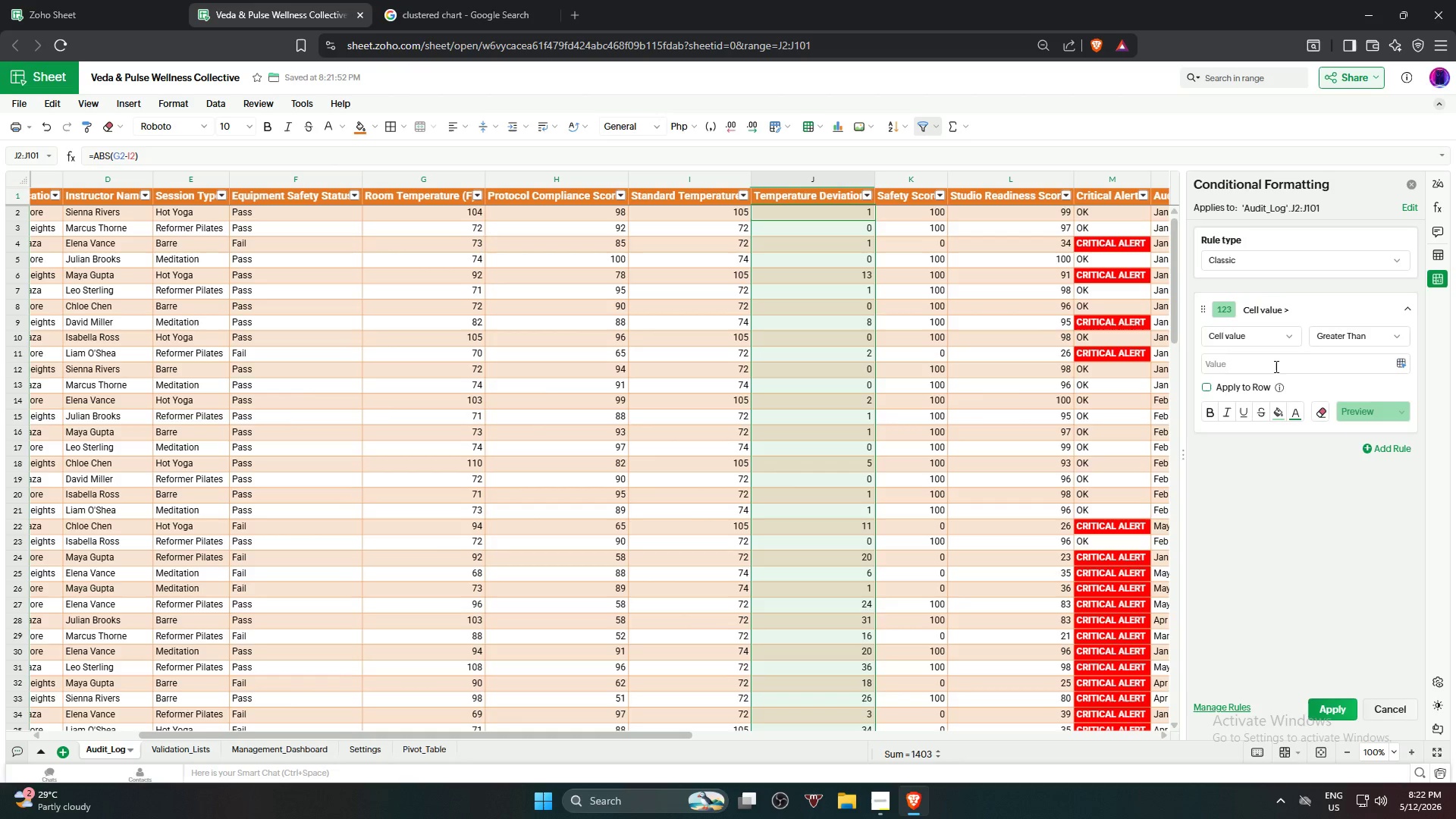 
key(Numpad5)
 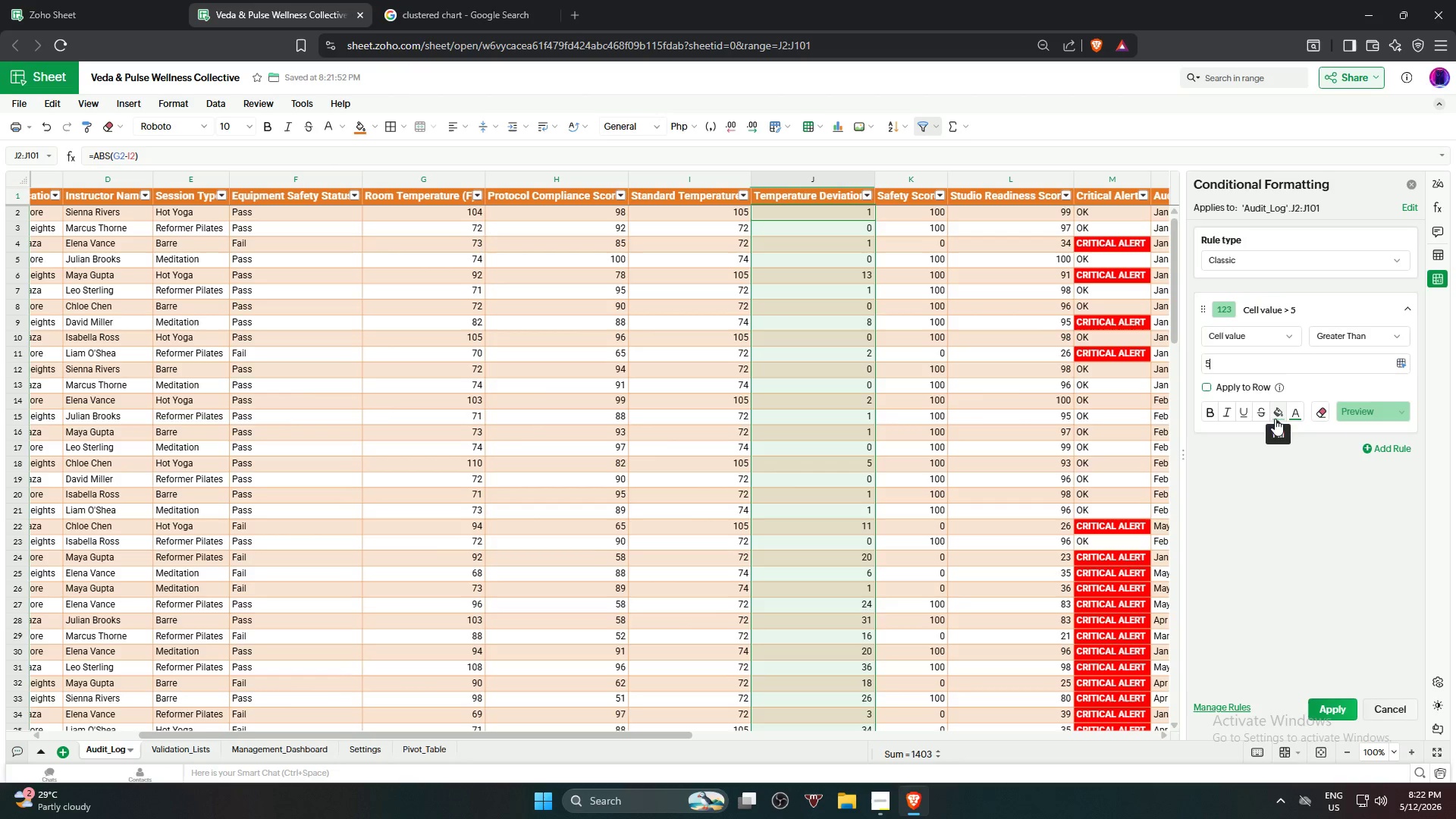 
left_click([1269, 420])
 